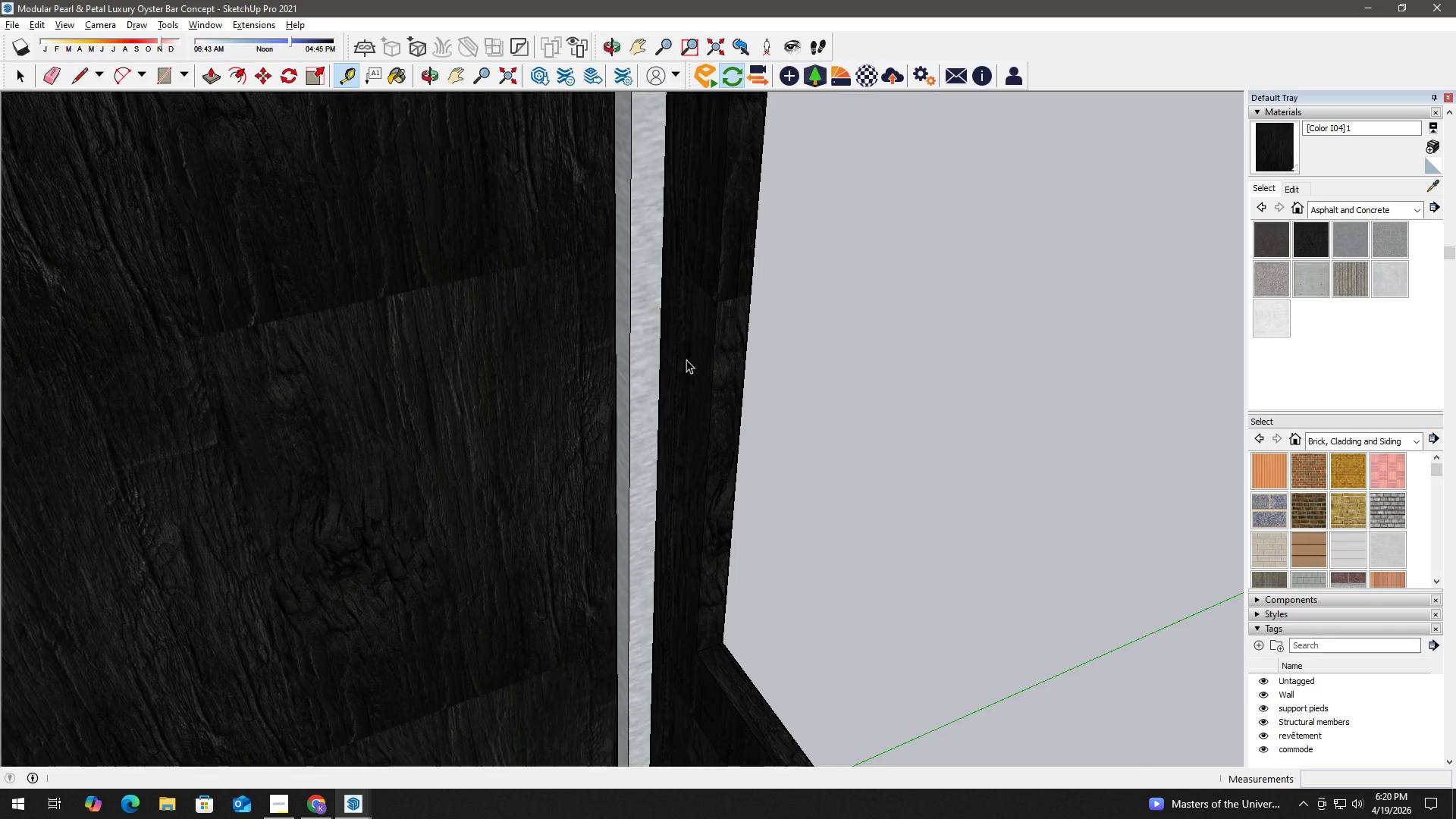 
key(Space)
 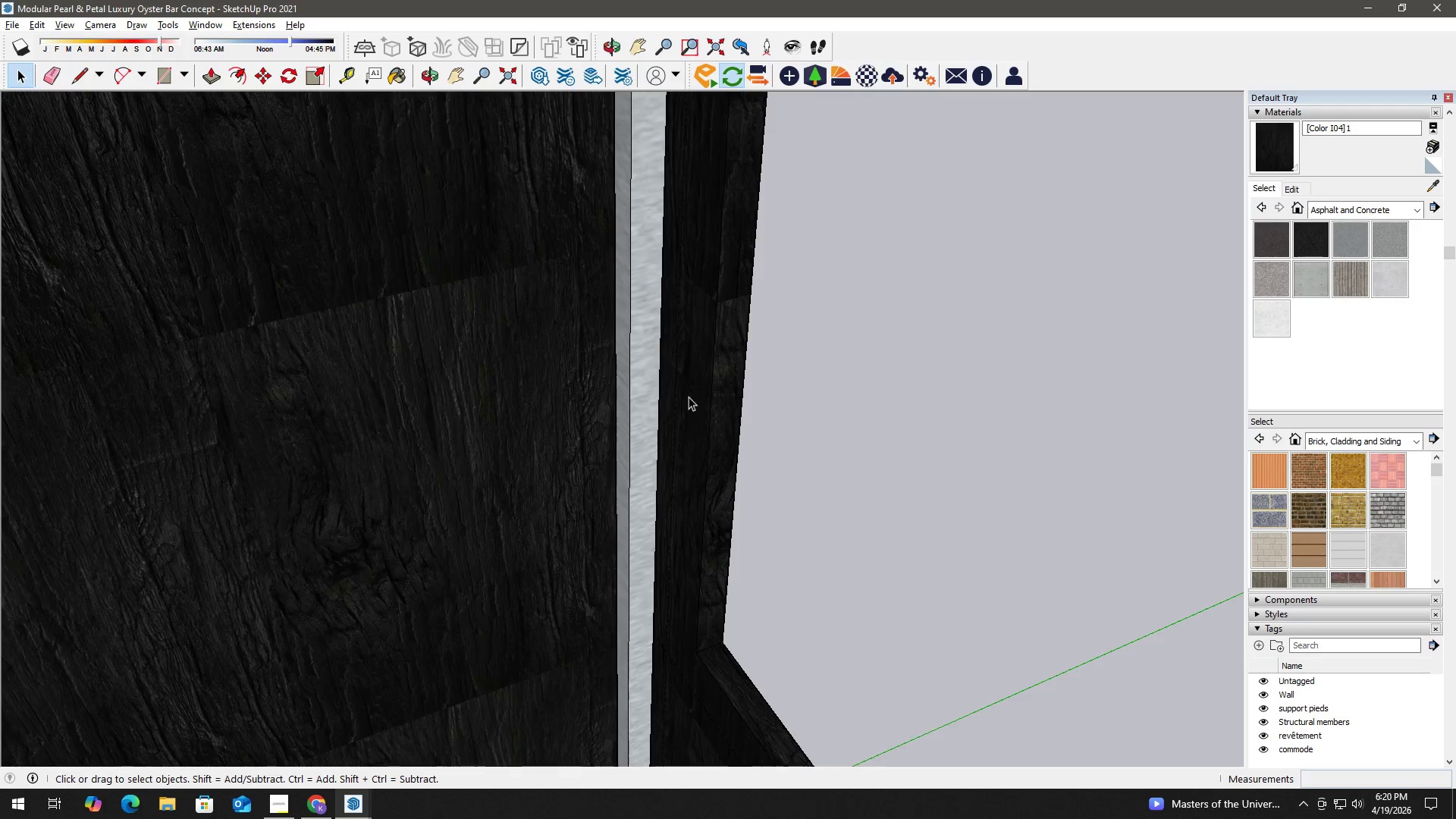 
key(H)
 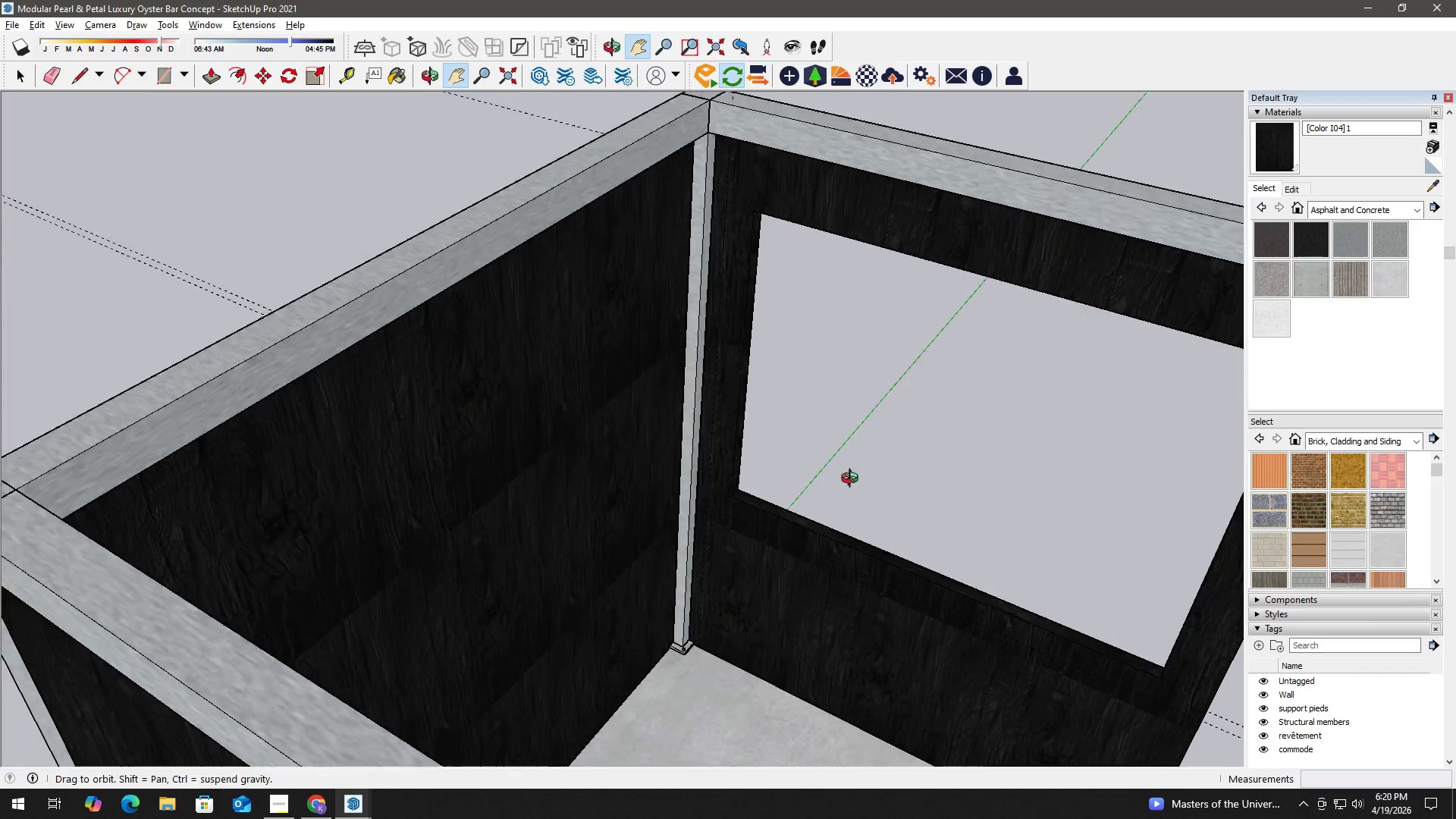 
scroll: coordinate [667, 444], scroll_direction: down, amount: 9.0
 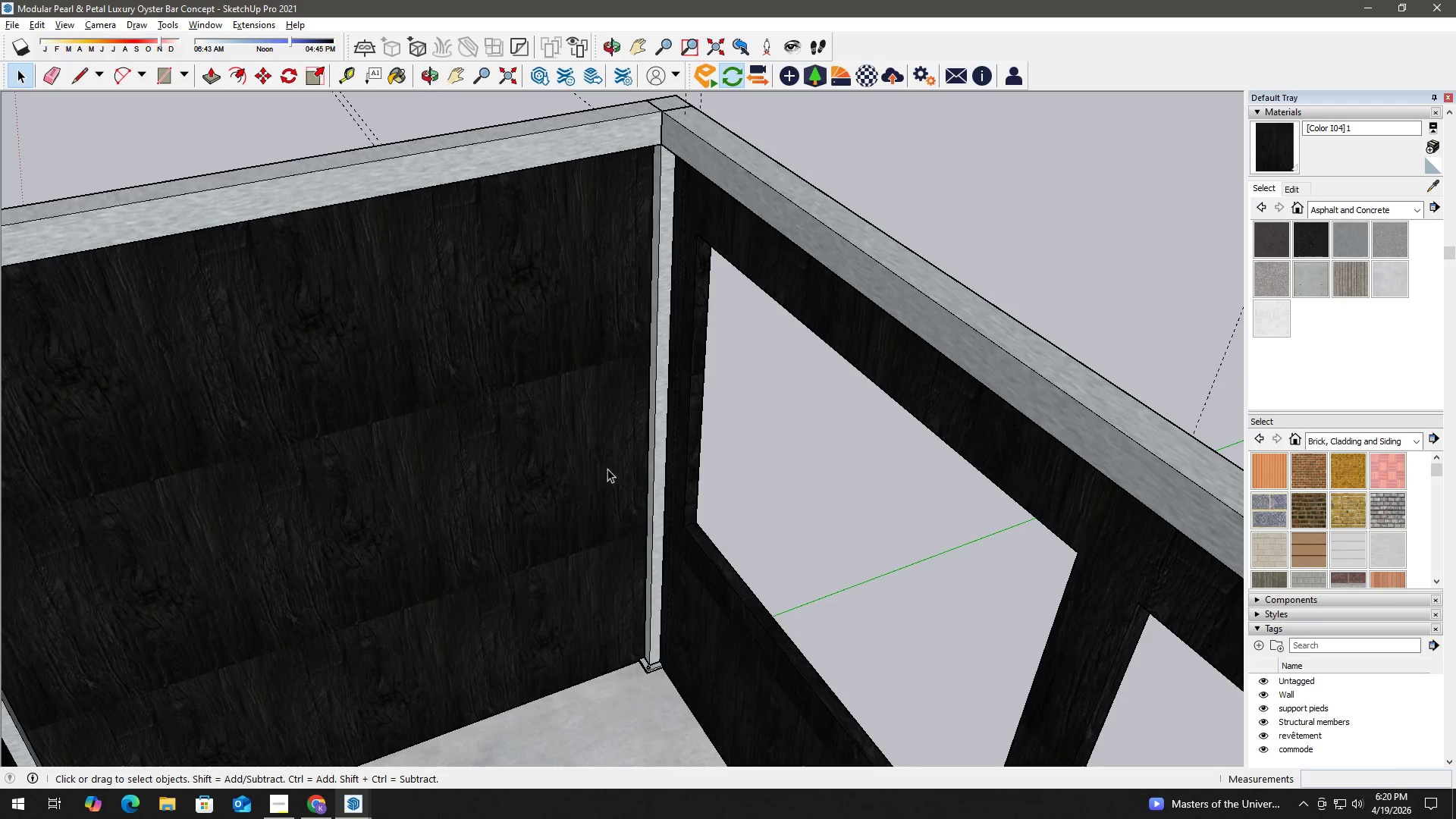 
key(H)
 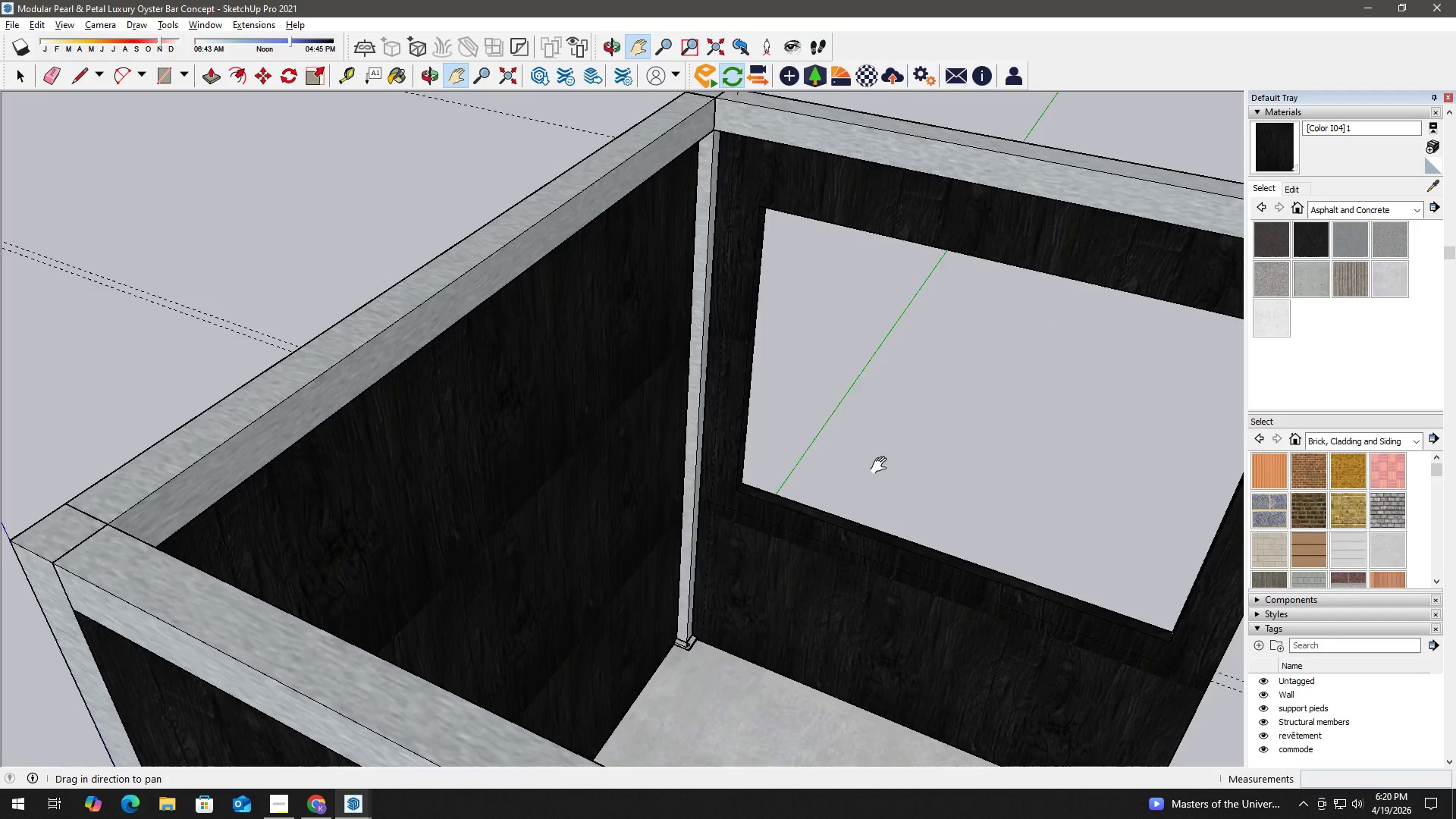 
left_click_drag(start_coordinate=[880, 465], to_coordinate=[595, 463])
 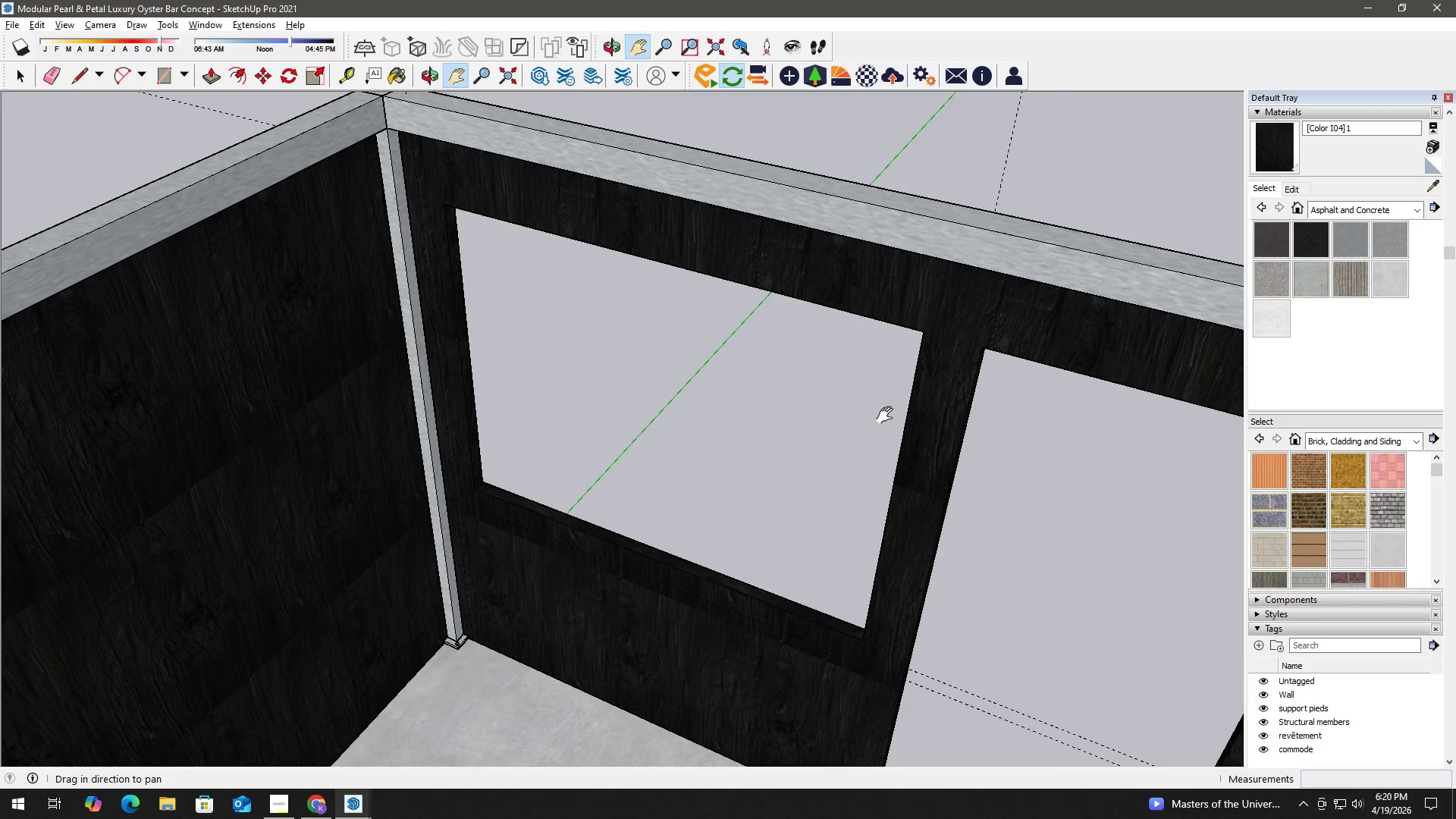 
key(Space)
 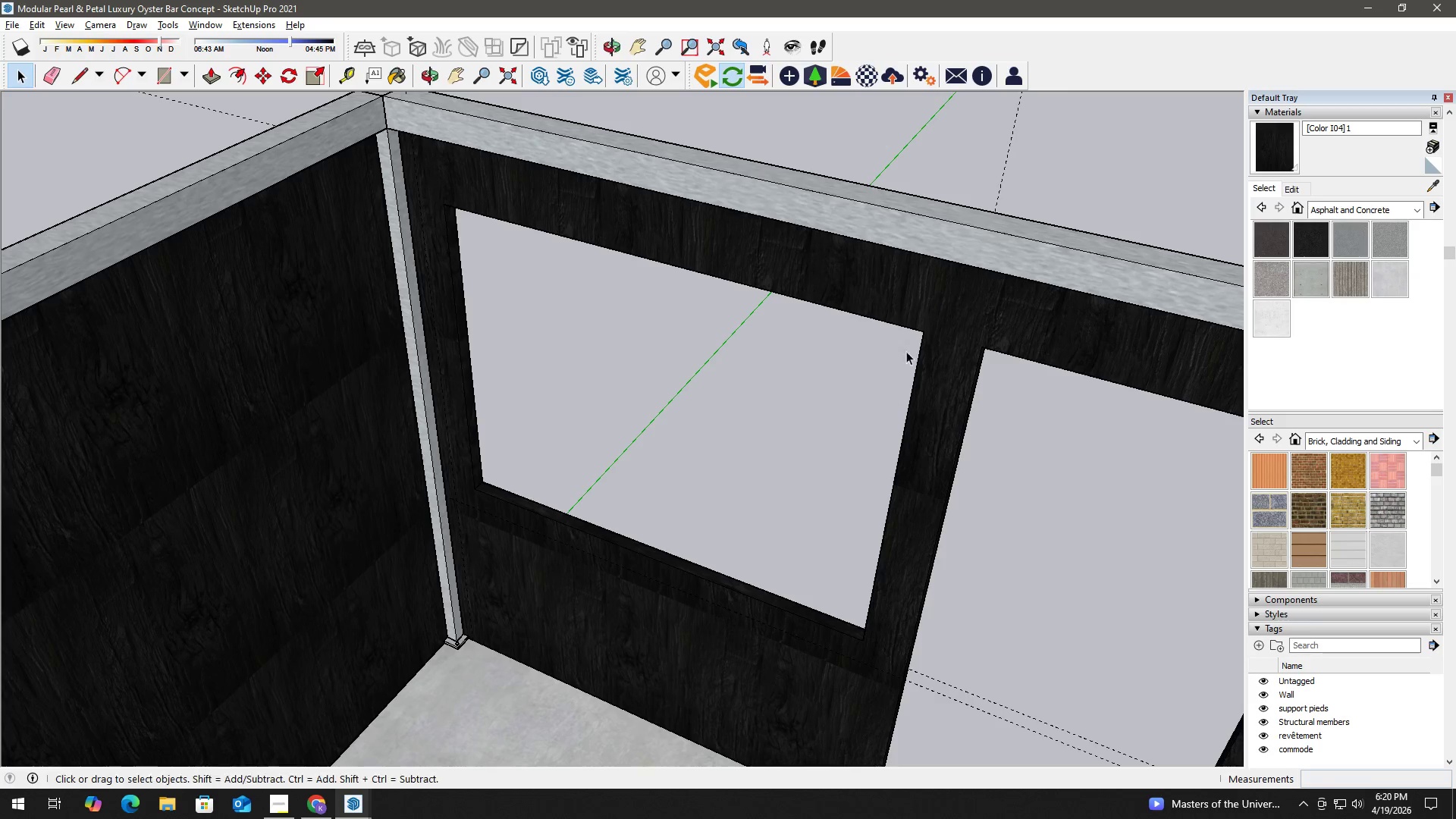 
key(T)
 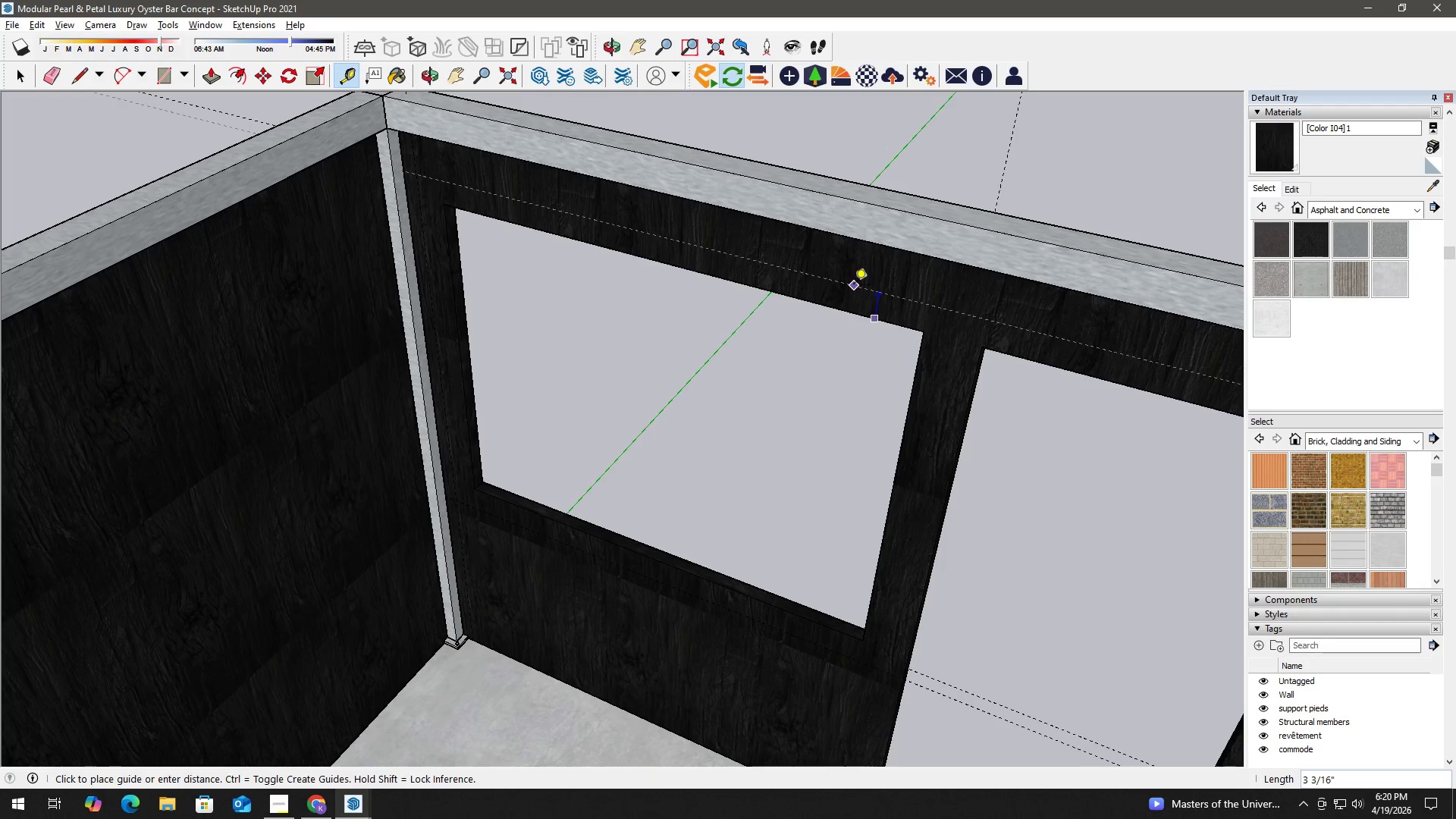 
key(Numpad4)
 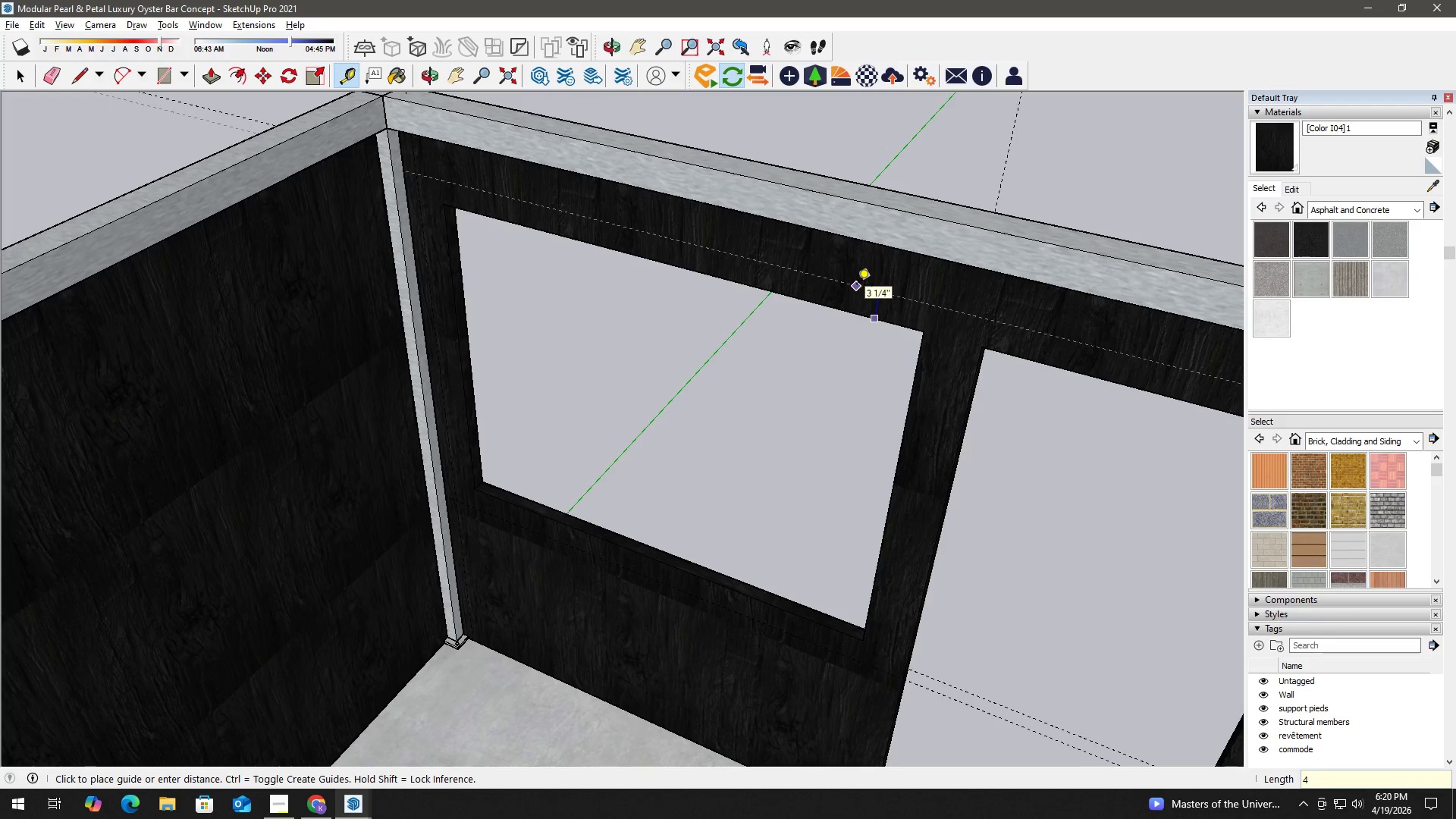 
key(NumpadEnter)
 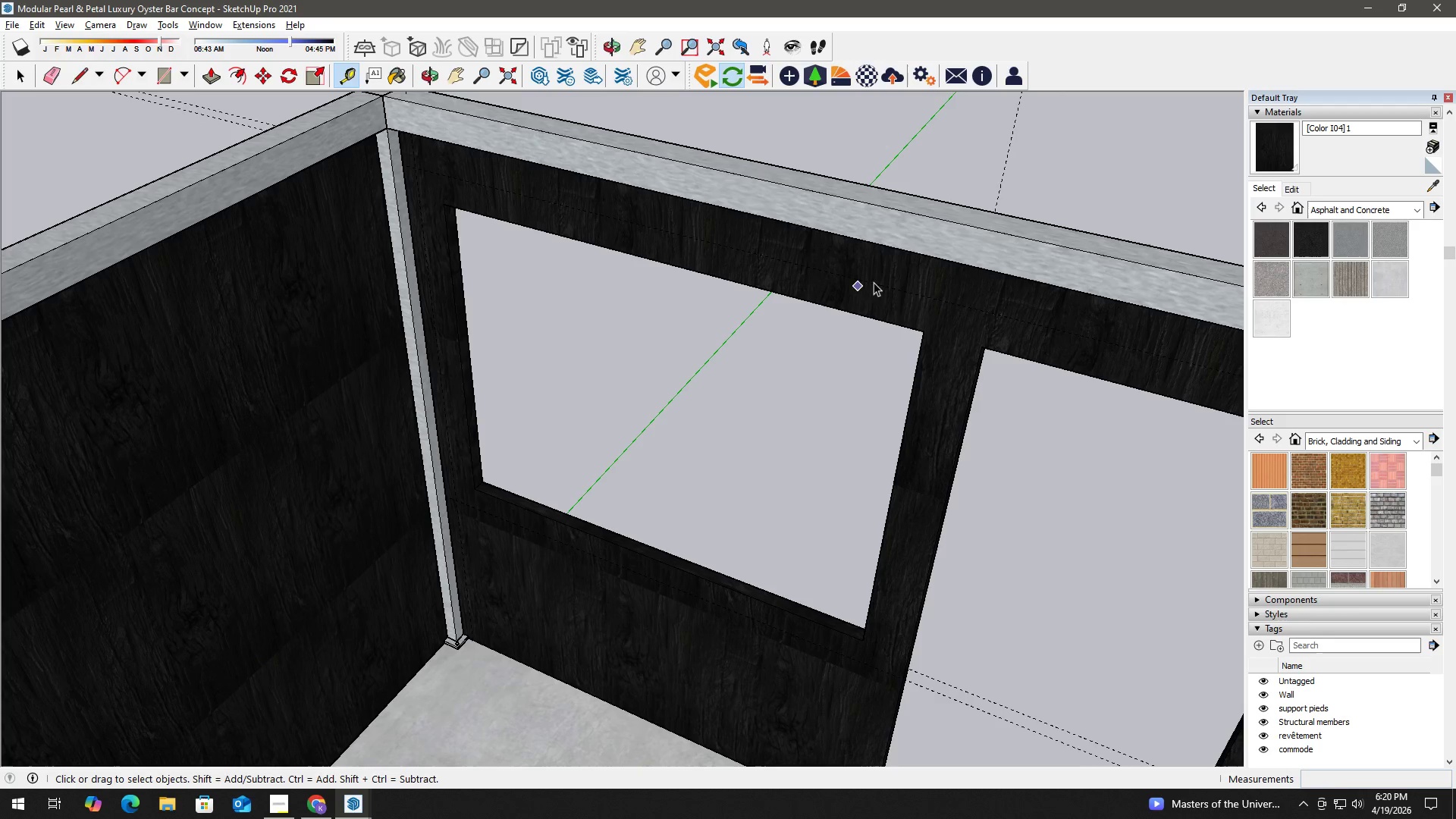 
key(Space)
 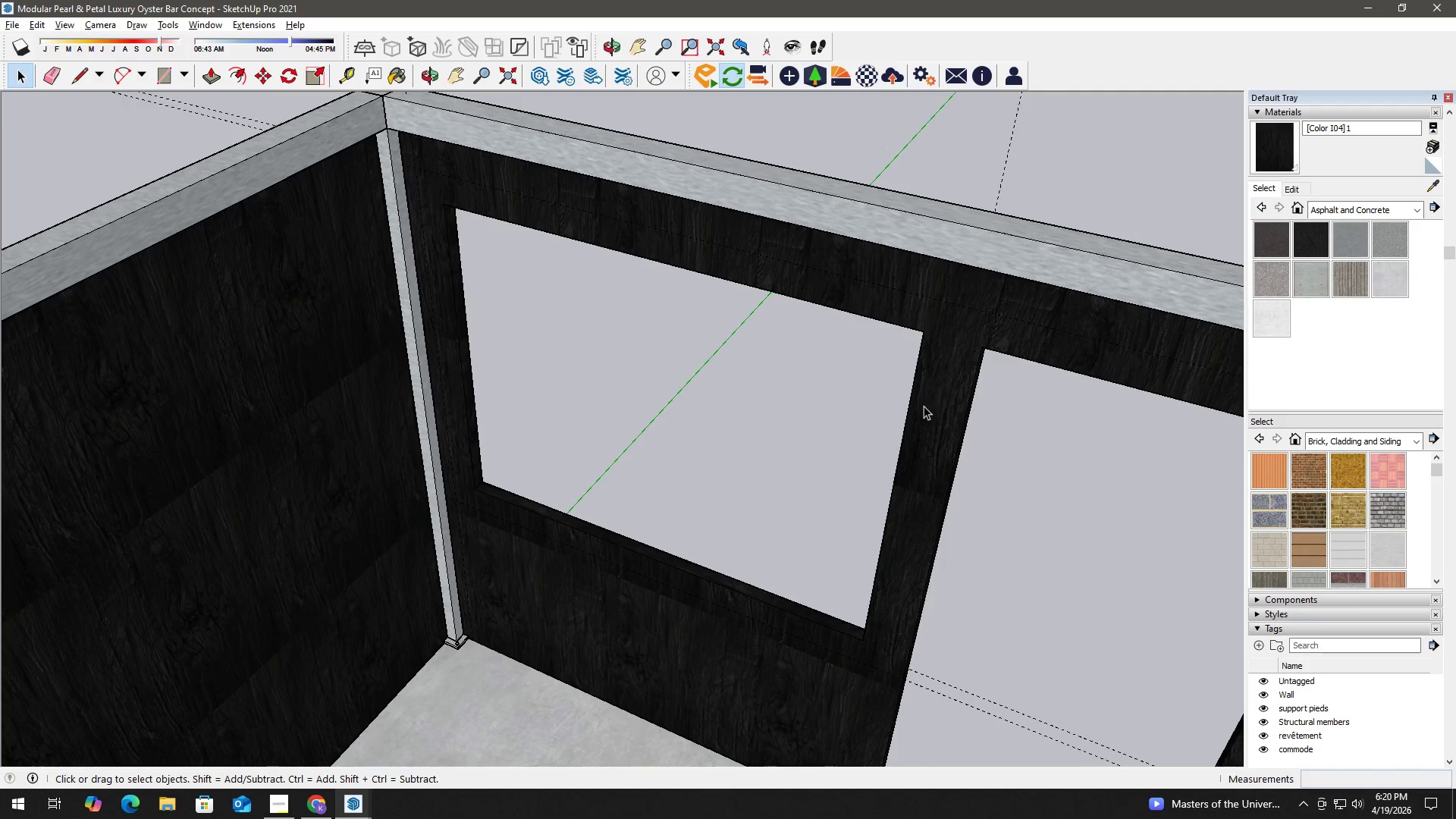 
key(T)
 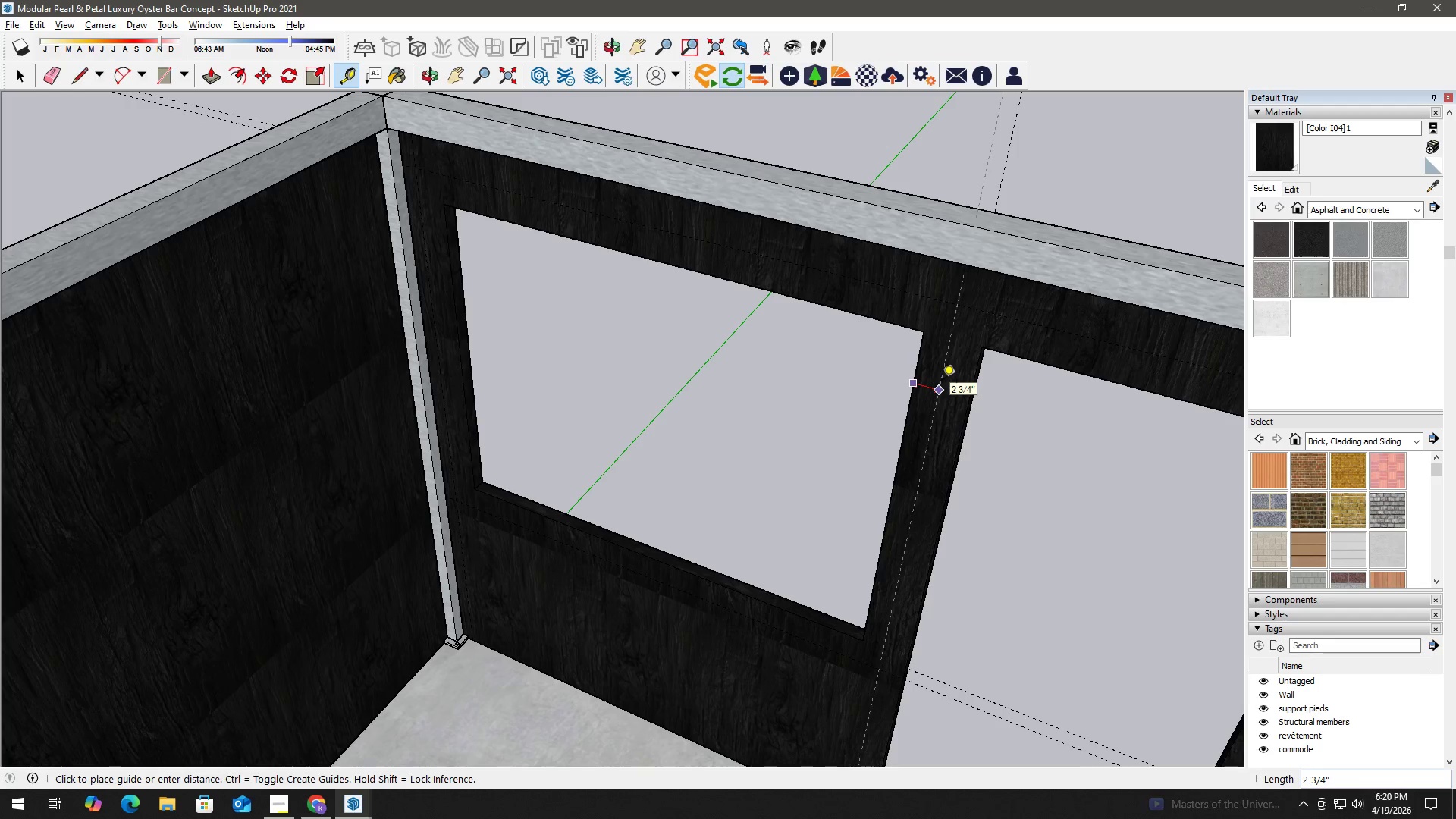 
key(Numpad4)
 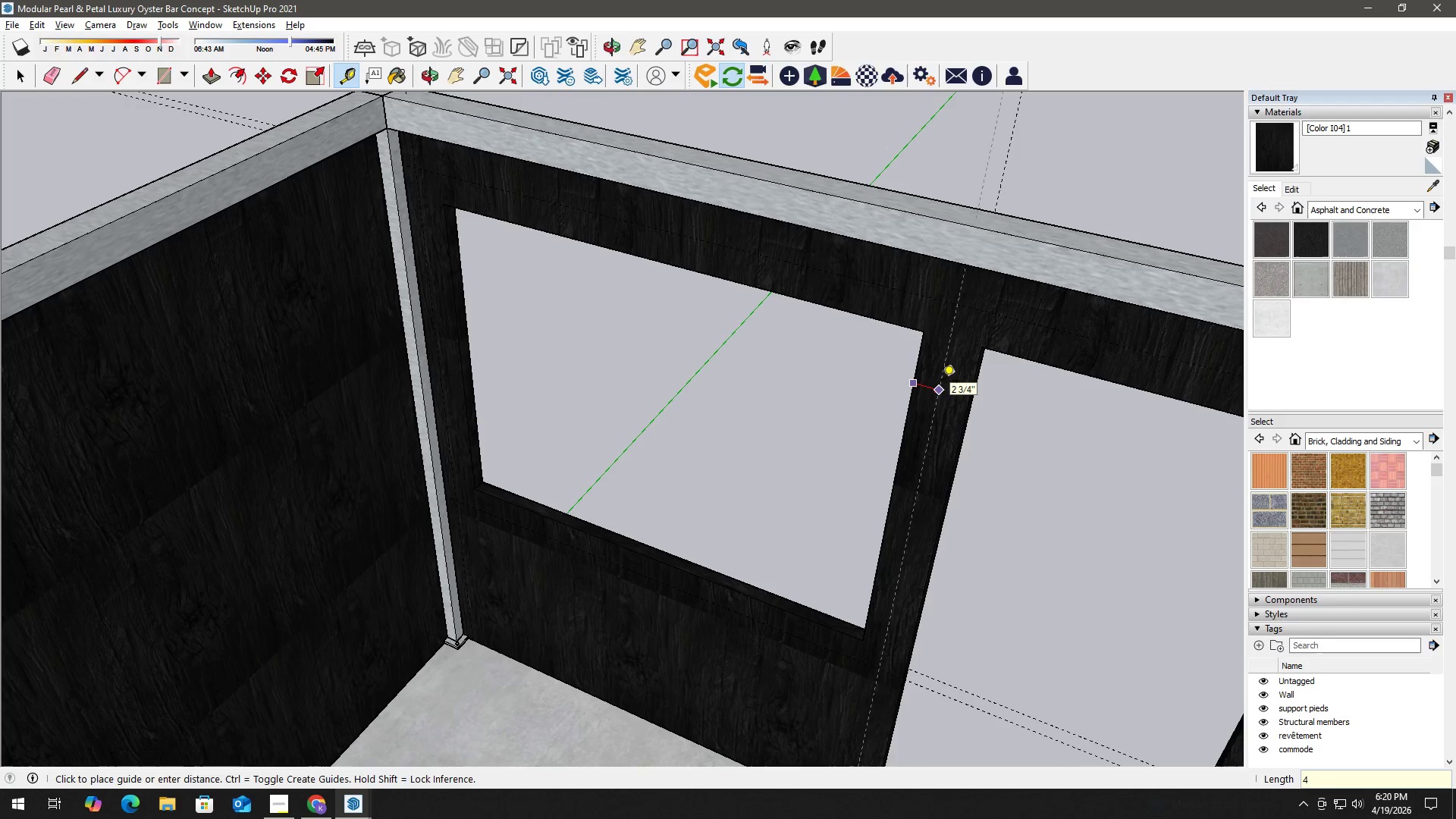 
key(NumpadEnter)
 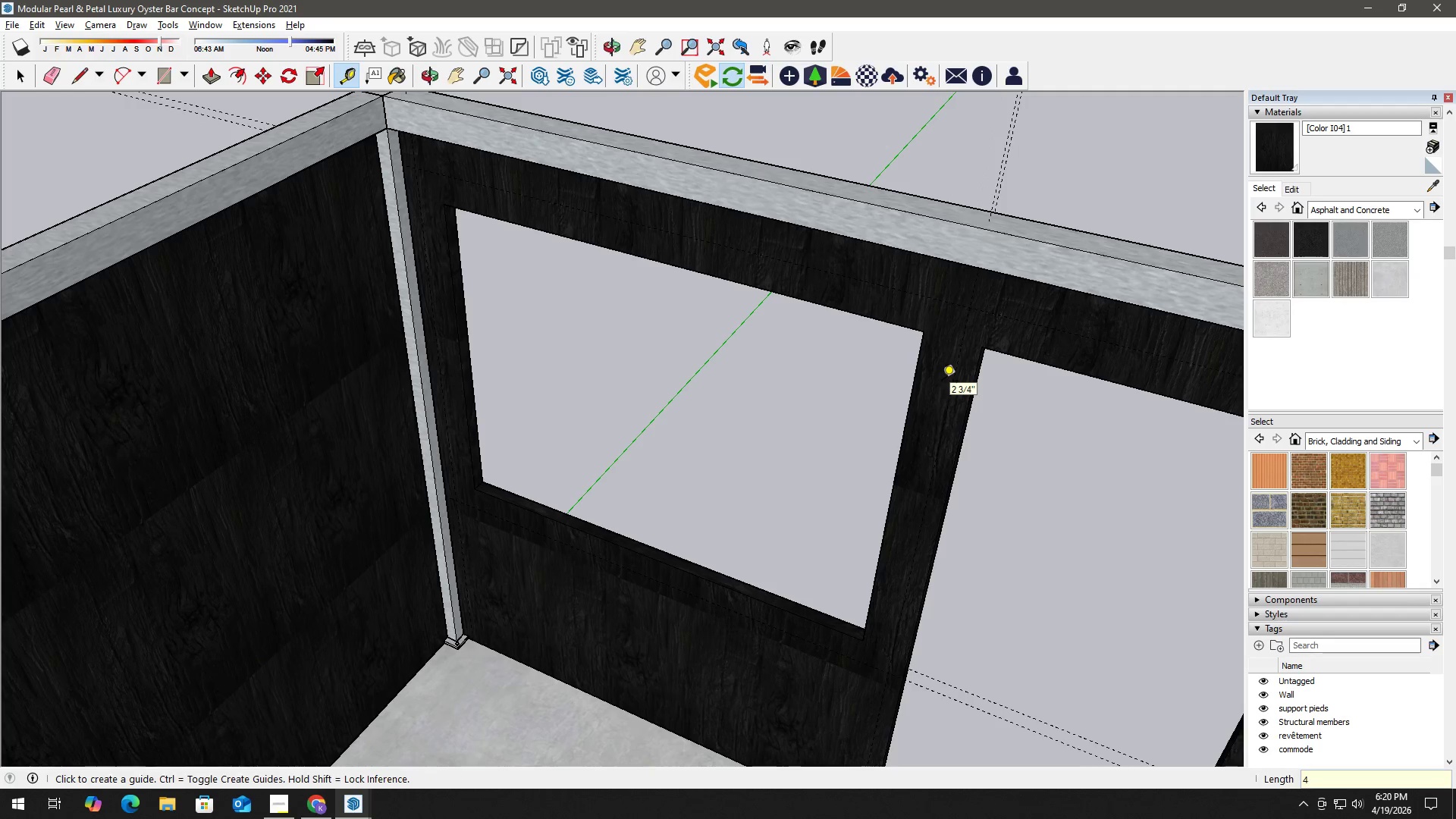 
key(Space)
 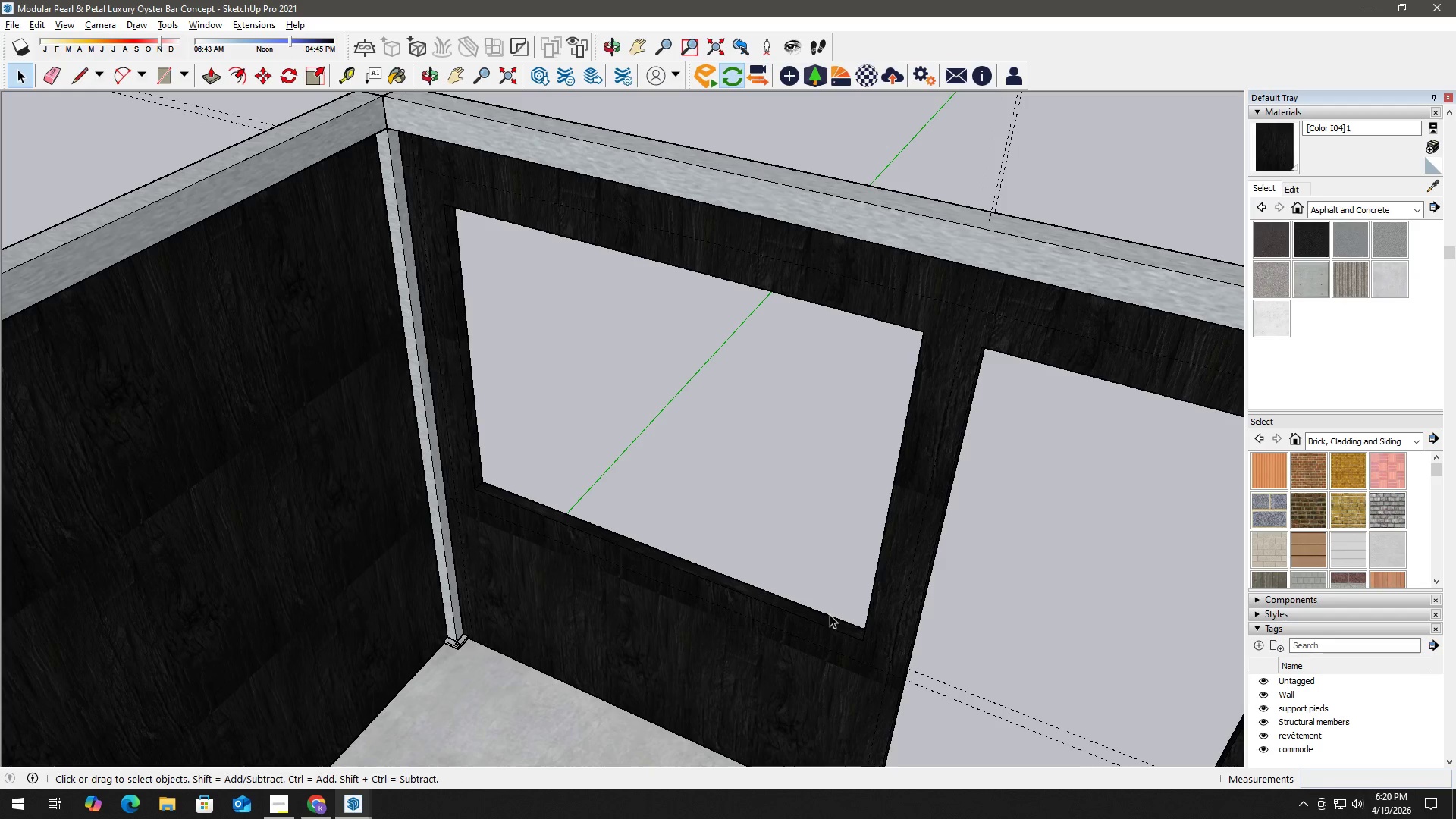 
double_click([817, 630])
 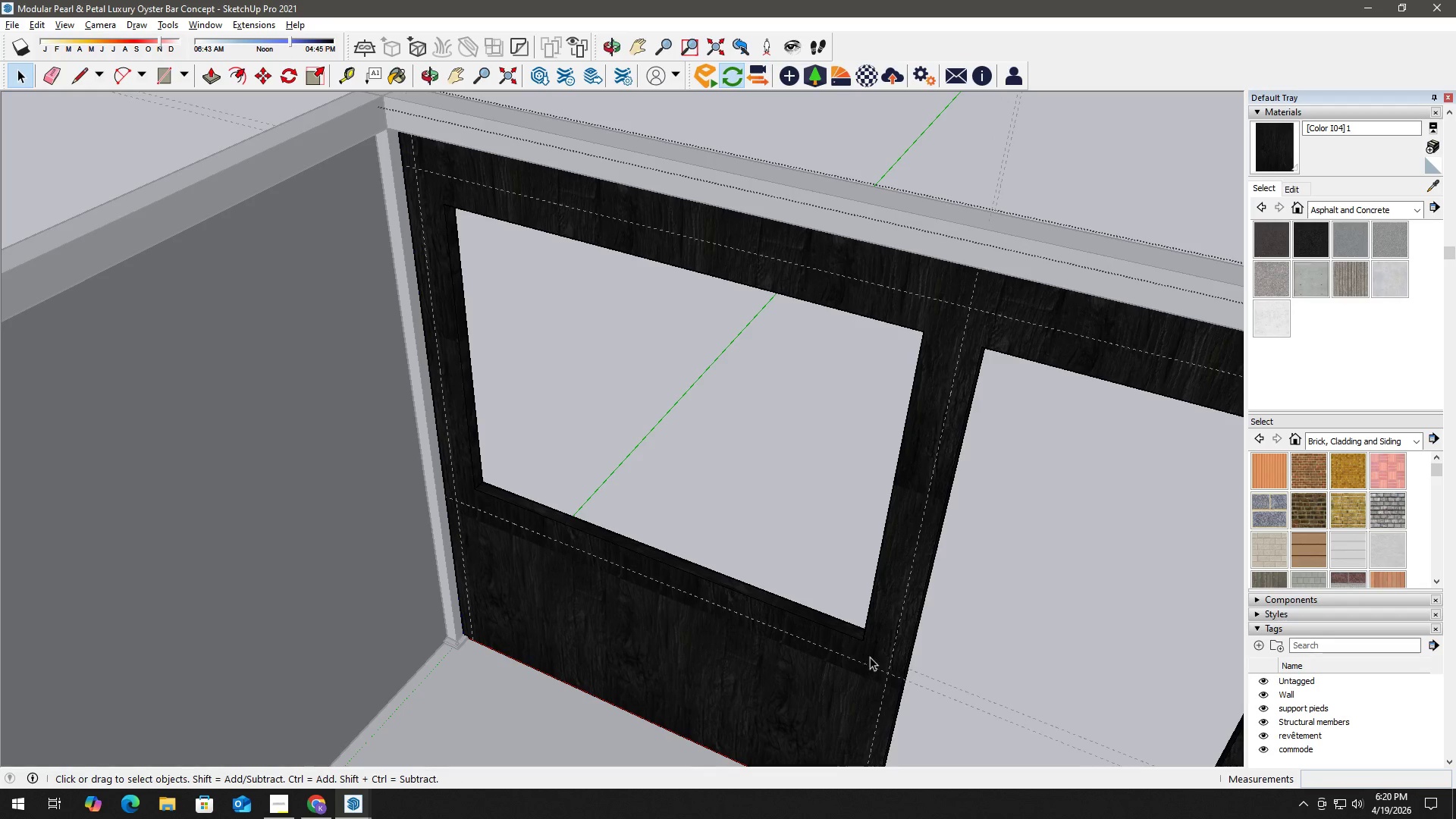 
key(R)
 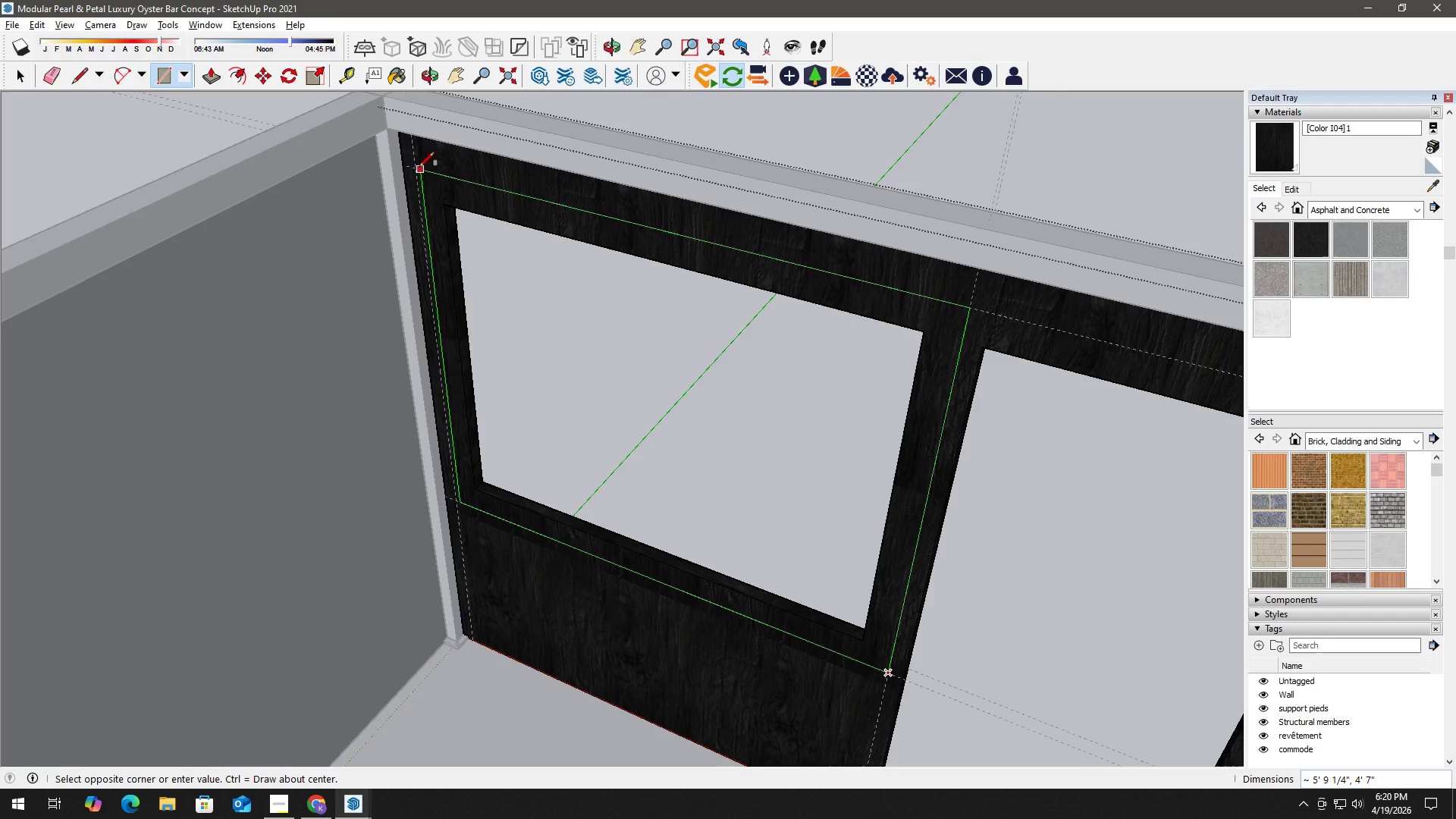 
left_click([413, 165])
 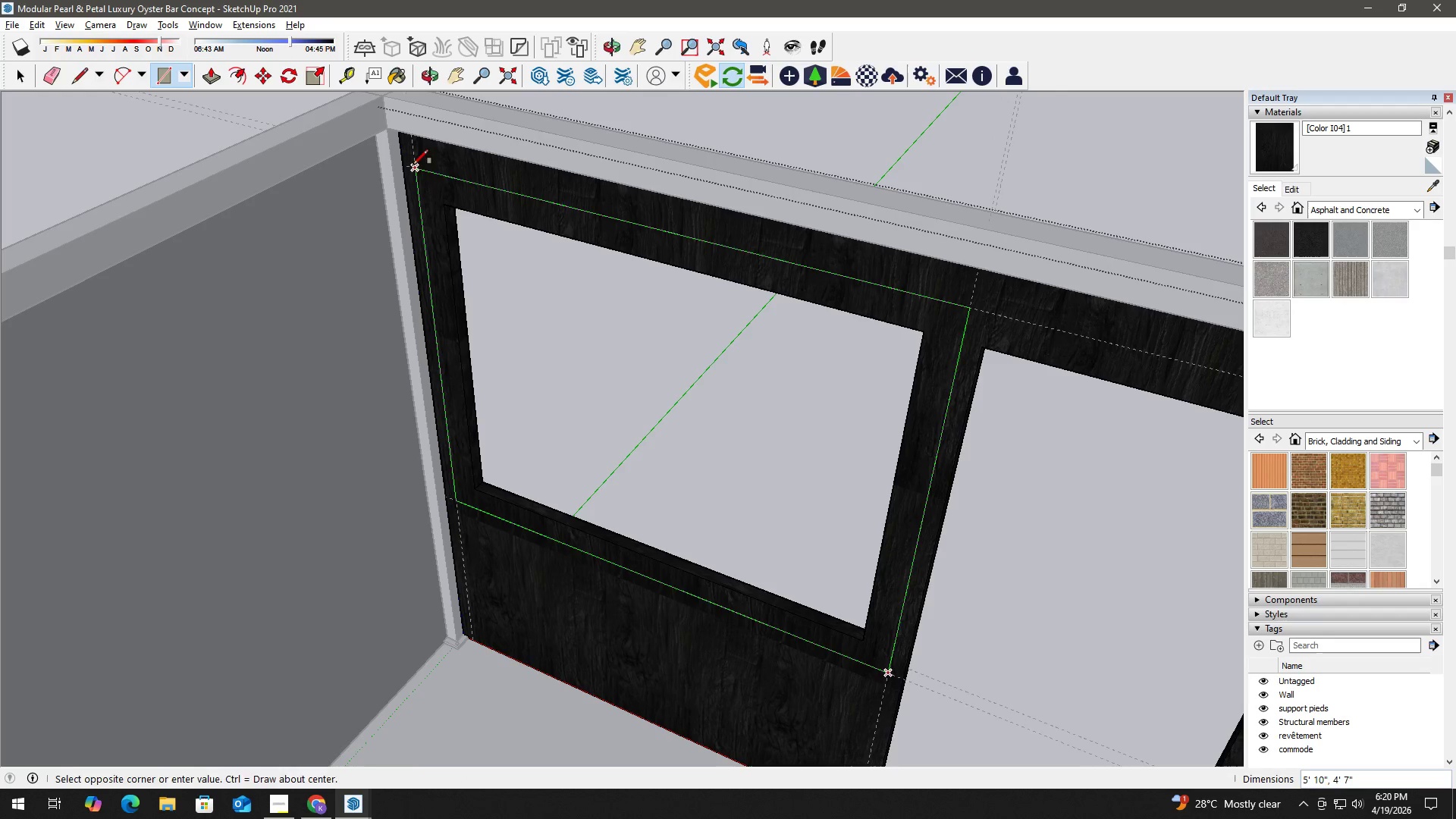 
key(Space)
 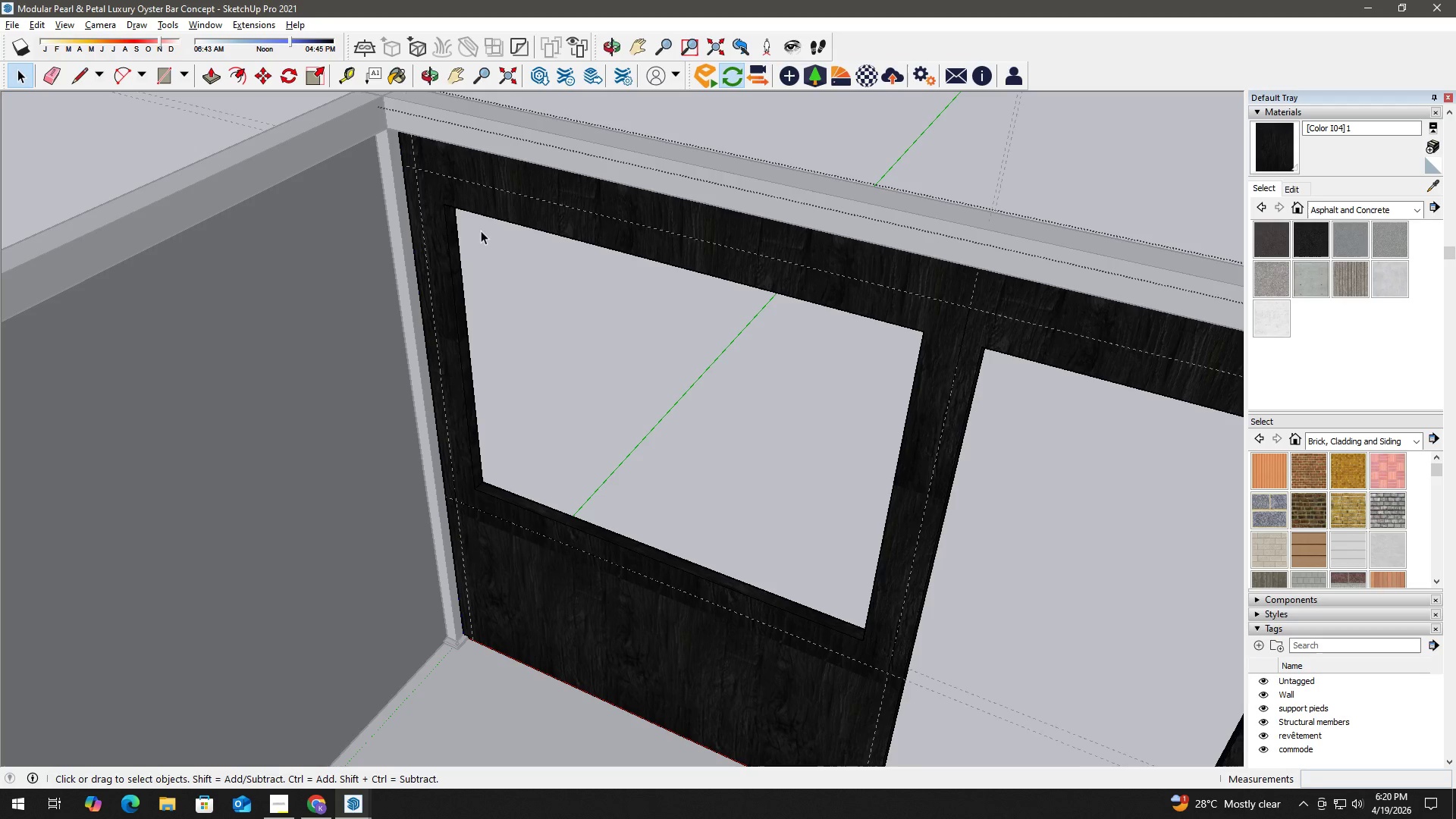 
left_click([472, 196])
 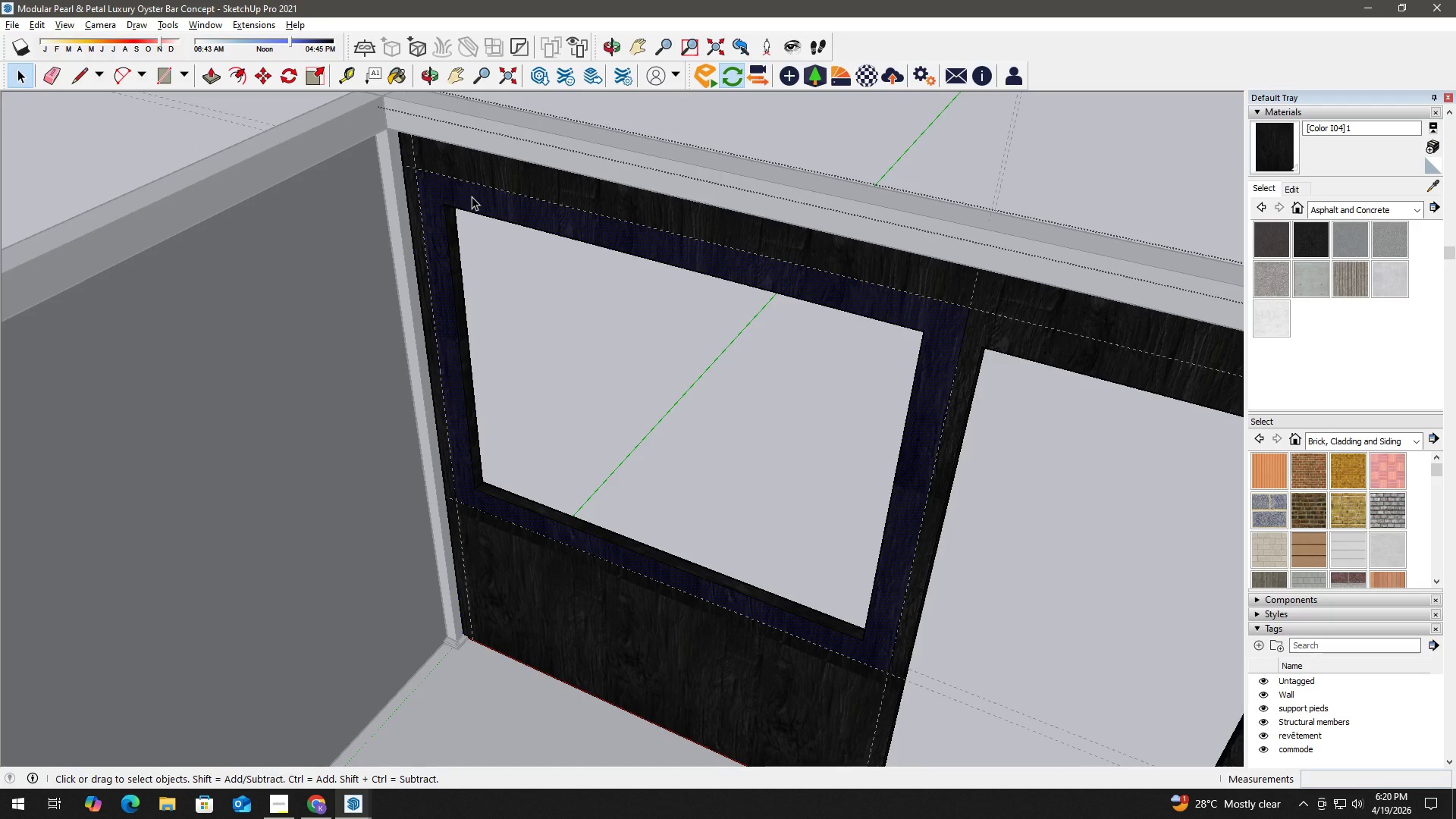 
key(P)
 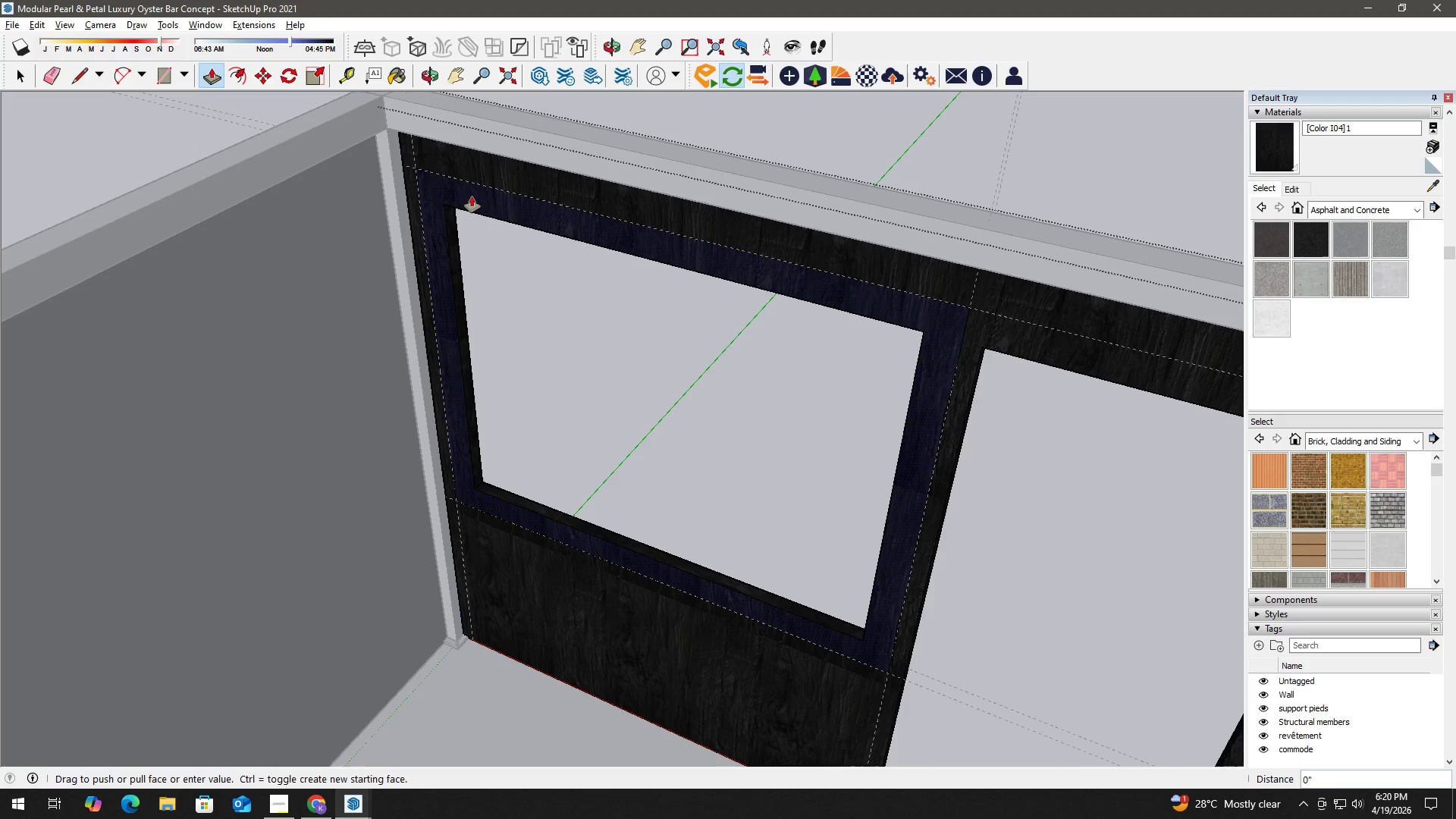 
left_click([472, 196])
 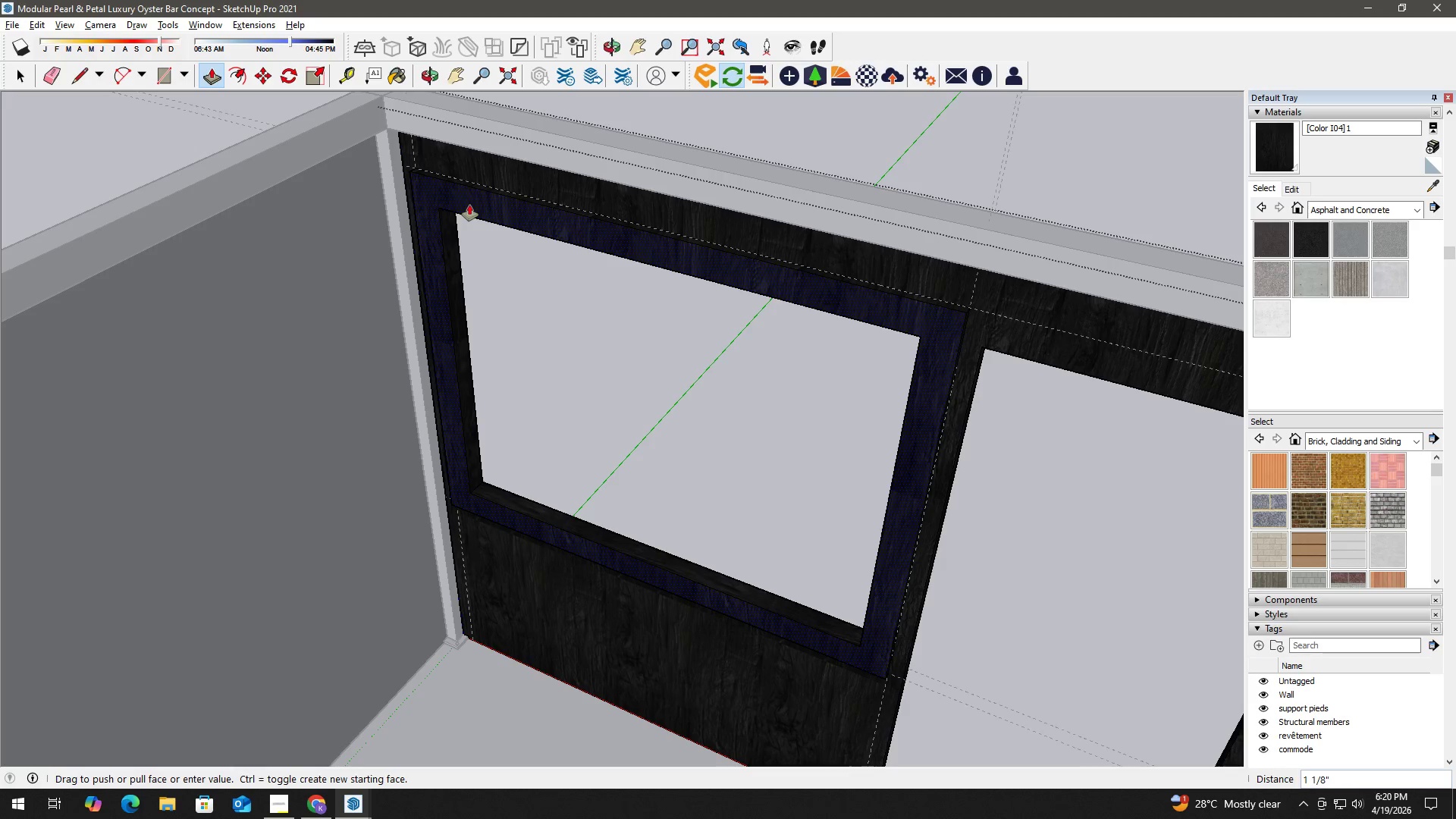 
key(Numpad1)
 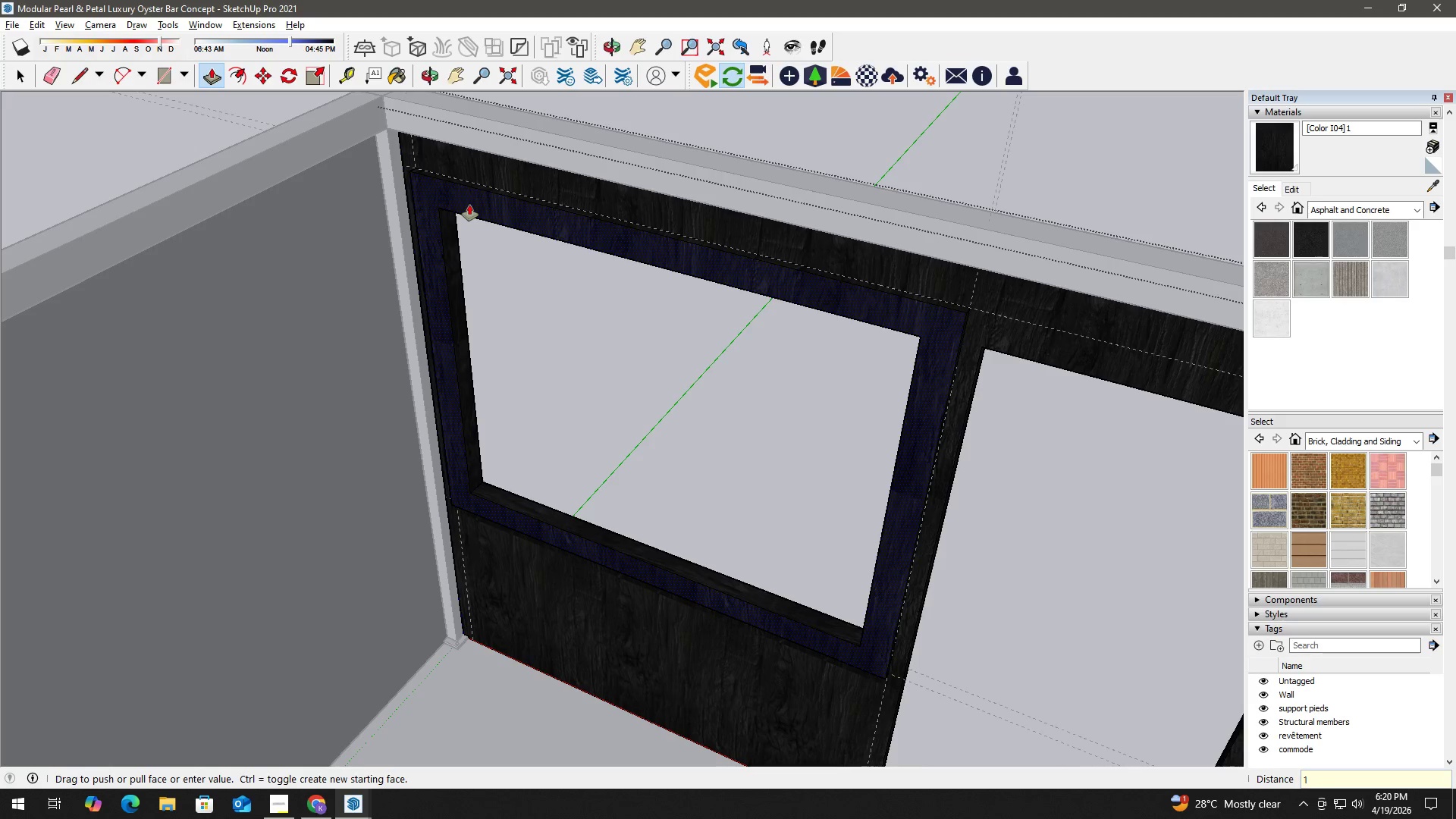 
key(NumpadDivide)
 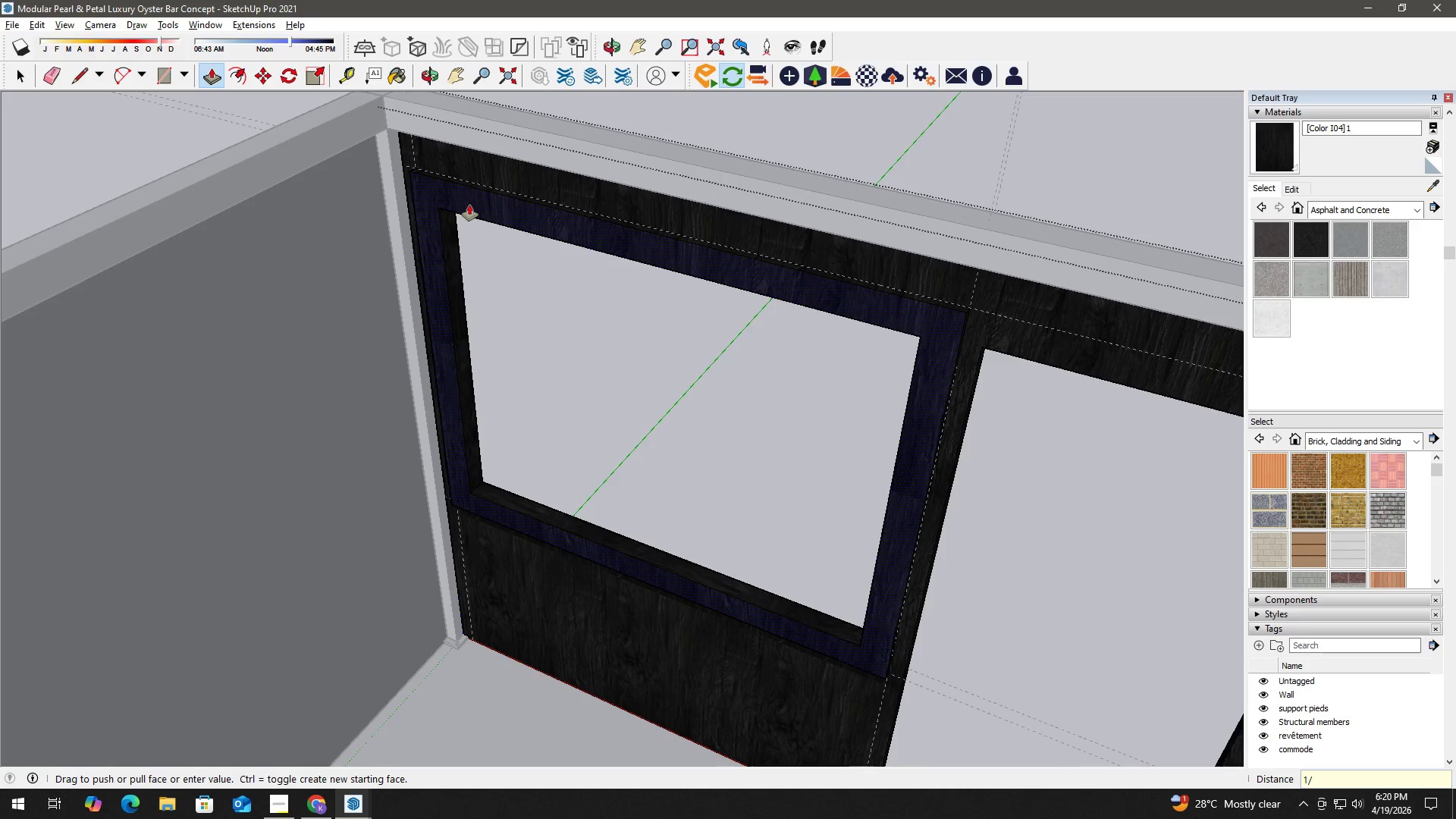 
key(Numpad8)
 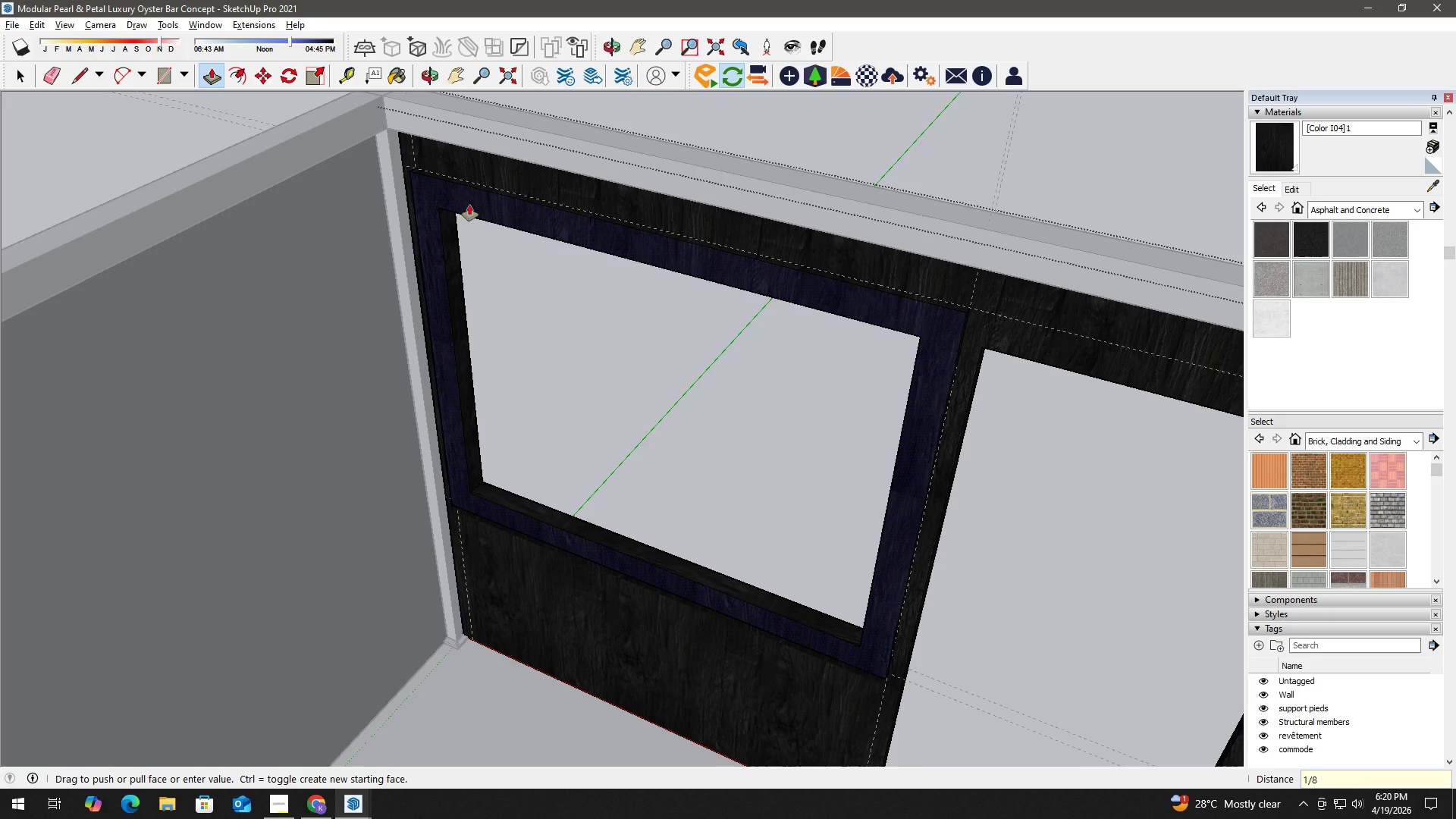 
key(NumpadEnter)
 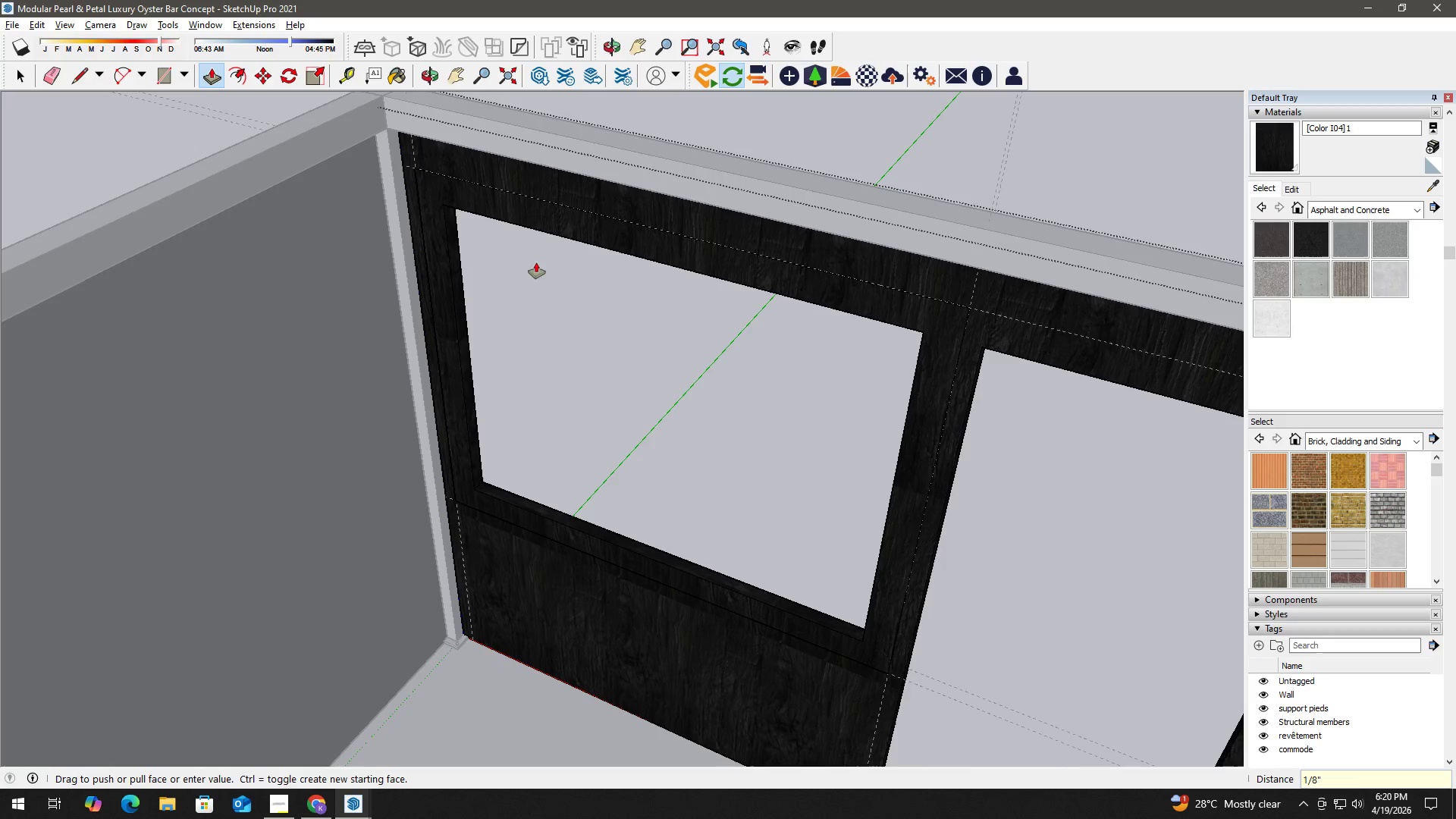 
scroll: coordinate [475, 204], scroll_direction: up, amount: 3.0
 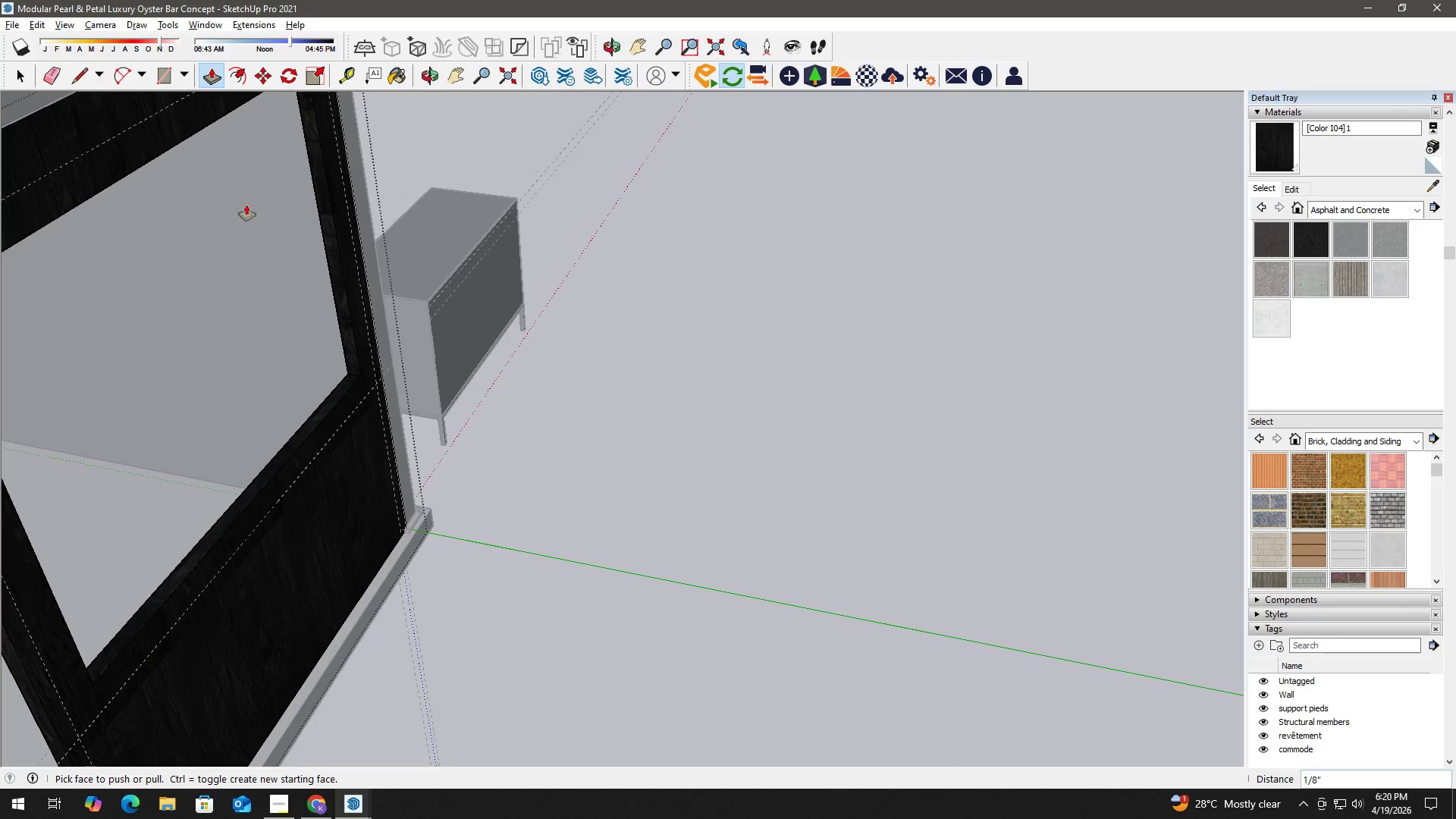 
key(H)
 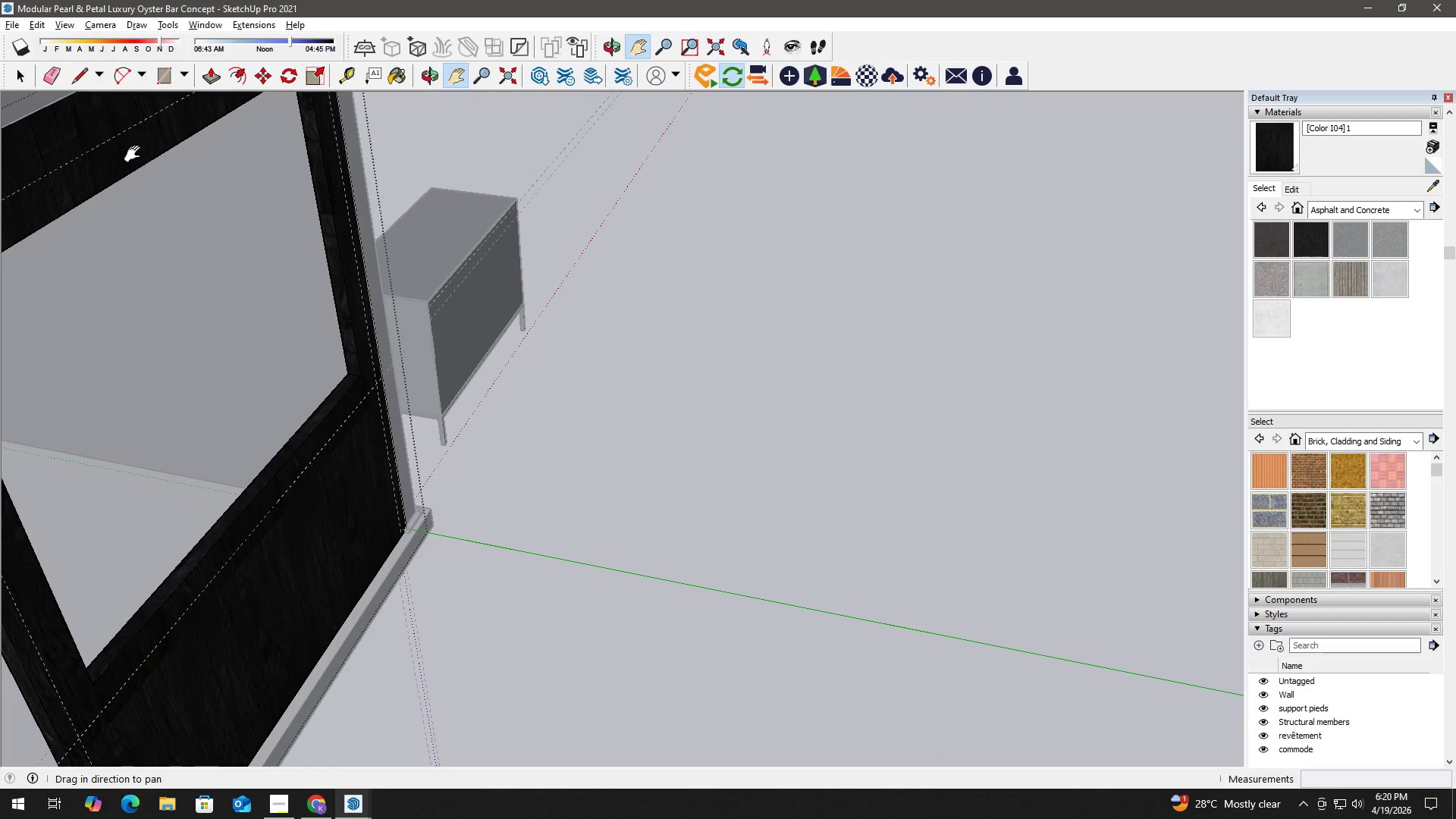 
key(Space)
 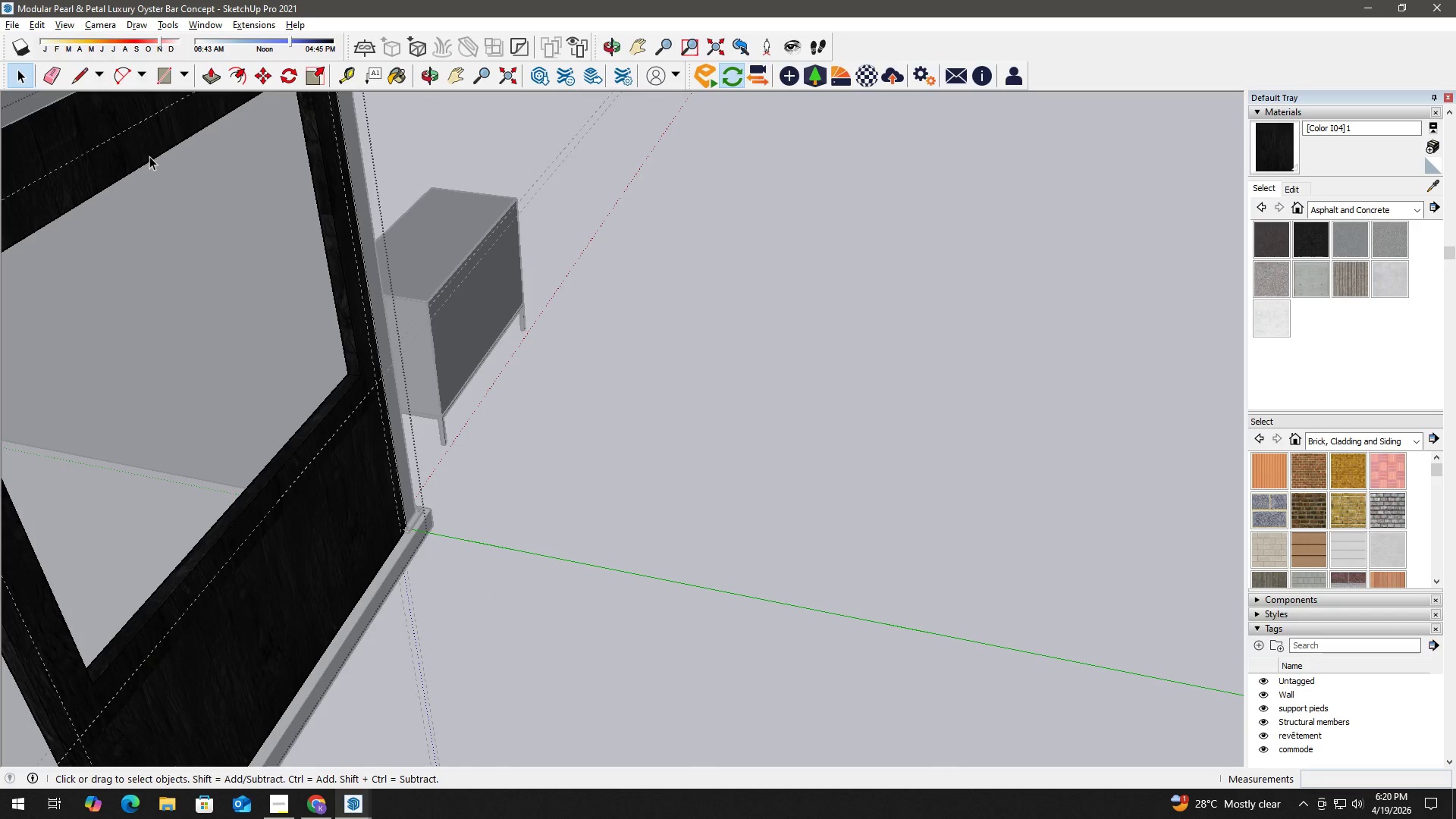 
left_click_drag(start_coordinate=[158, 162], to_coordinate=[164, 168])
 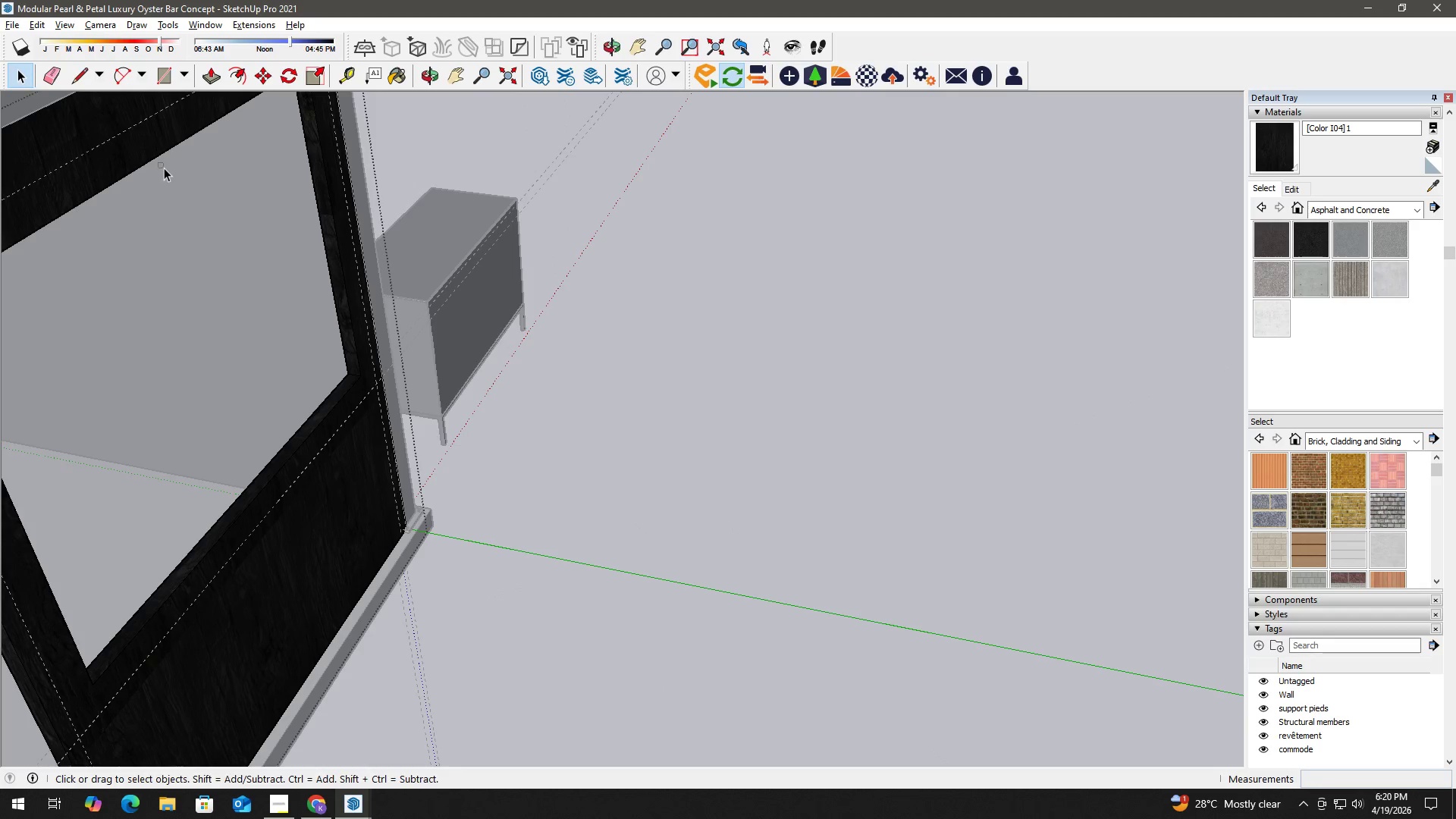 
key(H)
 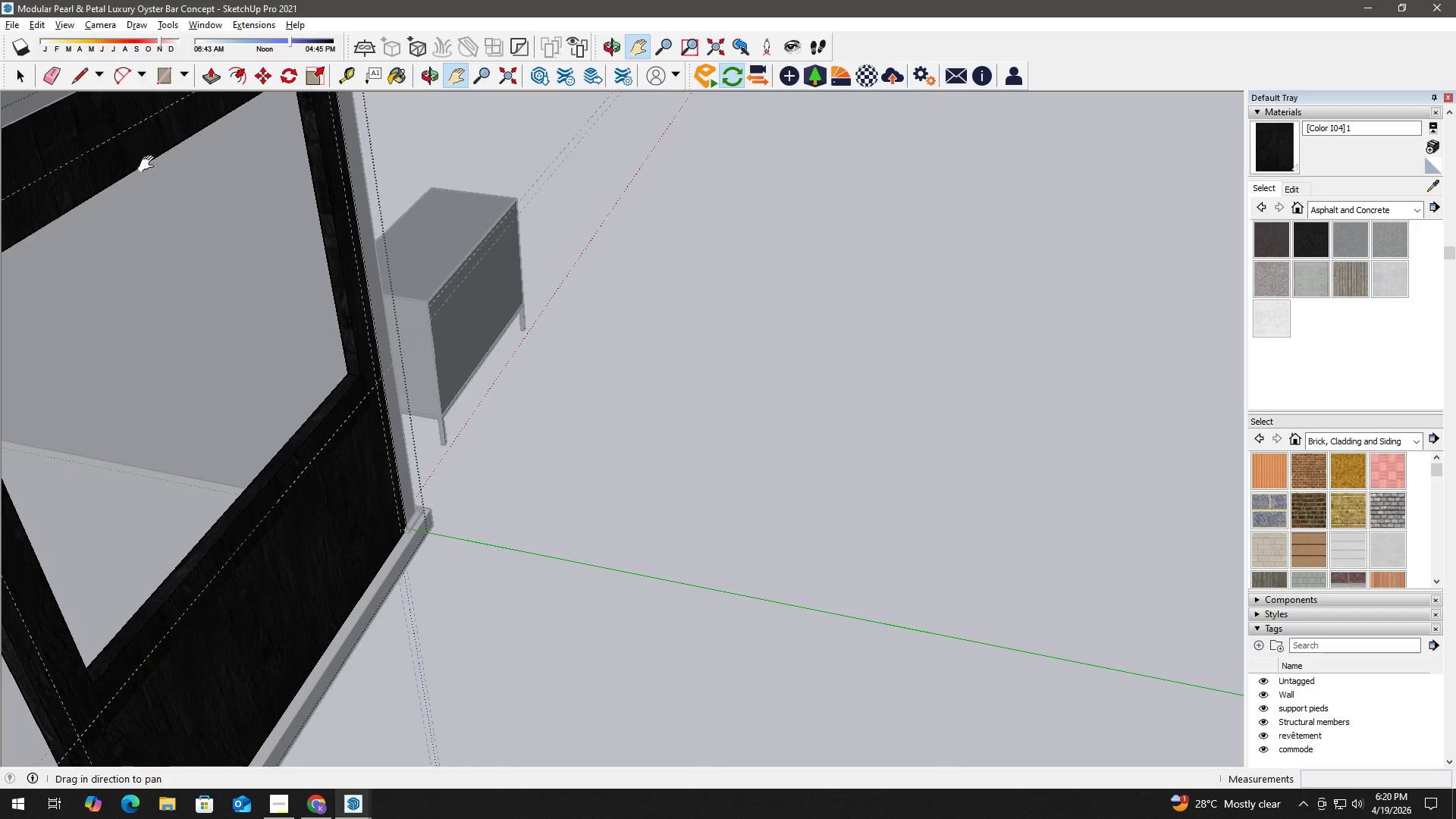 
left_click_drag(start_coordinate=[149, 164], to_coordinate=[276, 216])
 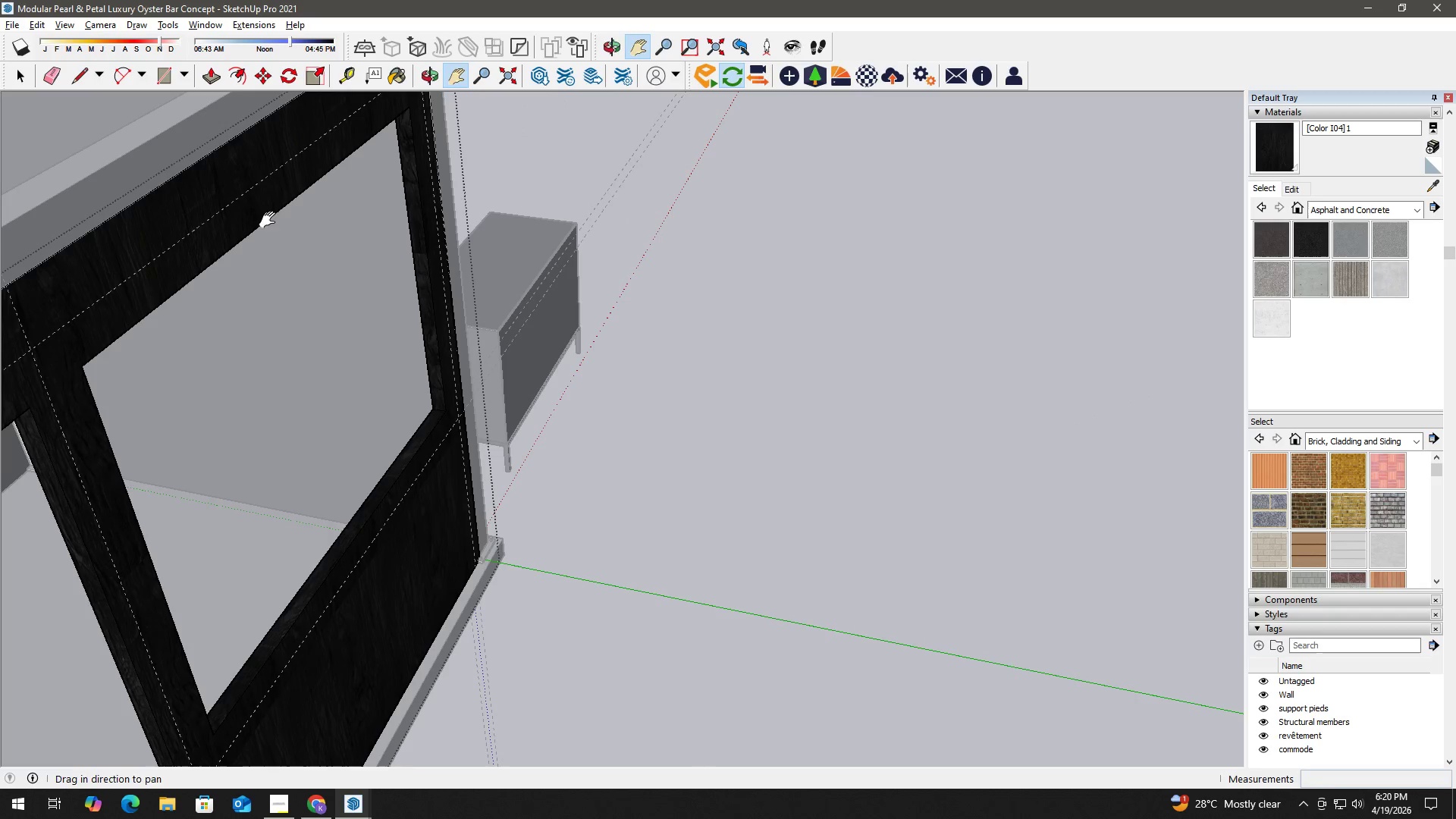 
key(Space)
 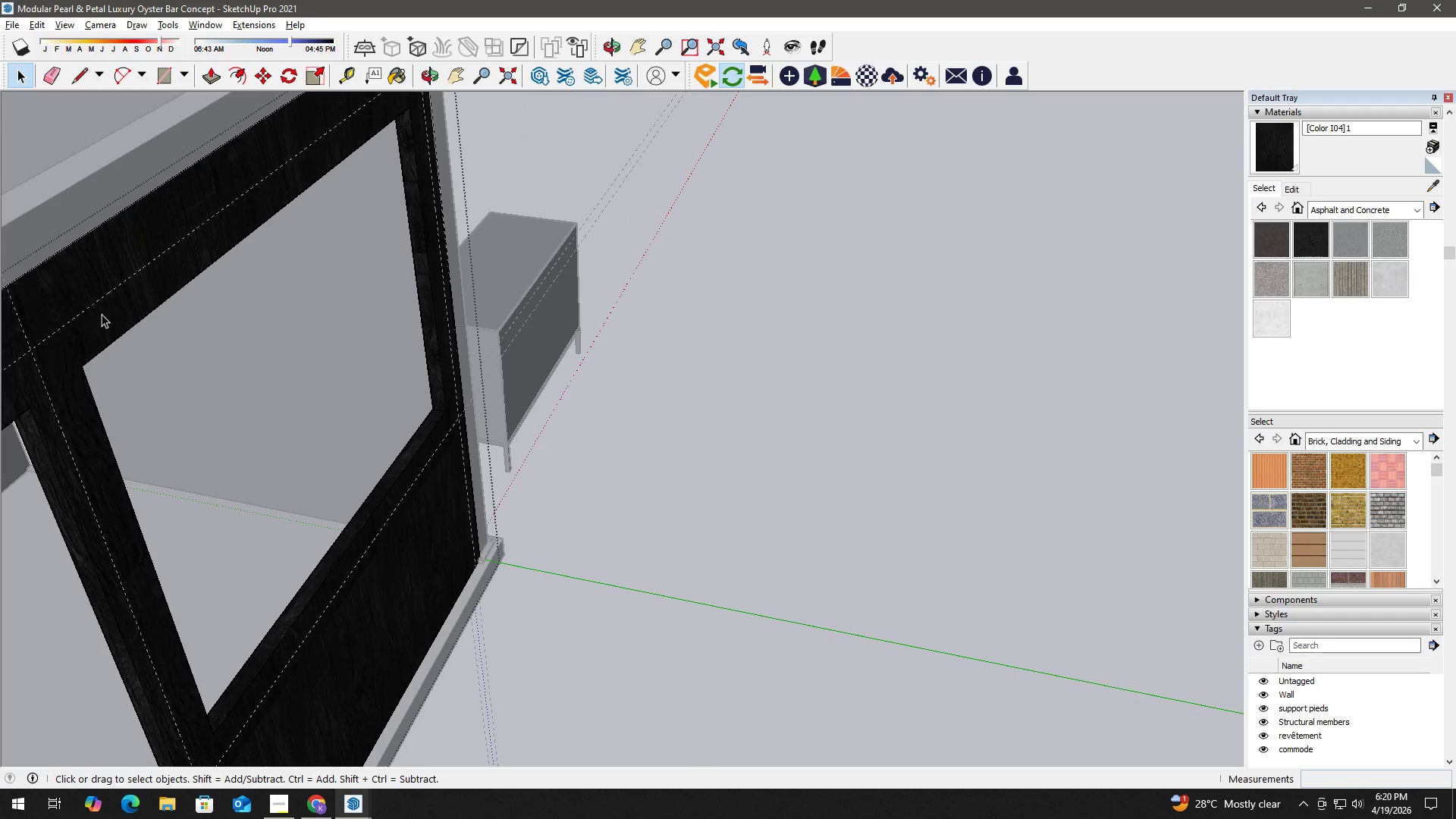 
key(R)
 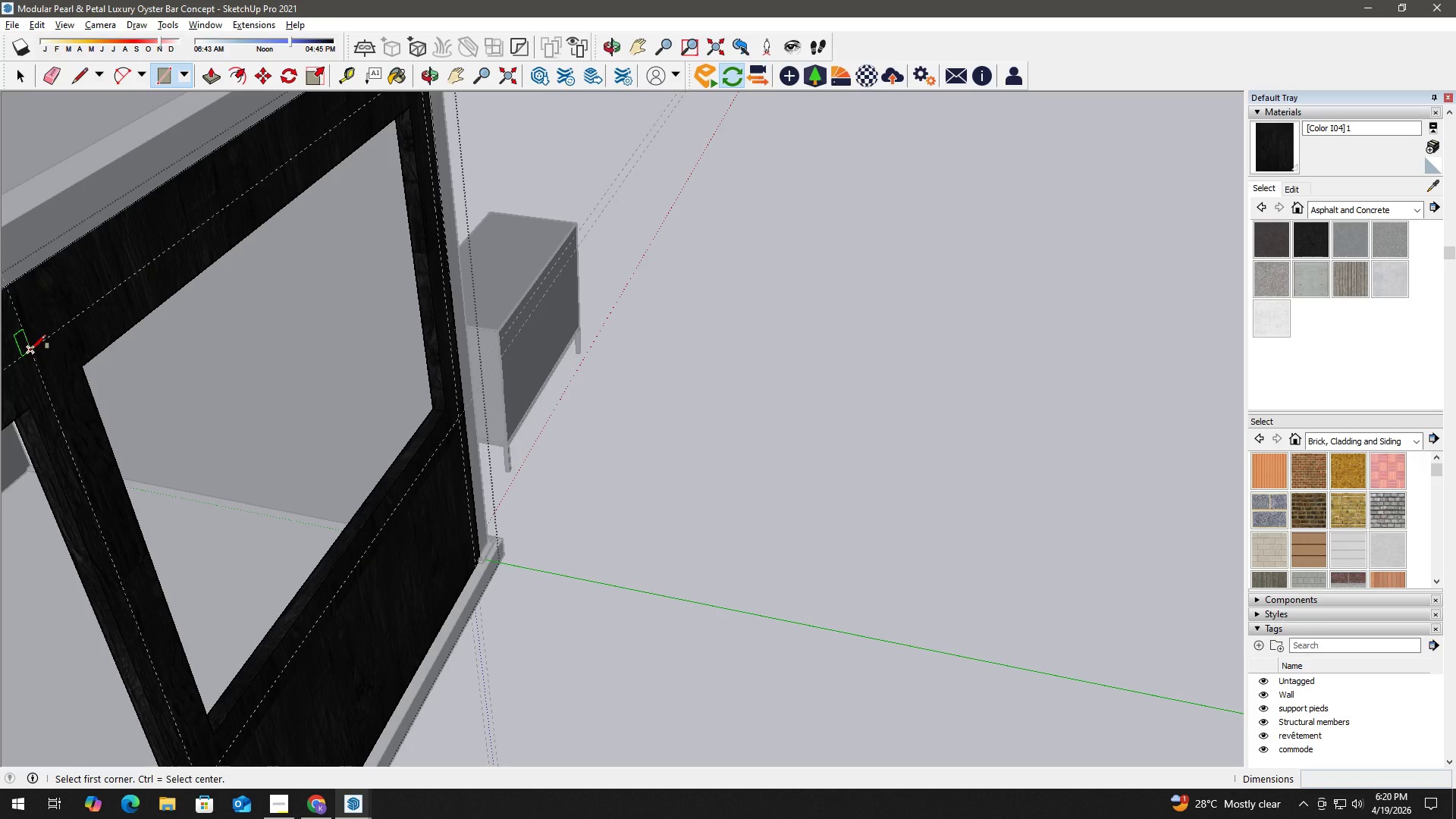 
left_click_drag(start_coordinate=[31, 350], to_coordinate=[35, 350])
 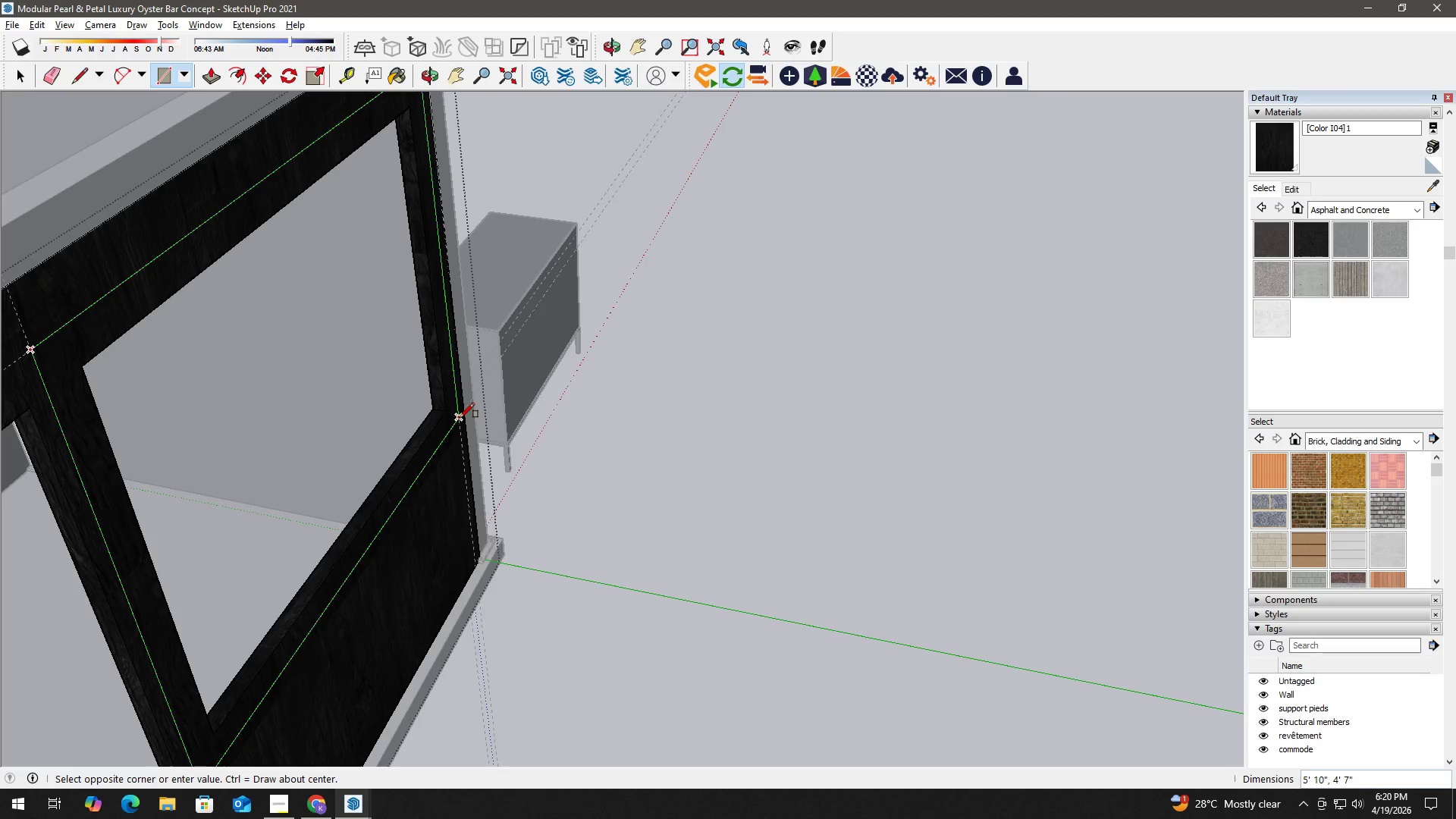 
key(Space)
 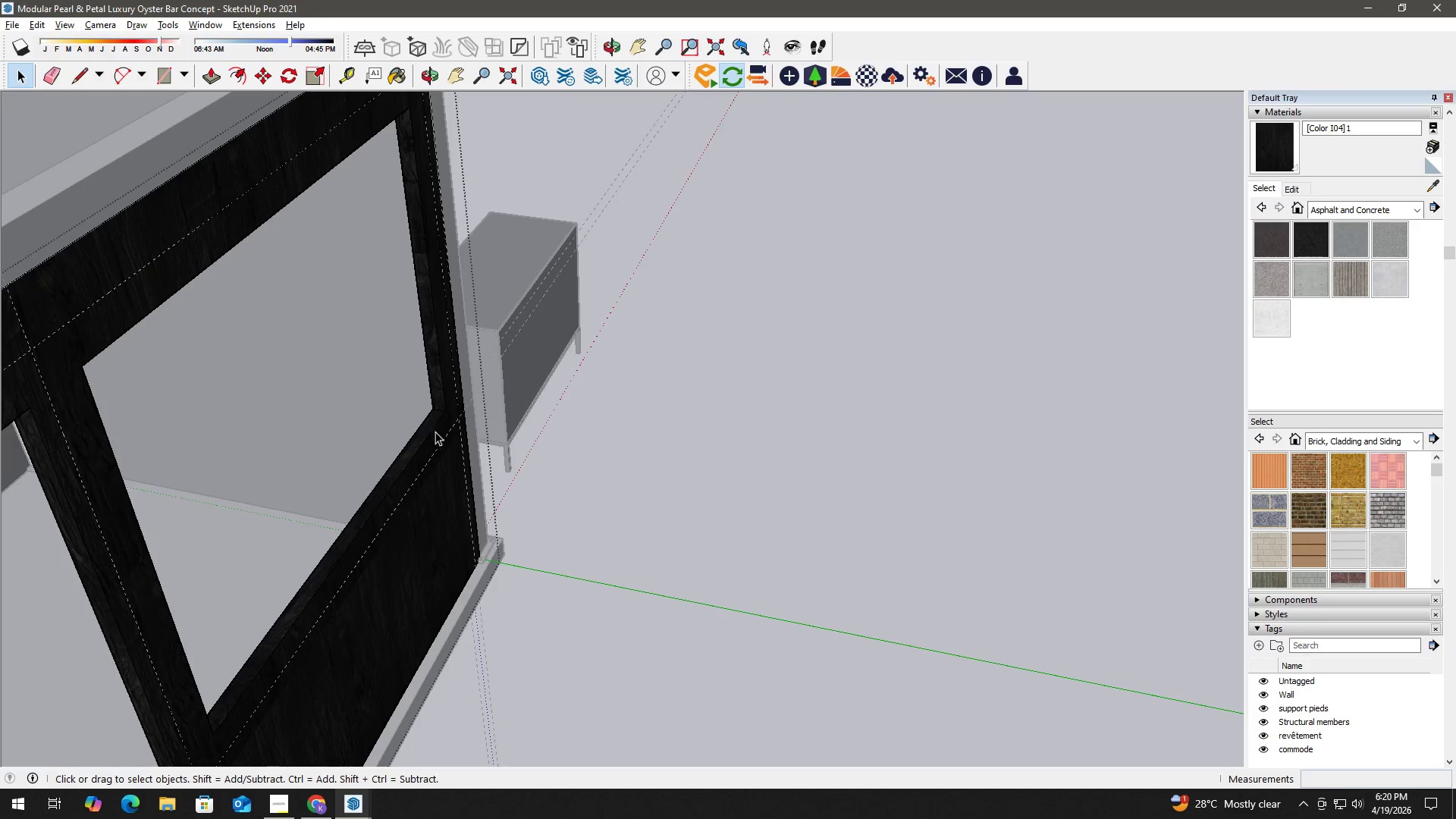 
left_click([435, 440])
 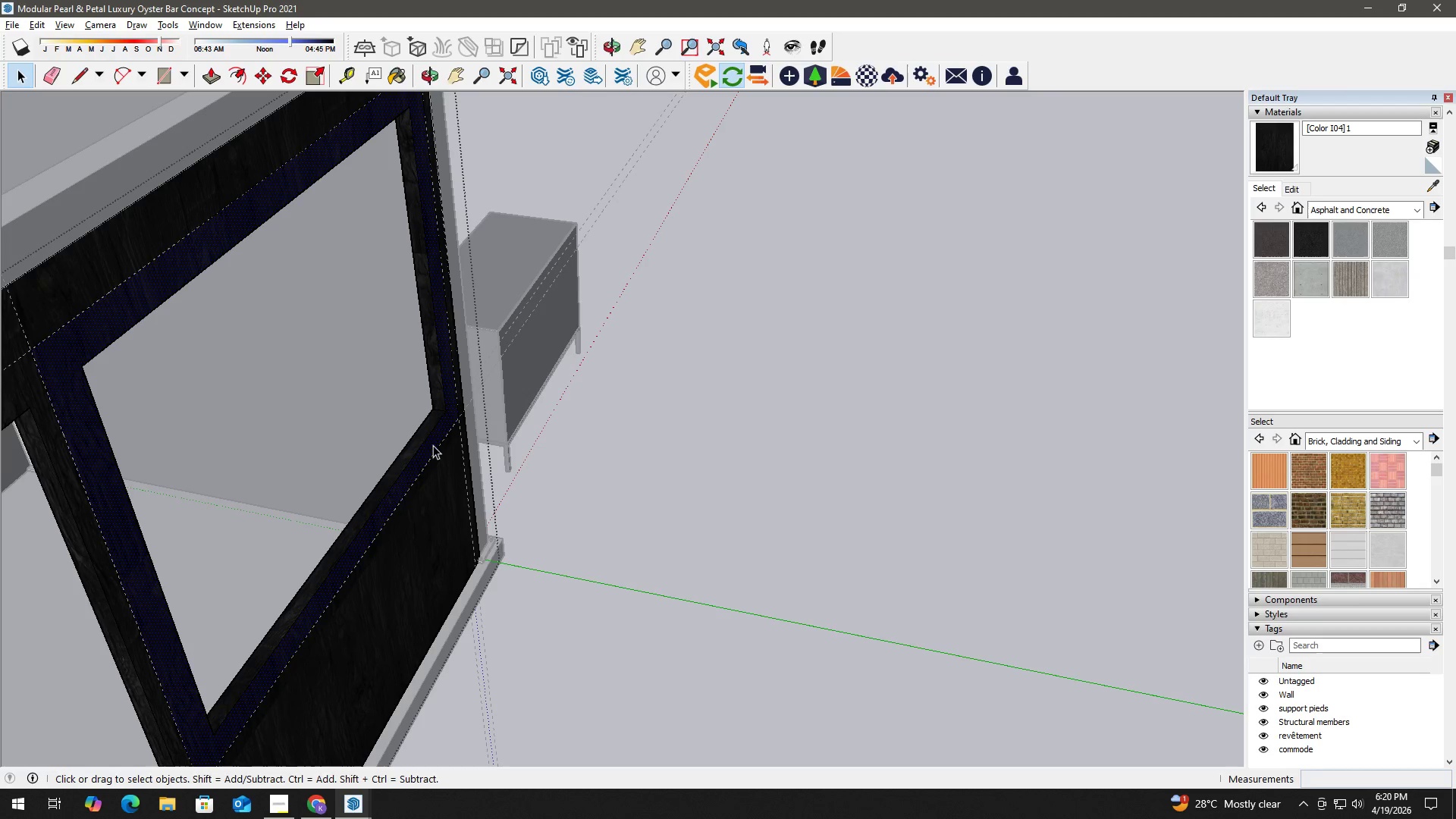 
left_click([433, 445])
 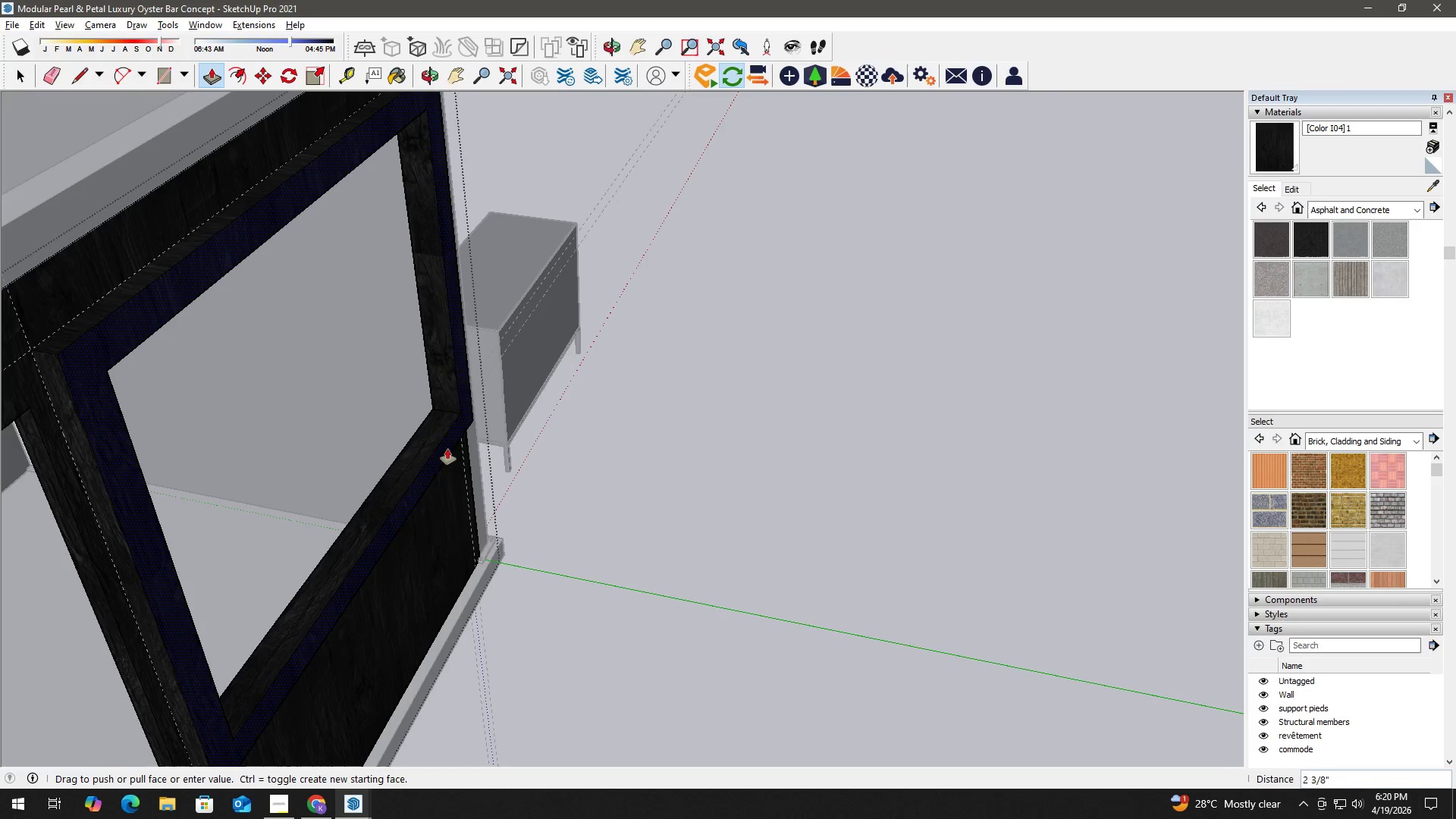 
key(Numpad1)
 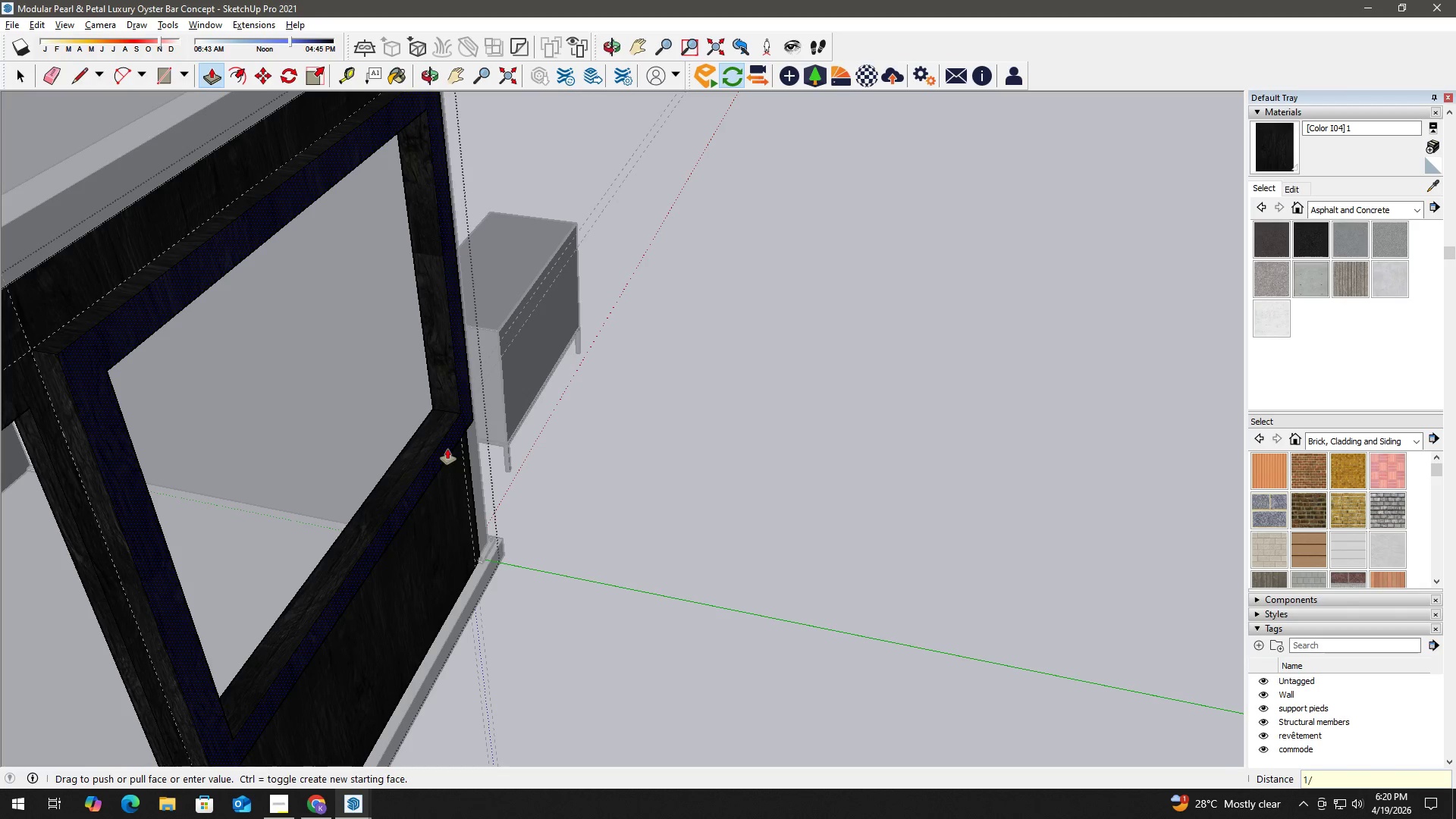 
key(NumpadDivide)
 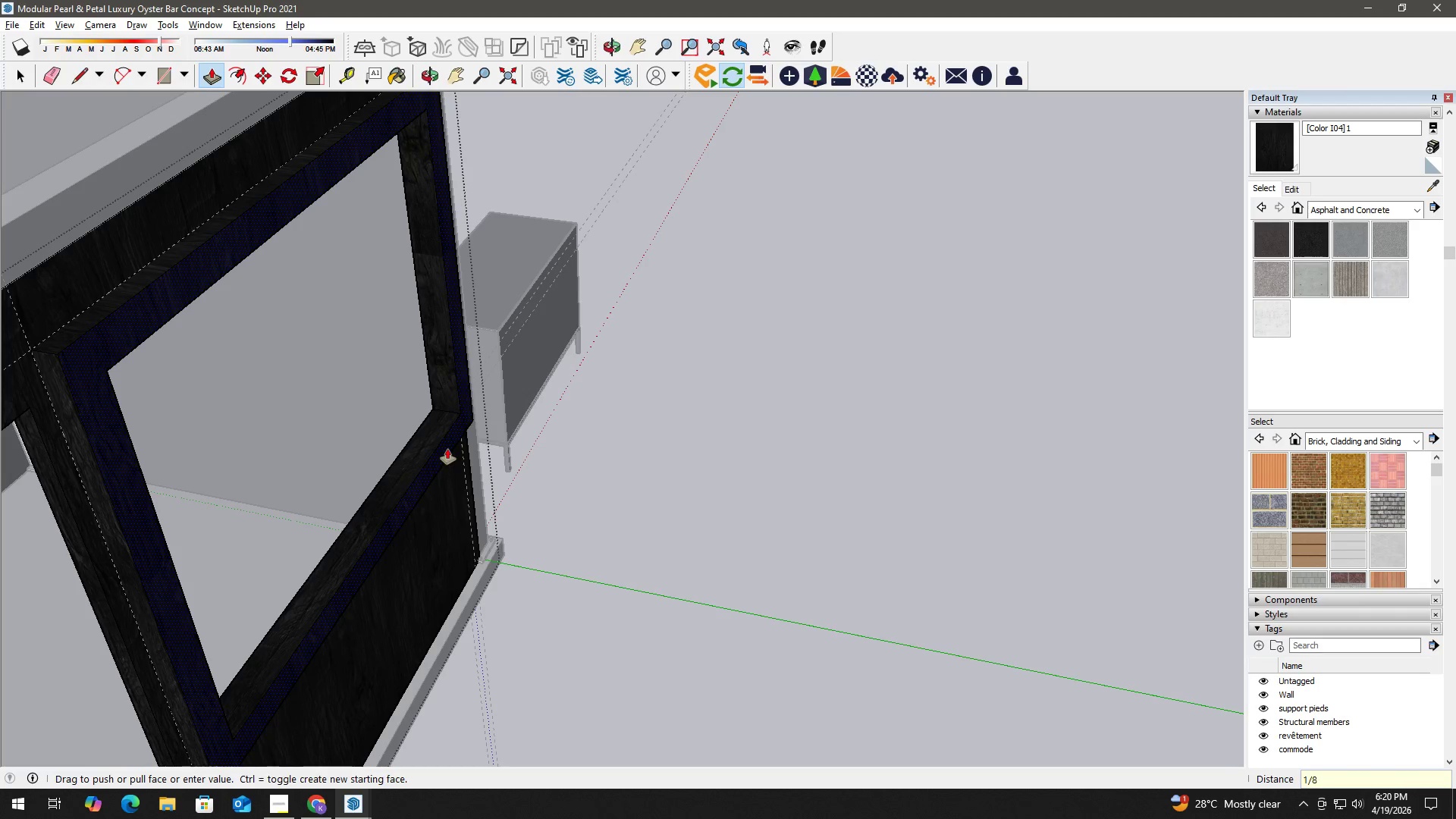 
key(Numpad8)
 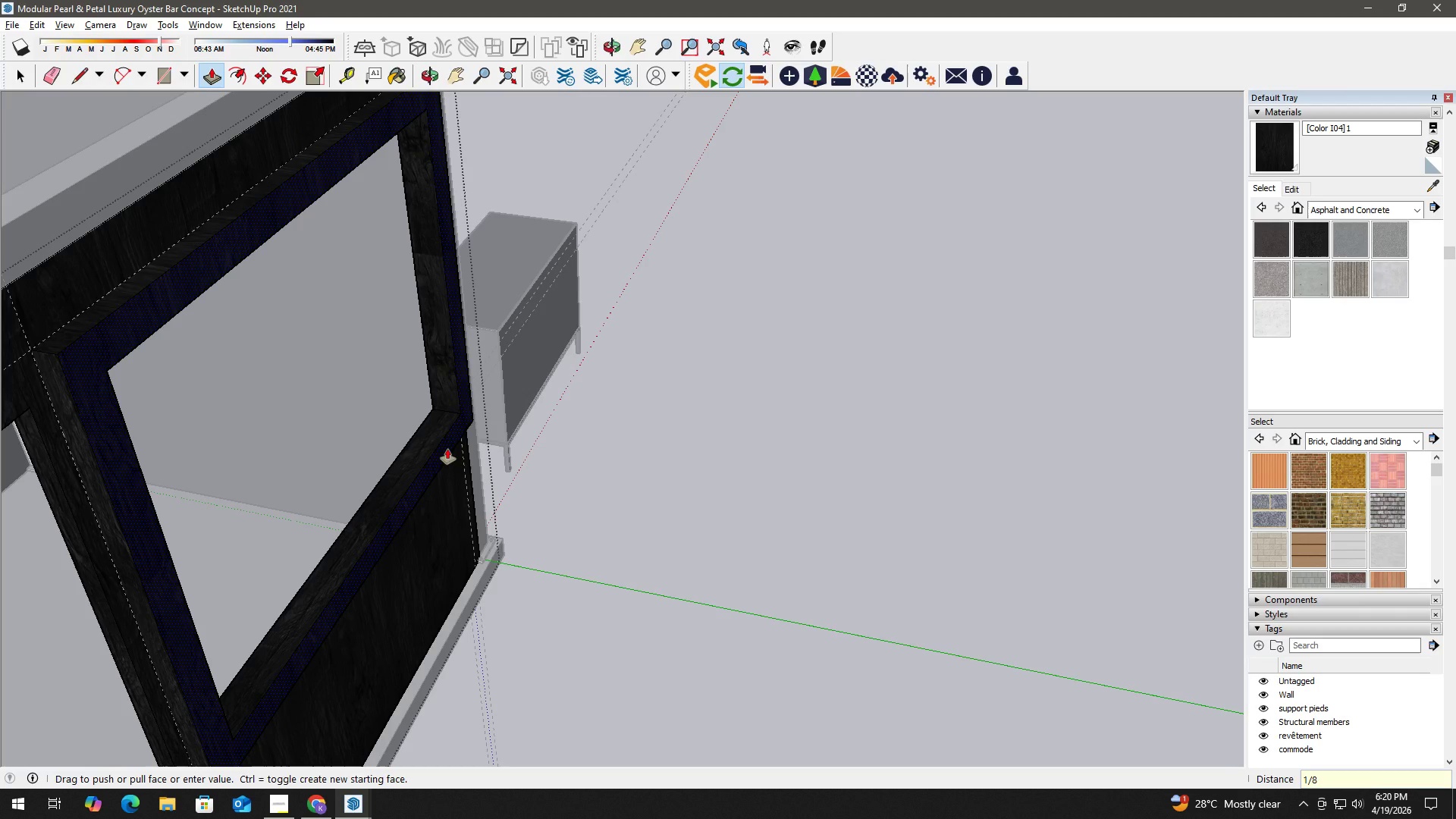 
key(NumpadEnter)
 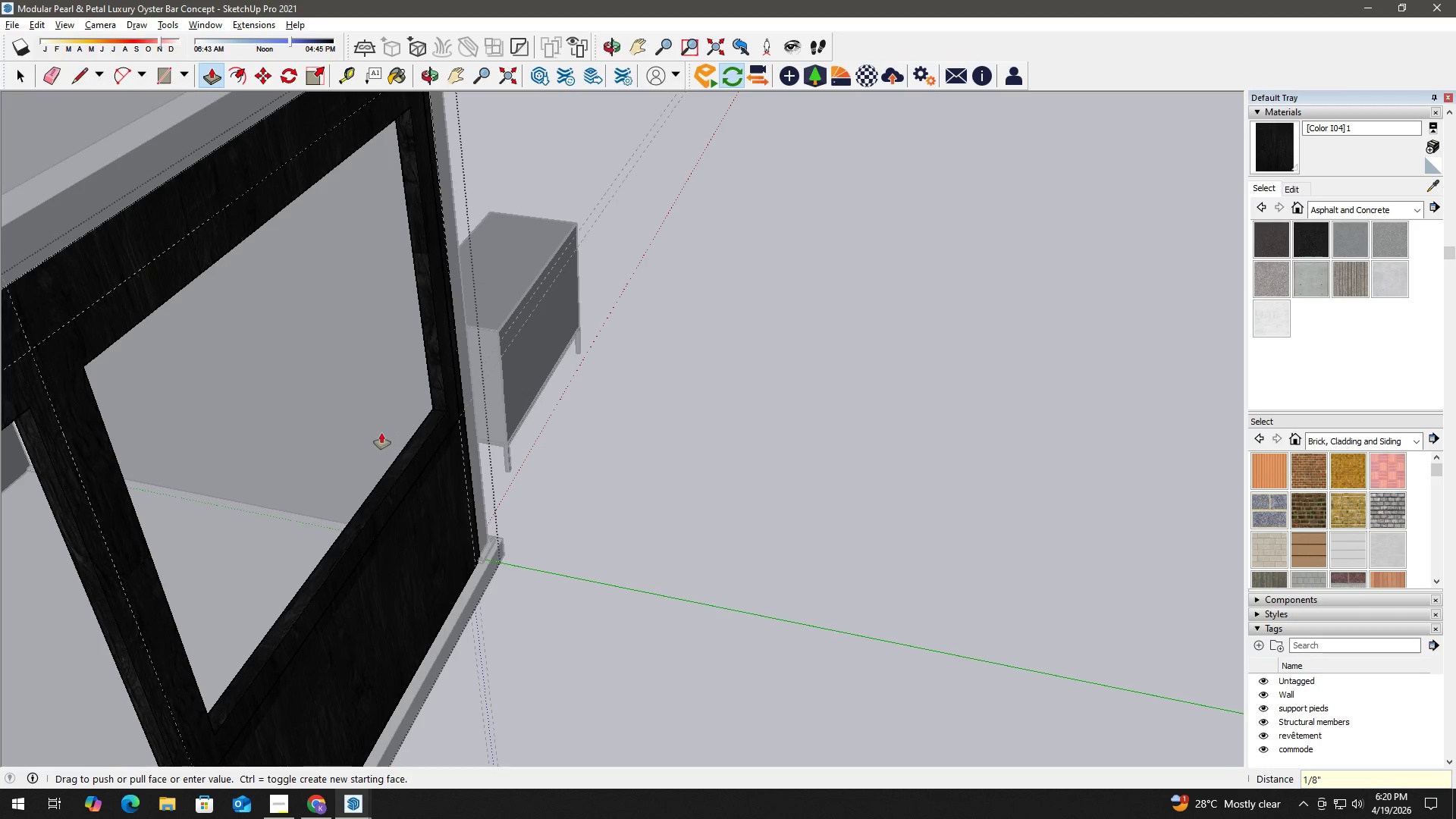 
key(Space)
 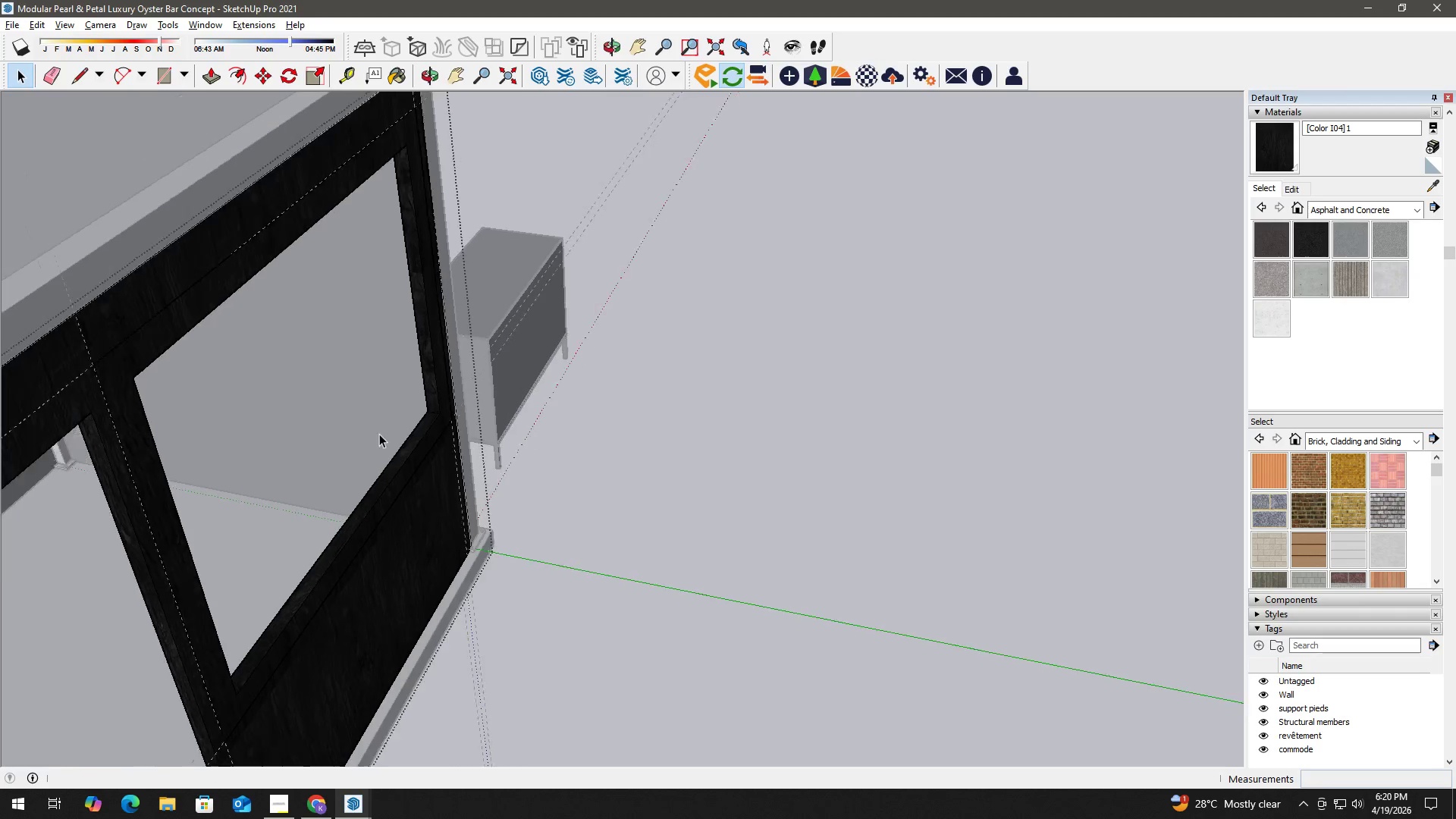 
scroll: coordinate [359, 415], scroll_direction: down, amount: 6.0
 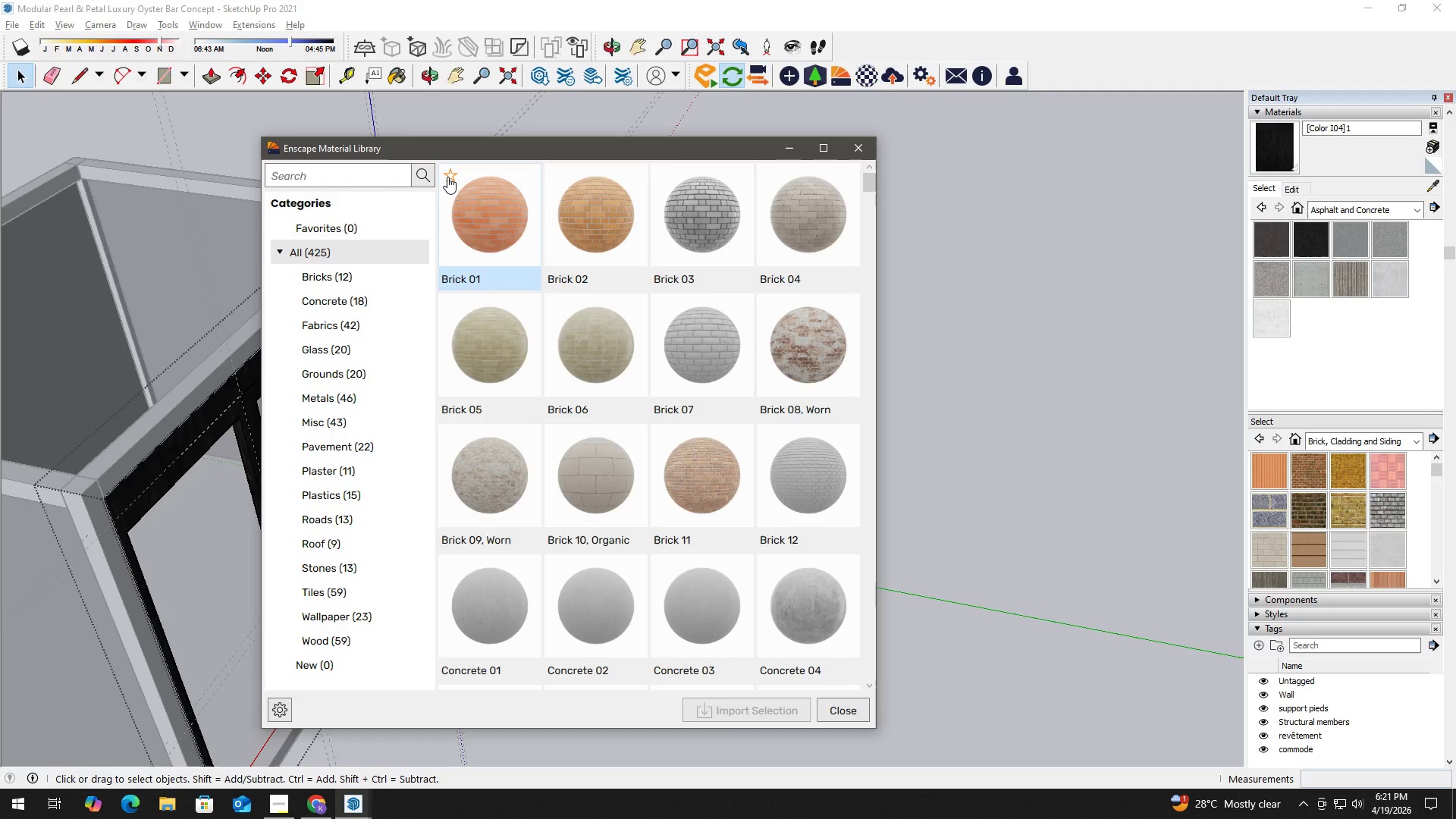 
wait(19.95)
 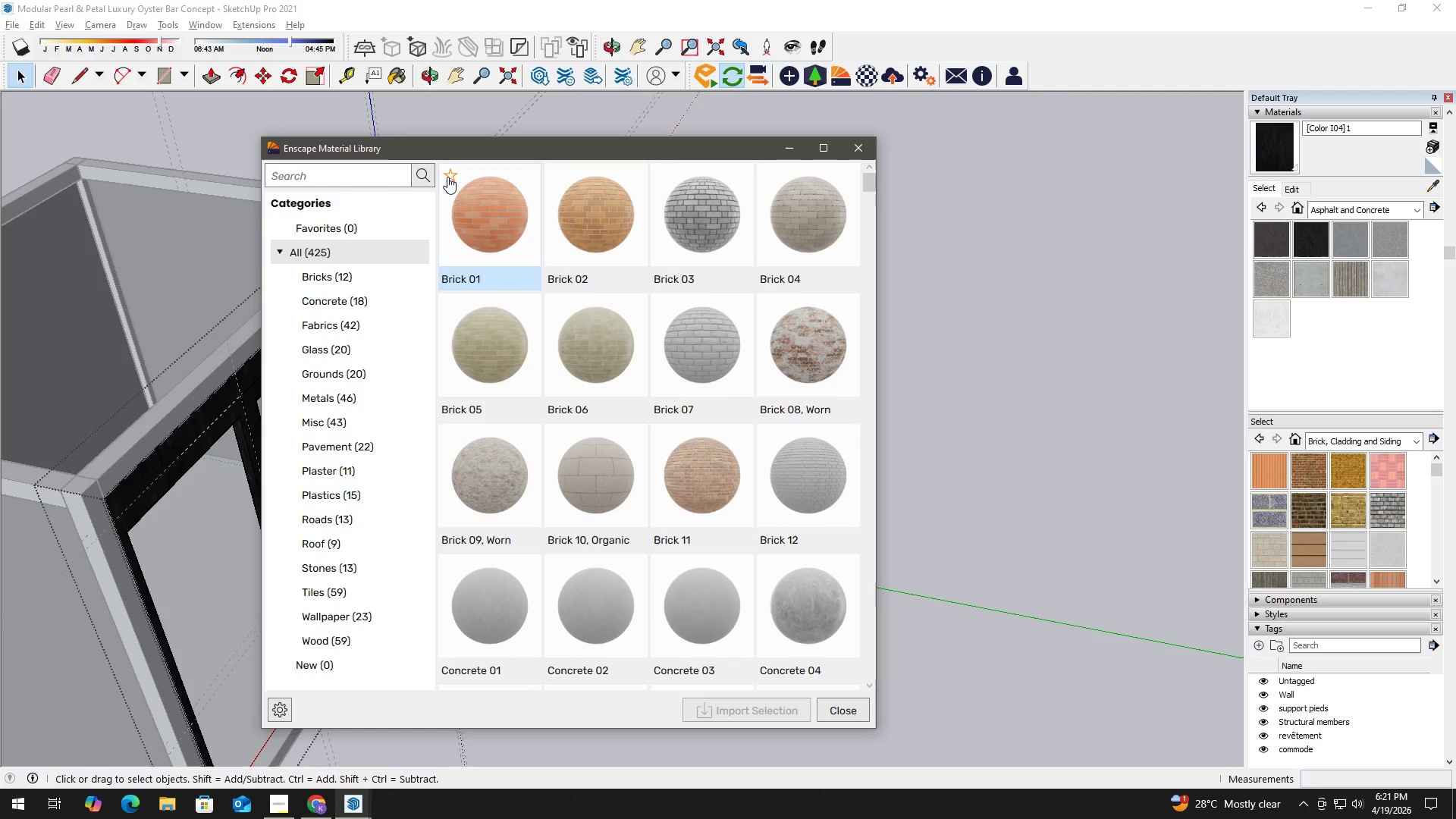 
left_click([356, 173])
 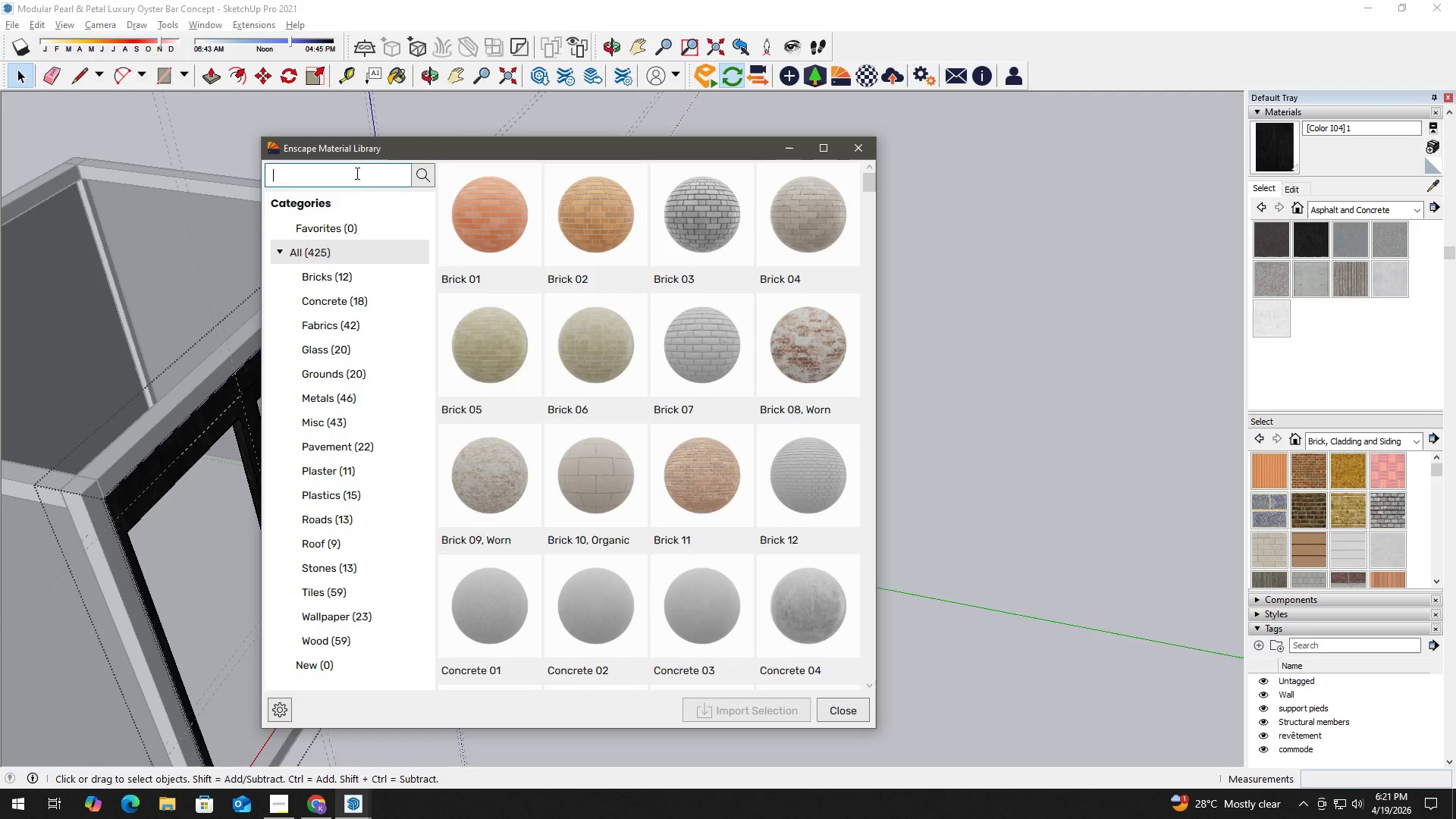 
type(brass)
 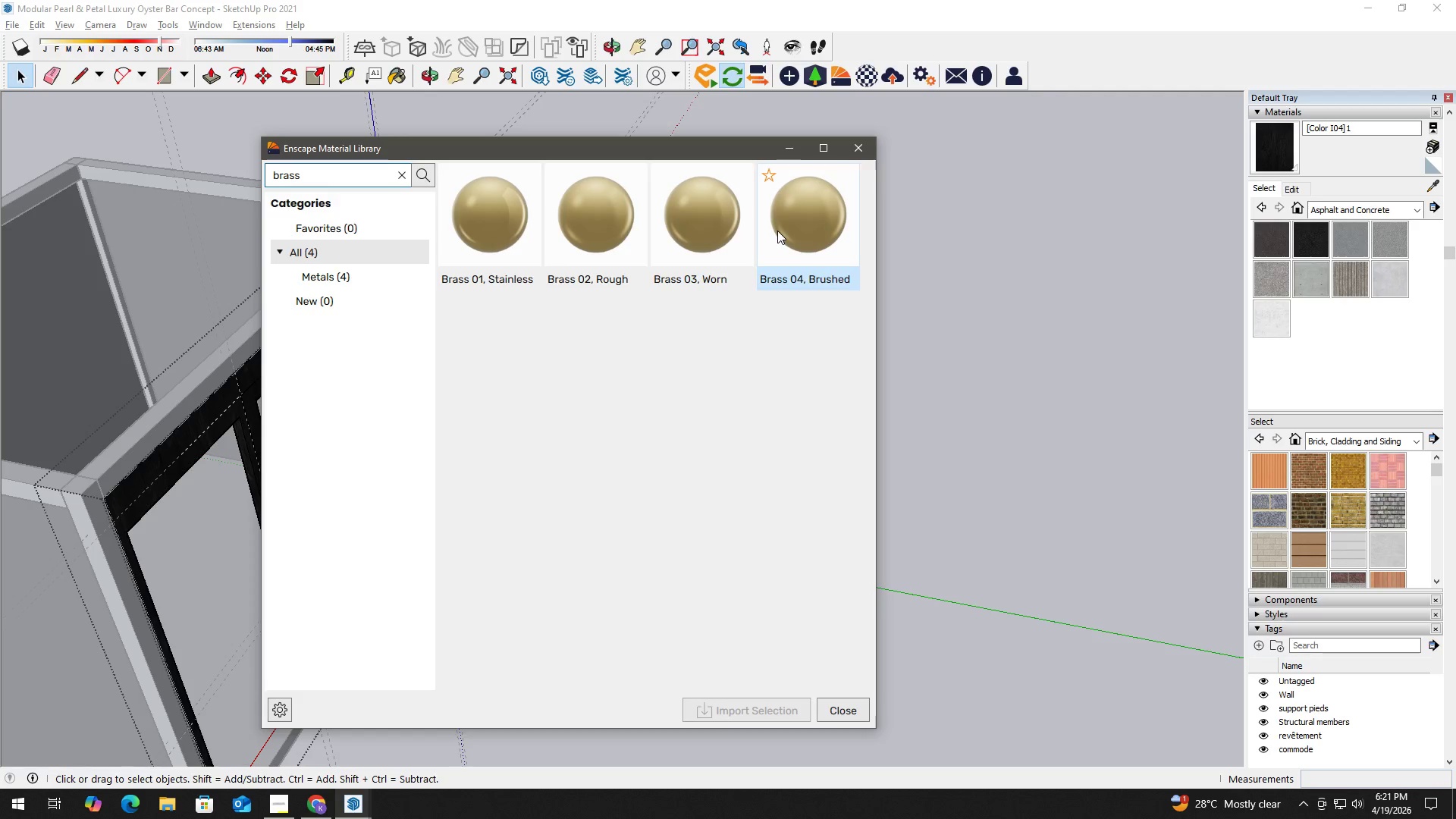 
wait(22.55)
 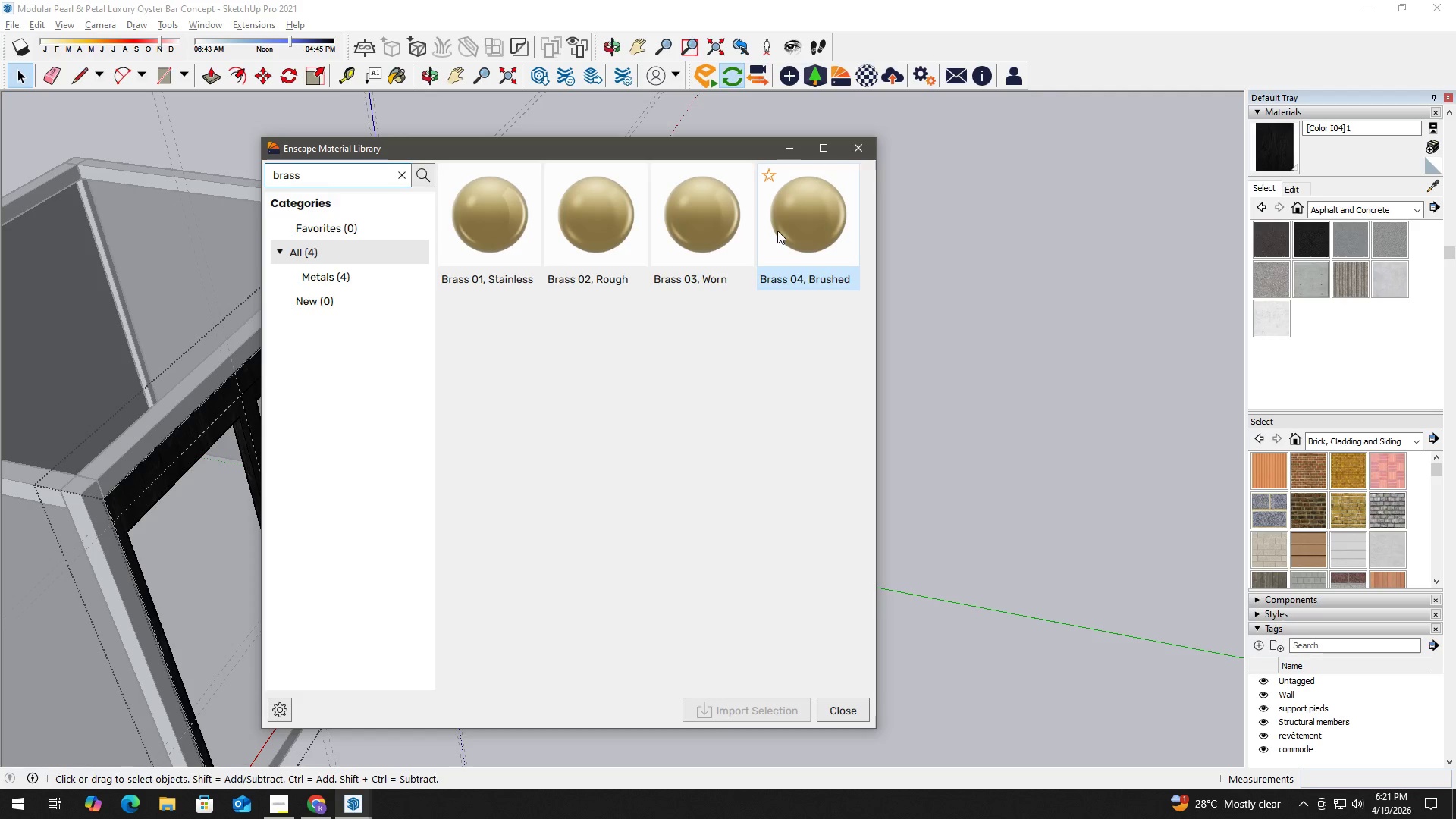 
left_click([760, 714])
 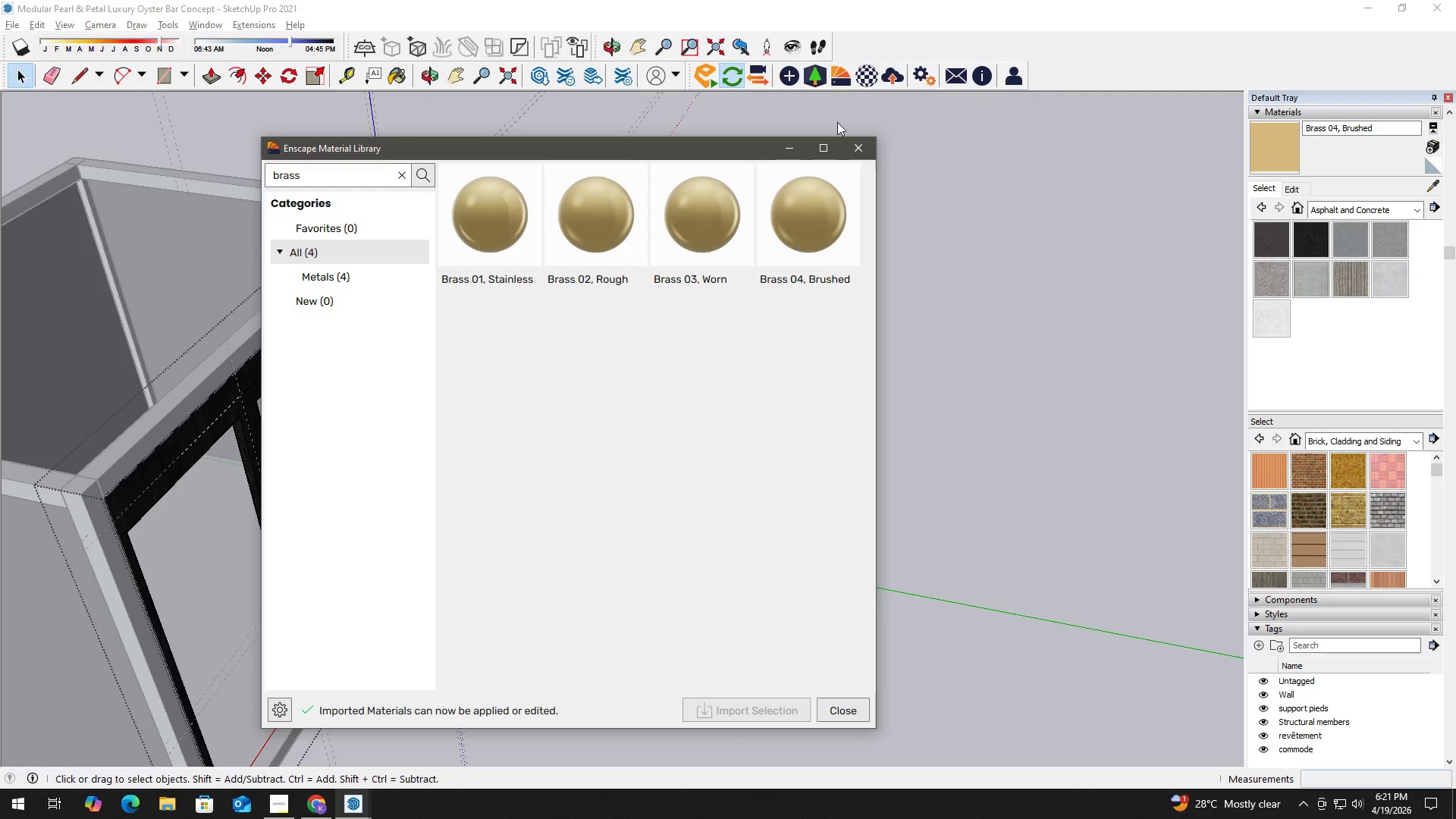 
left_click([857, 144])
 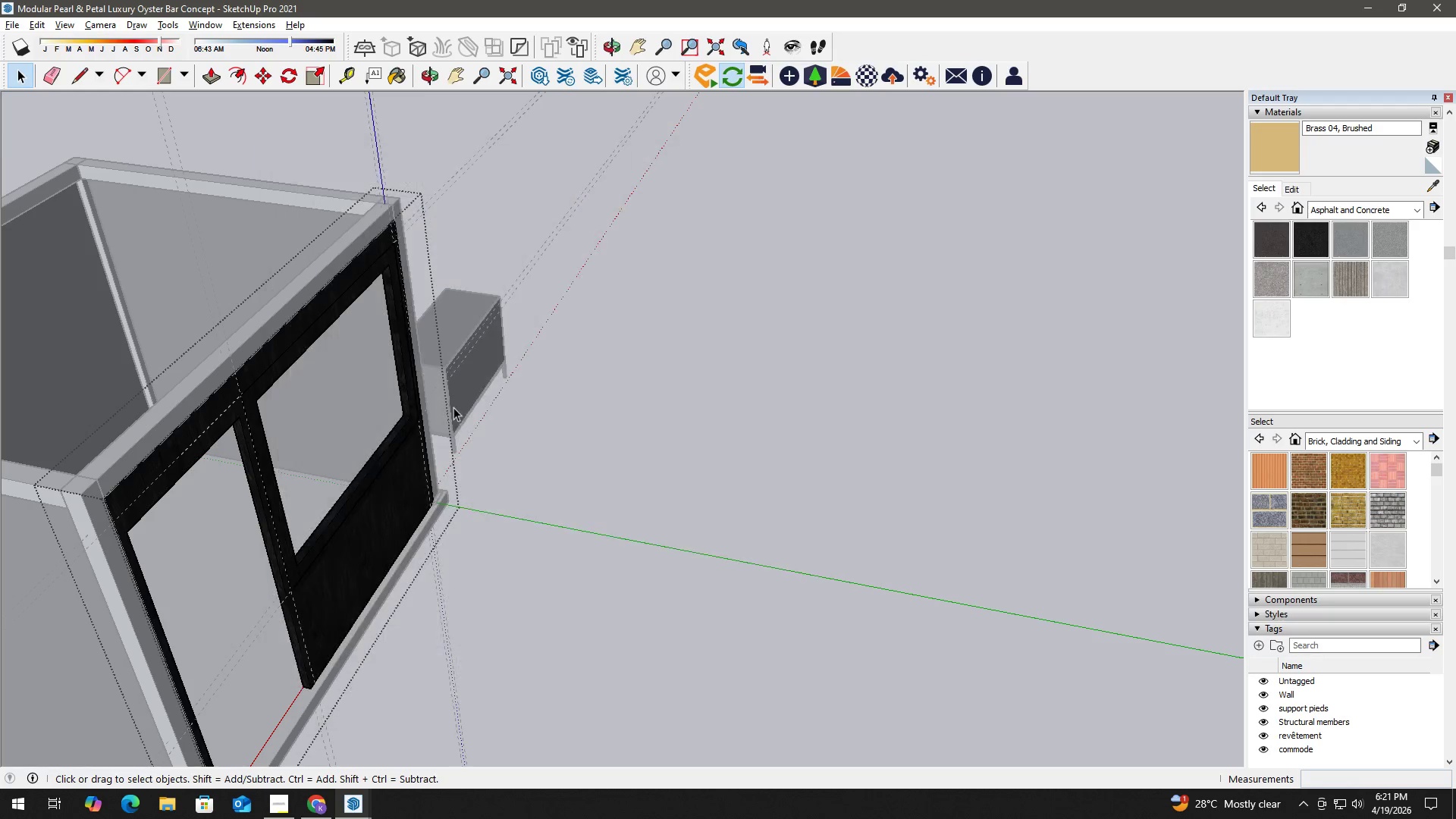 
key(B)
 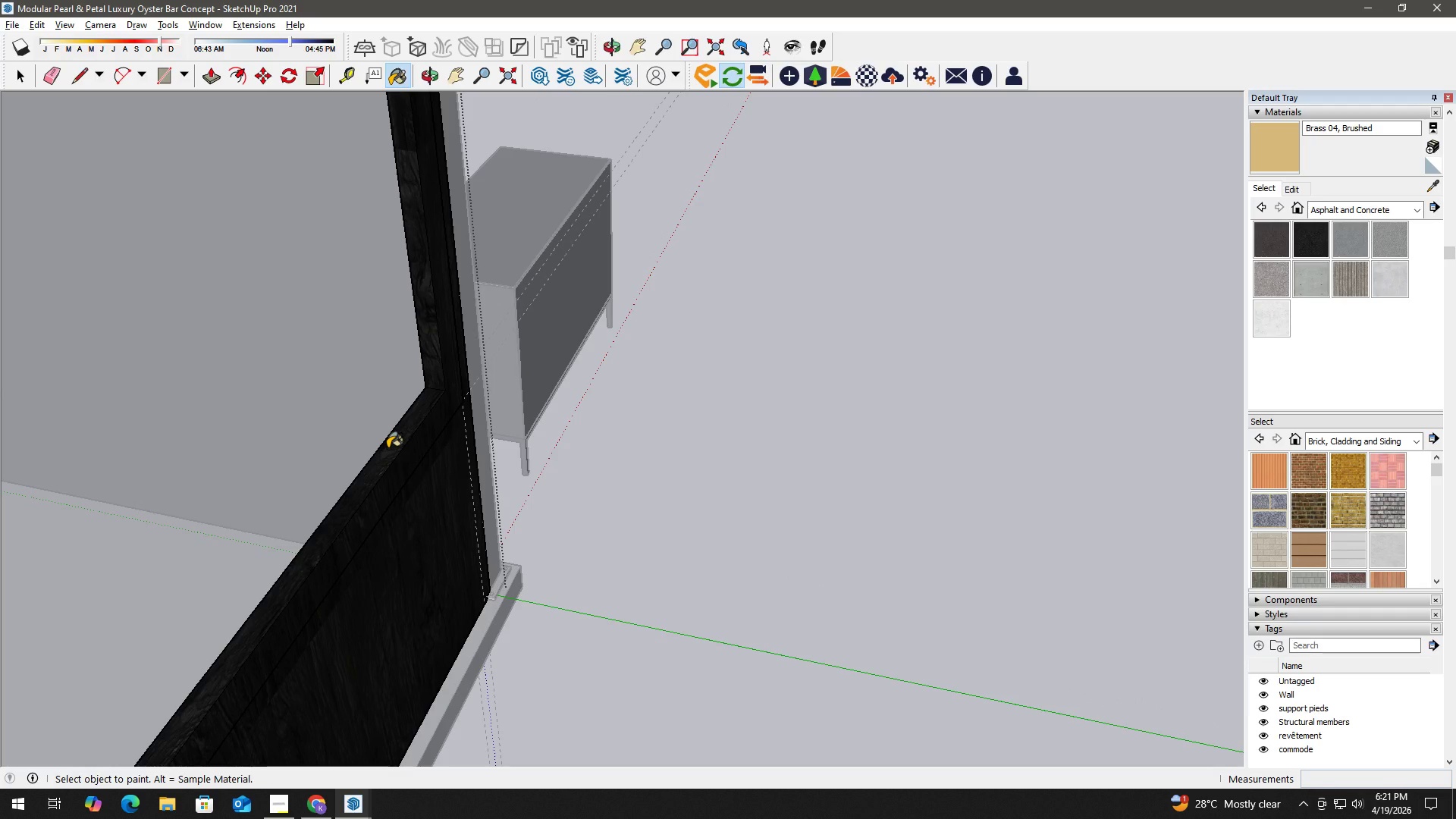 
scroll: coordinate [382, 460], scroll_direction: up, amount: 9.0
 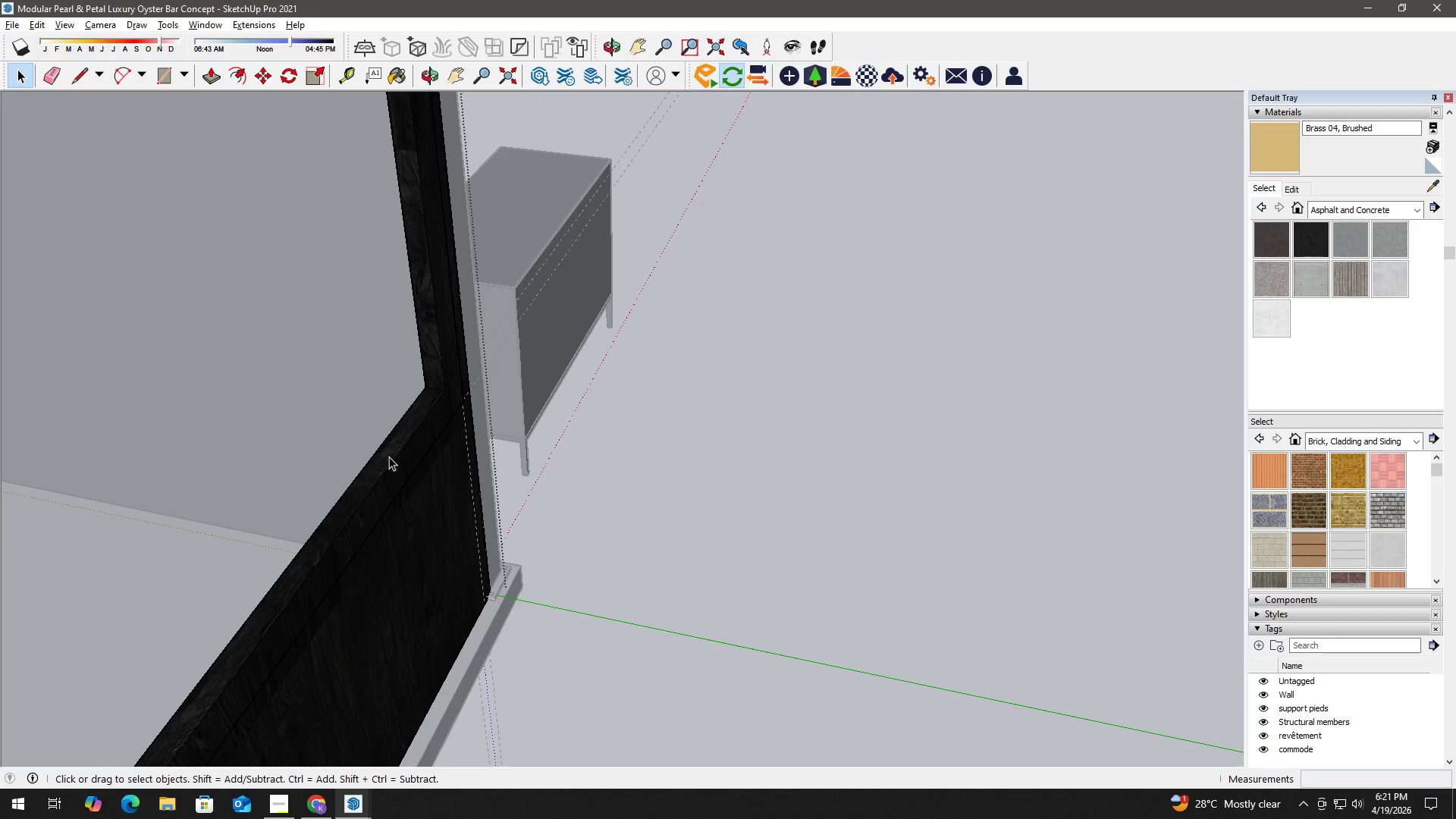 
left_click([388, 448])
 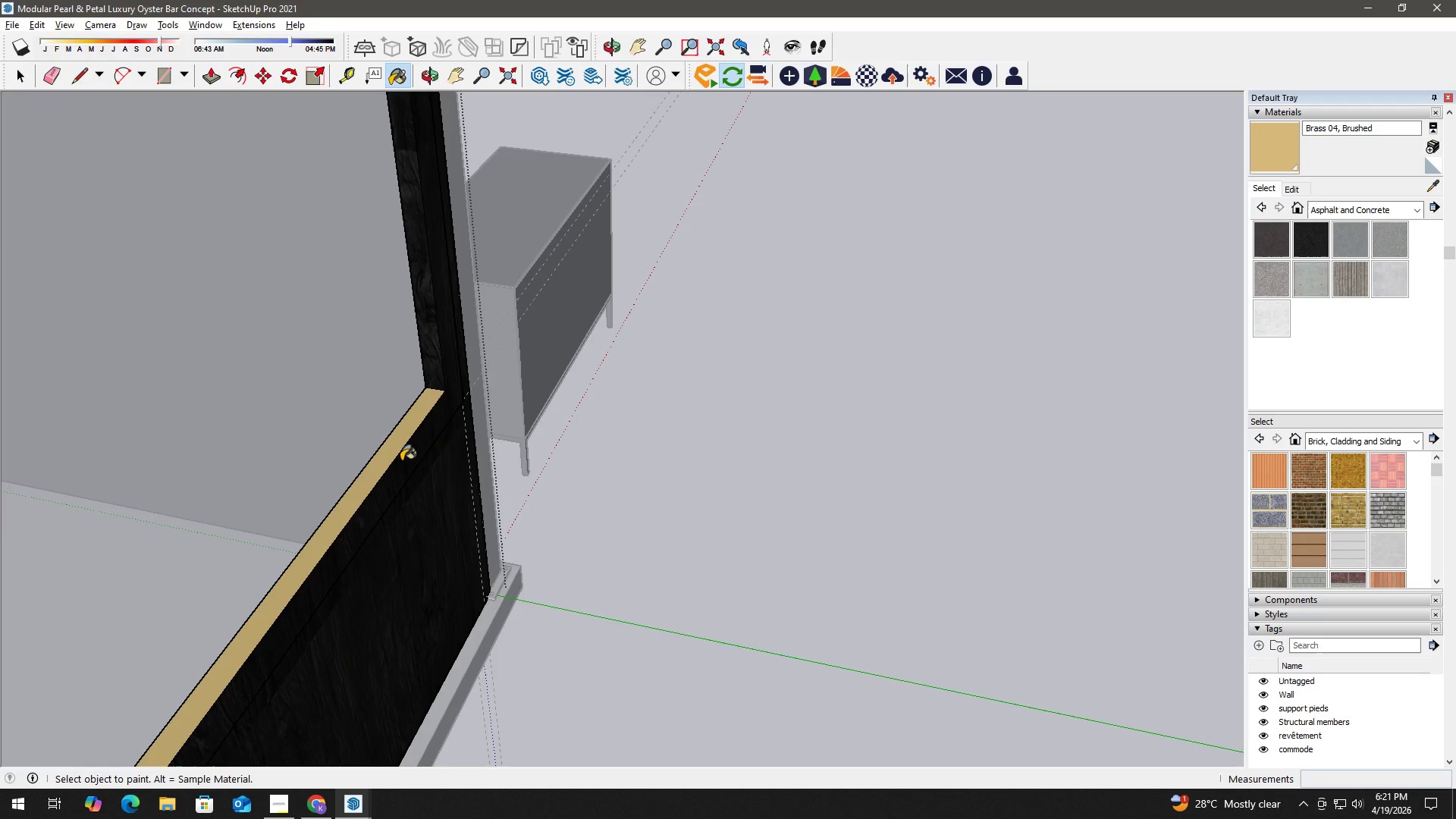 
left_click([403, 463])
 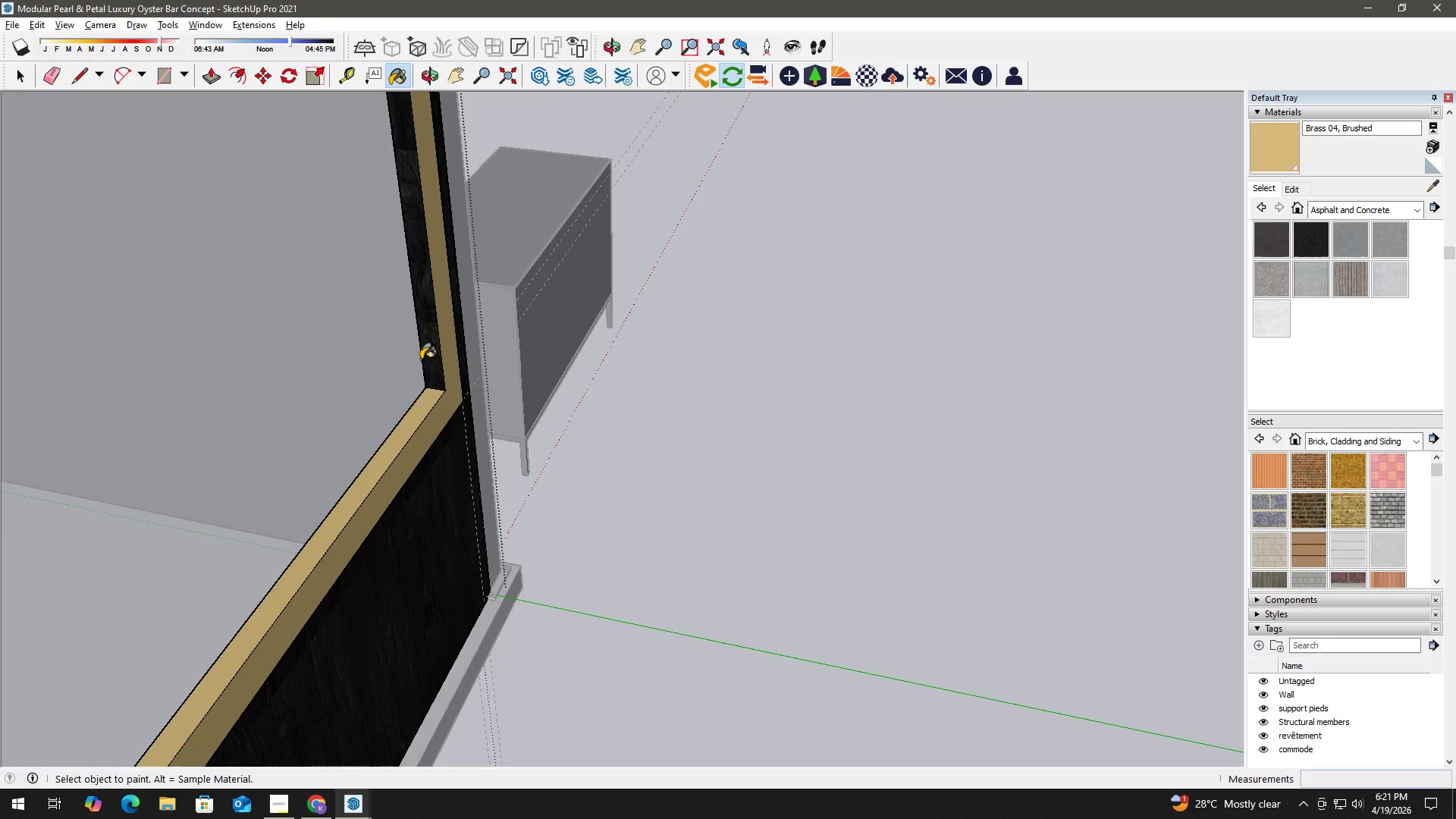 
left_click([427, 355])
 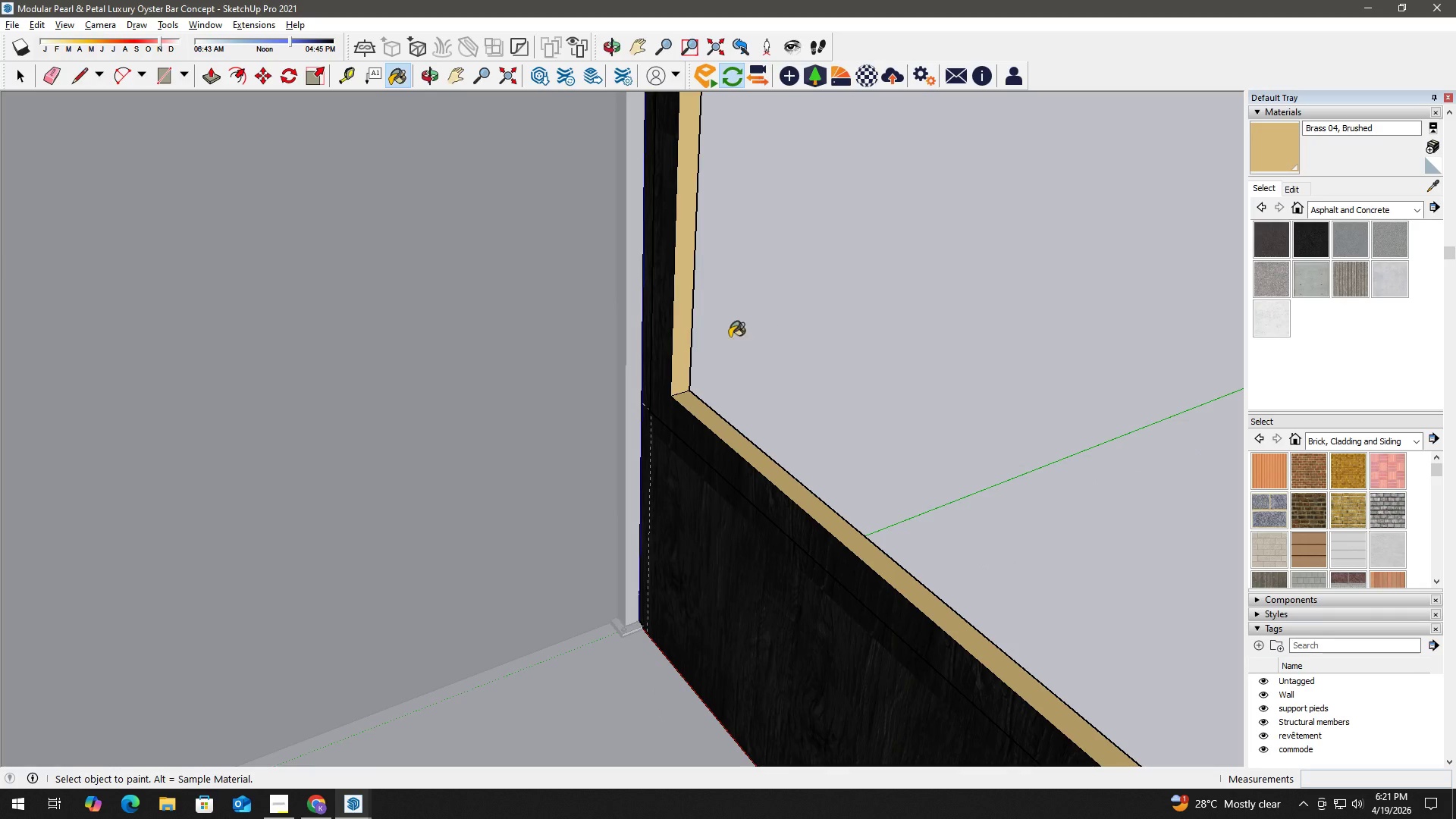 
left_click([661, 347])
 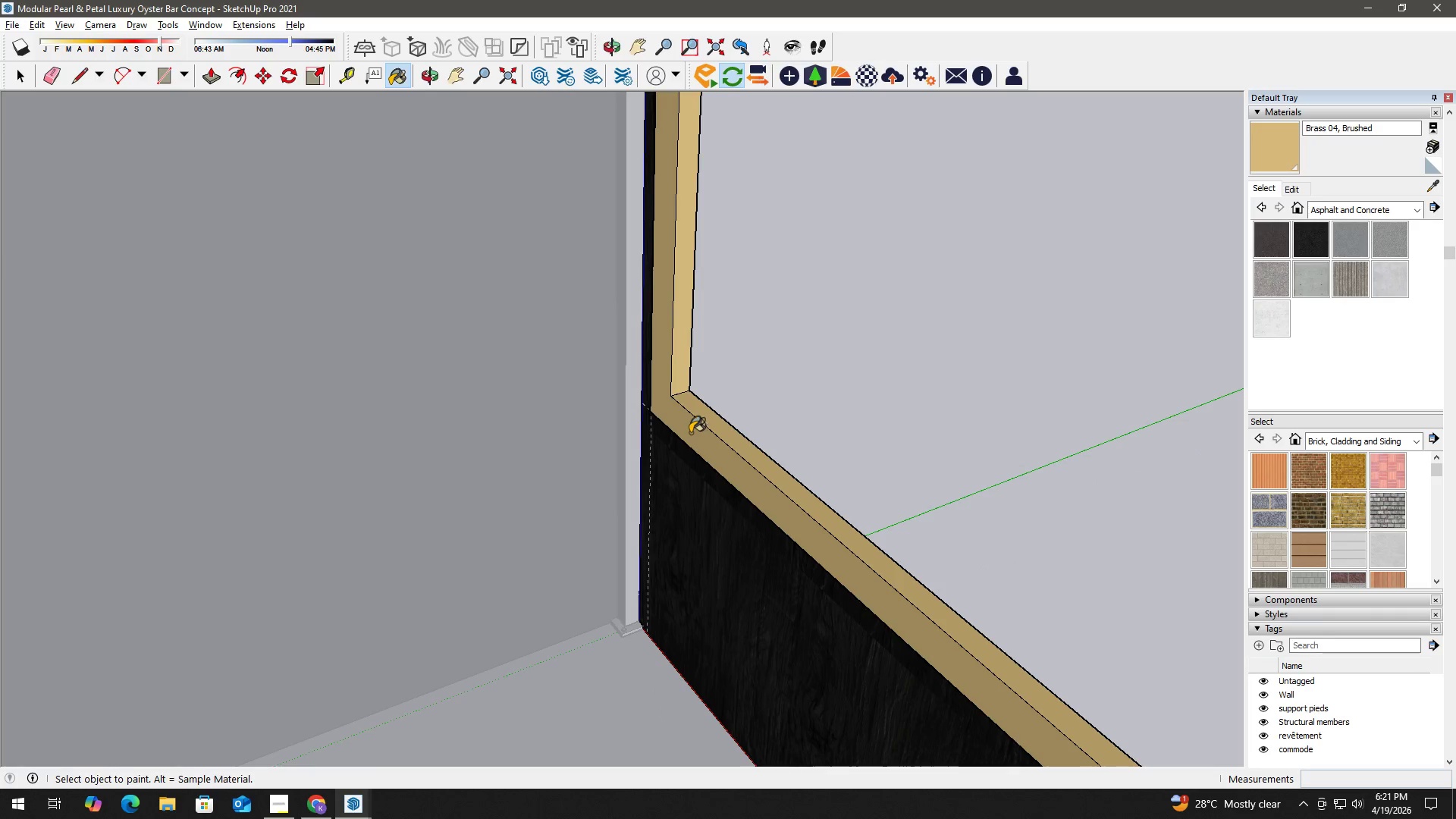 
hold_key(key=H, duration=4.33)
 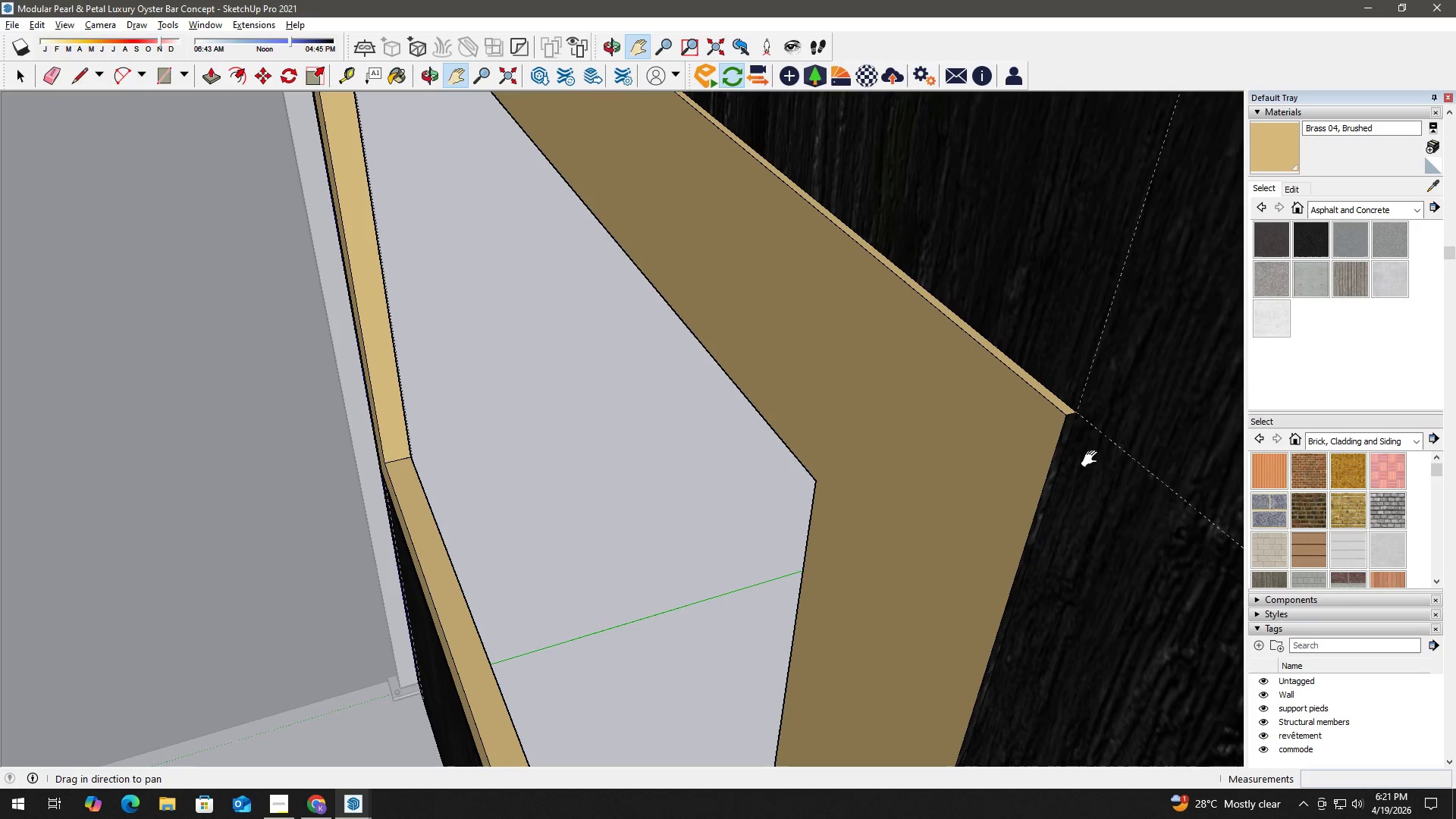 
left_click_drag(start_coordinate=[687, 362], to_coordinate=[615, 477])
 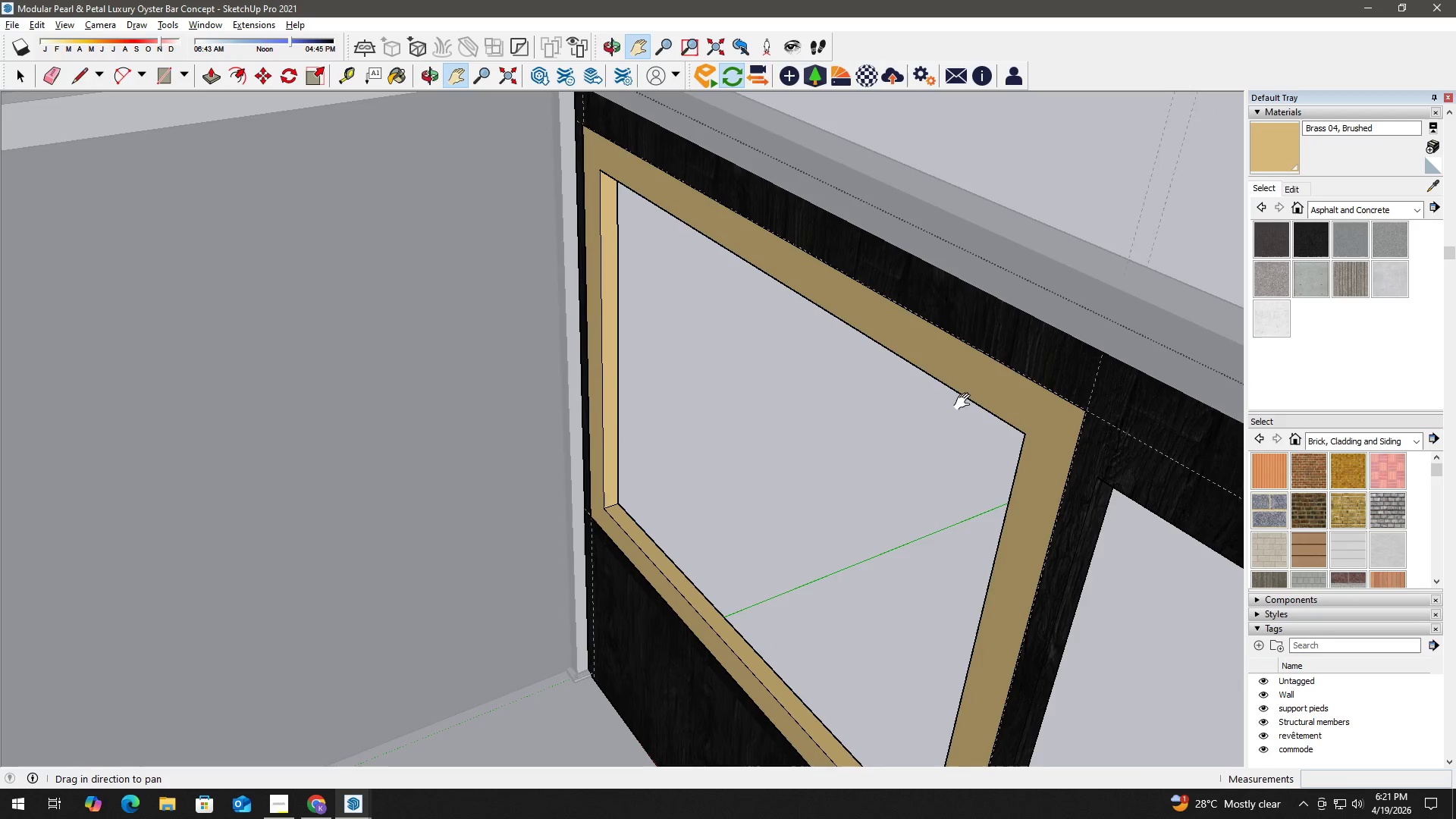 
scroll: coordinate [688, 391], scroll_direction: down, amount: 3.0
 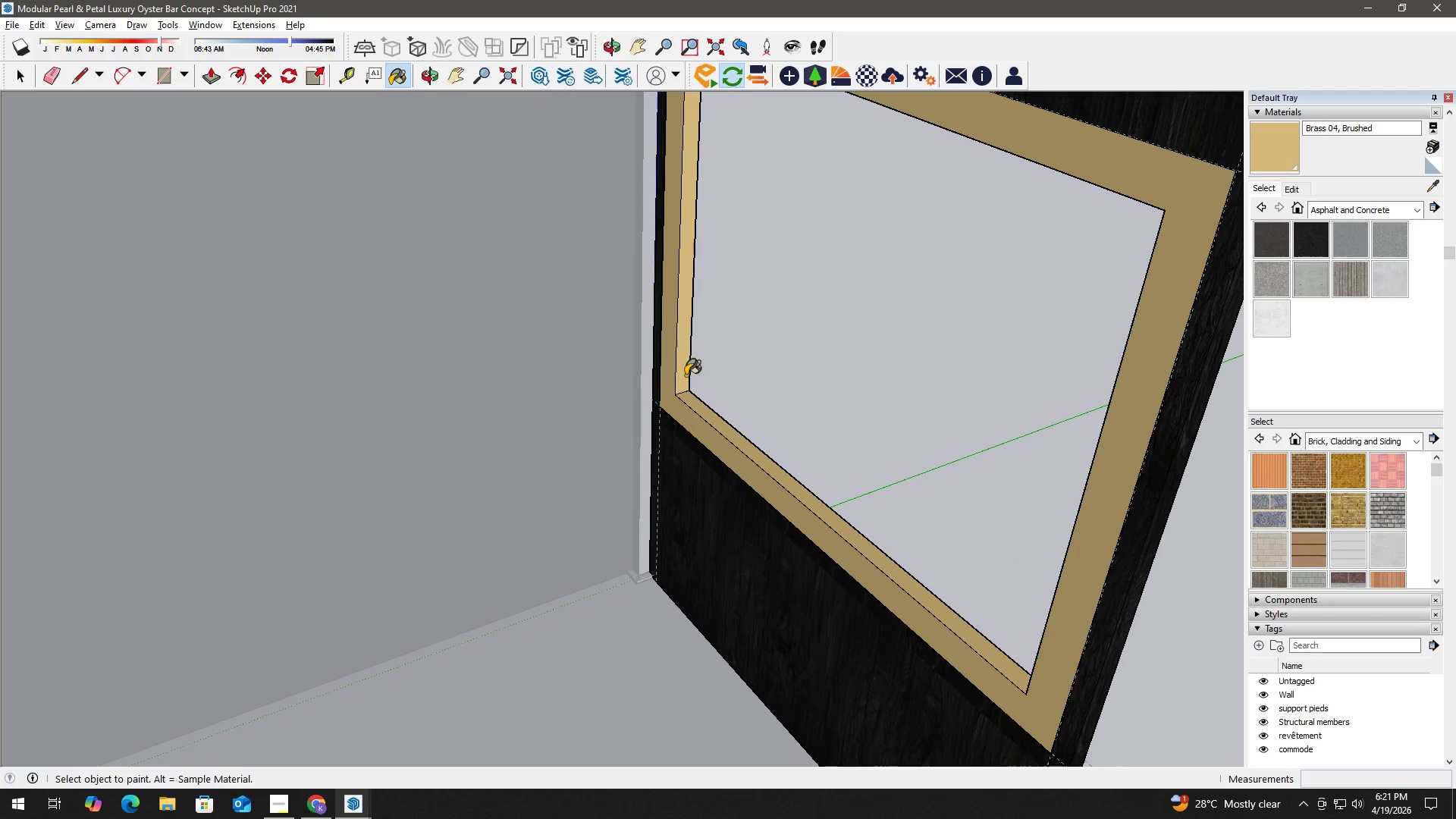 
scroll: coordinate [1085, 404], scroll_direction: up, amount: 10.0
 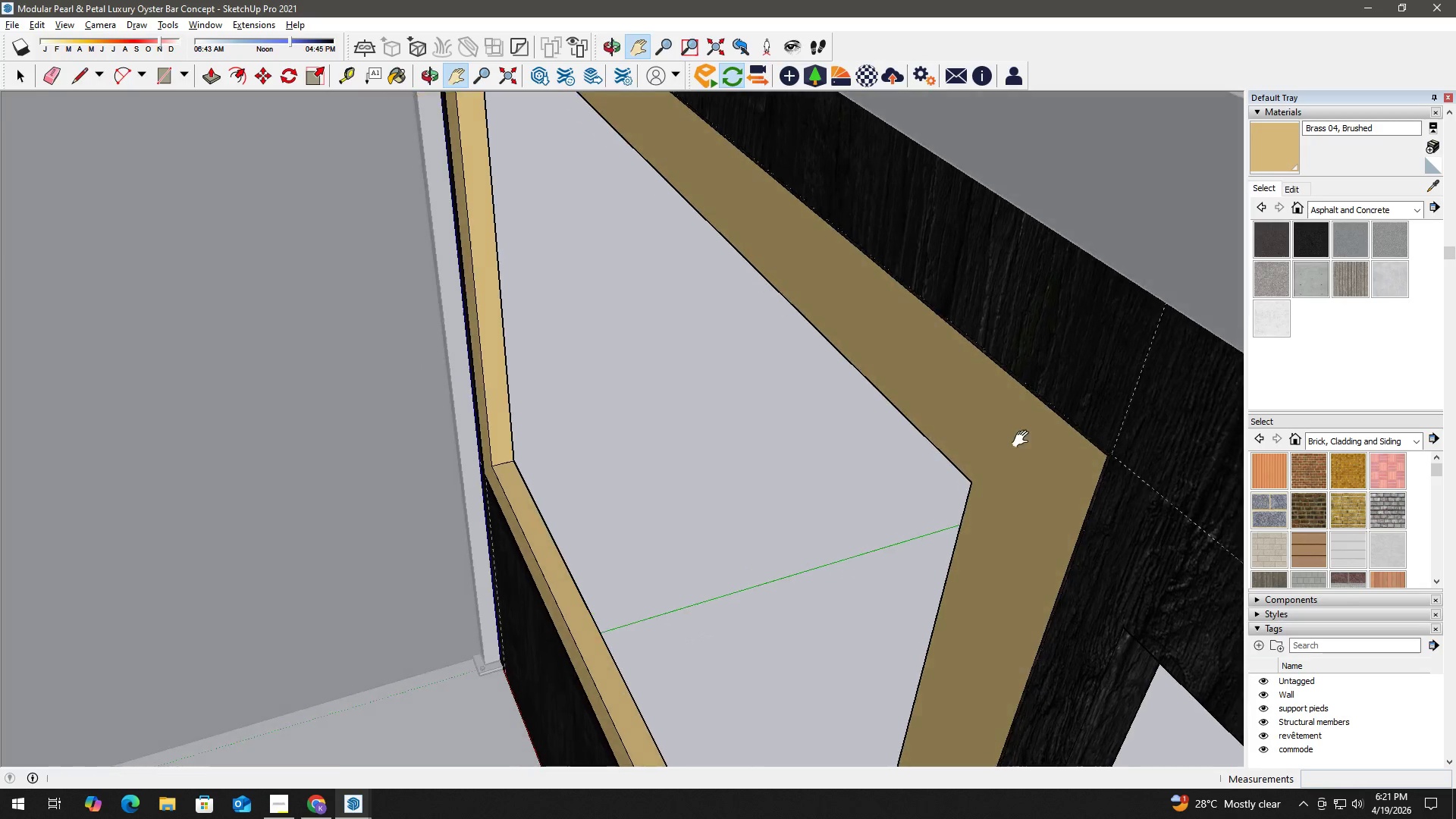 
key(B)
 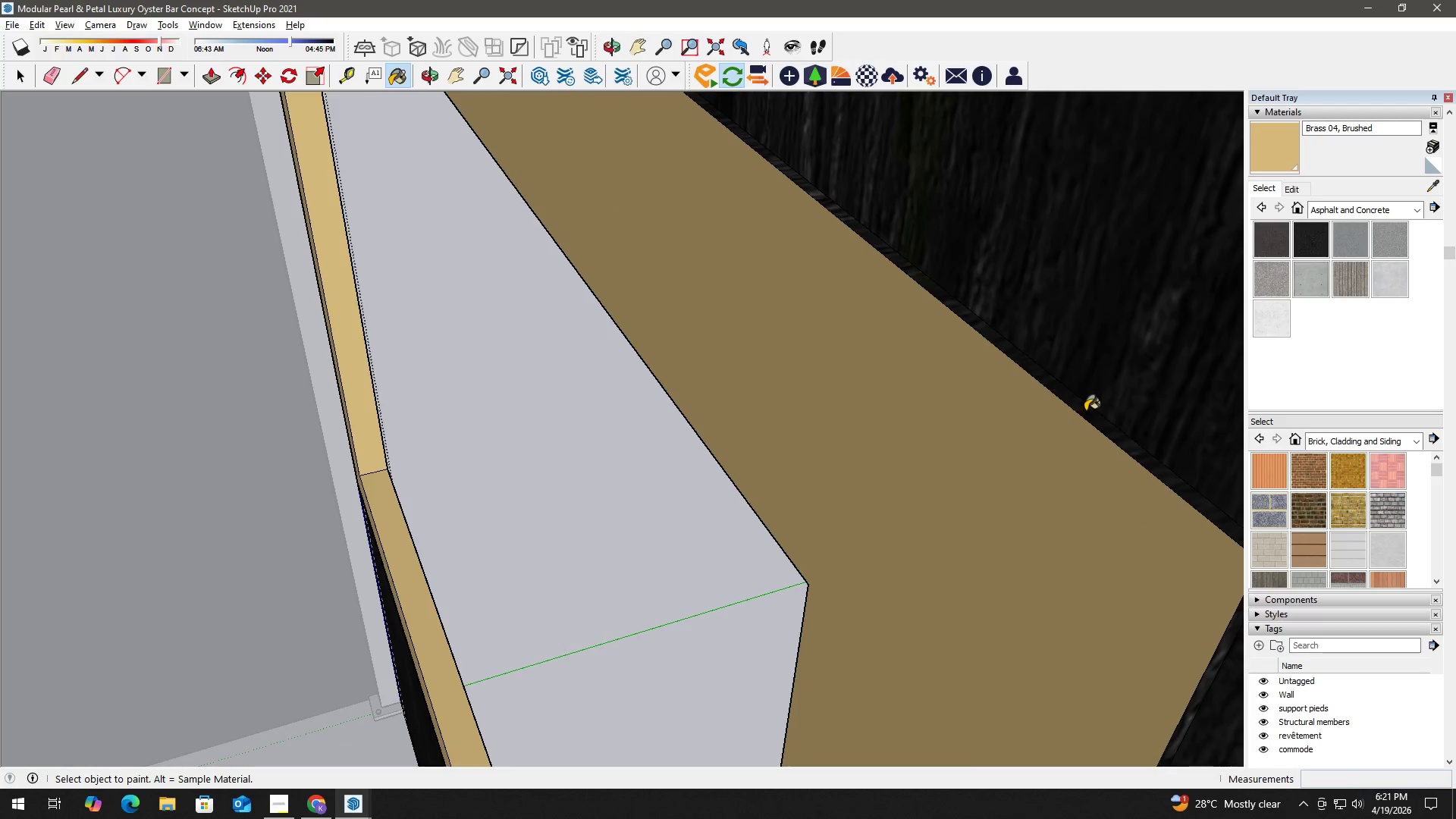 
left_click([1083, 412])
 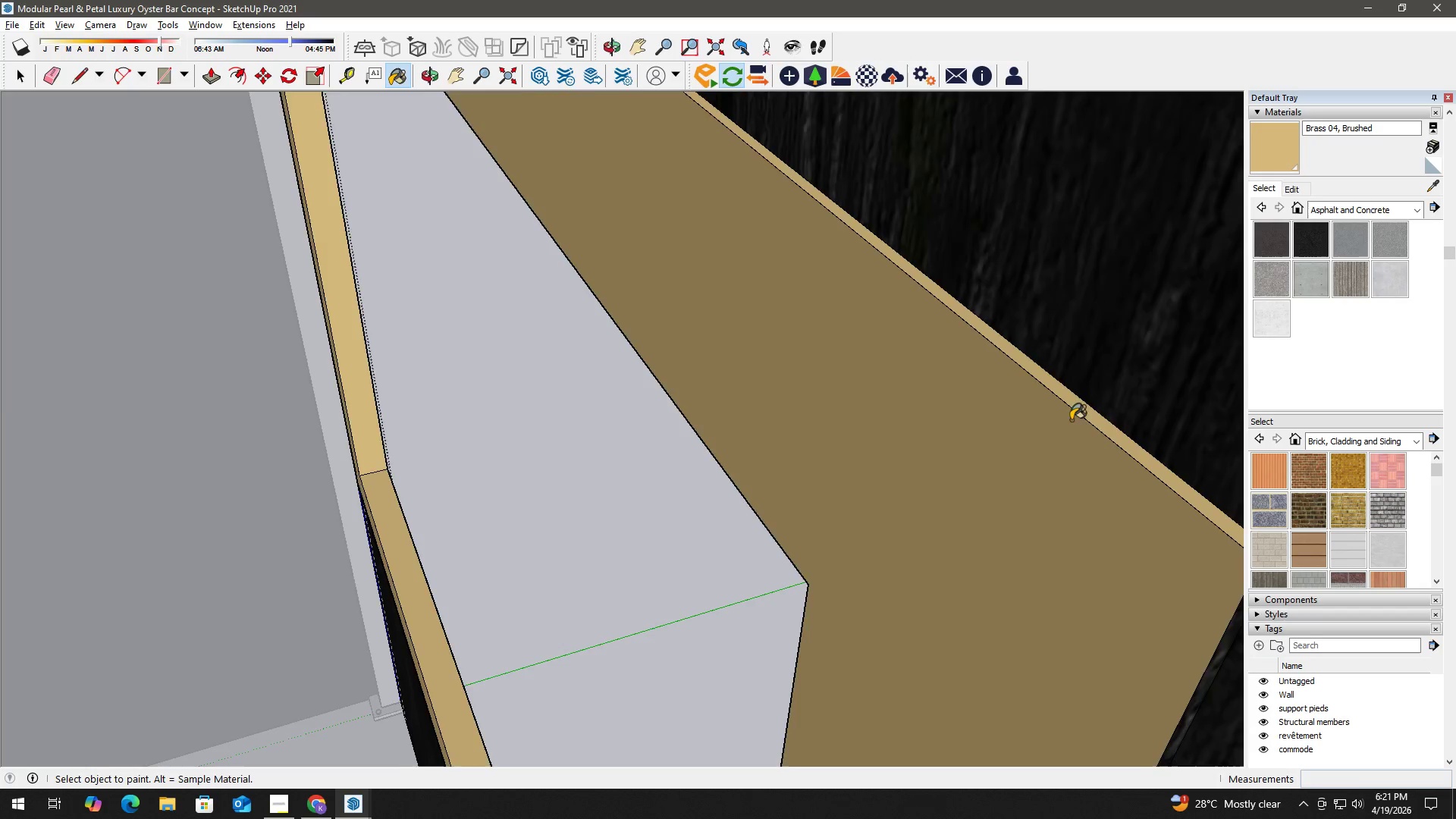 
scroll: coordinate [1084, 415], scroll_direction: up, amount: 14.0
 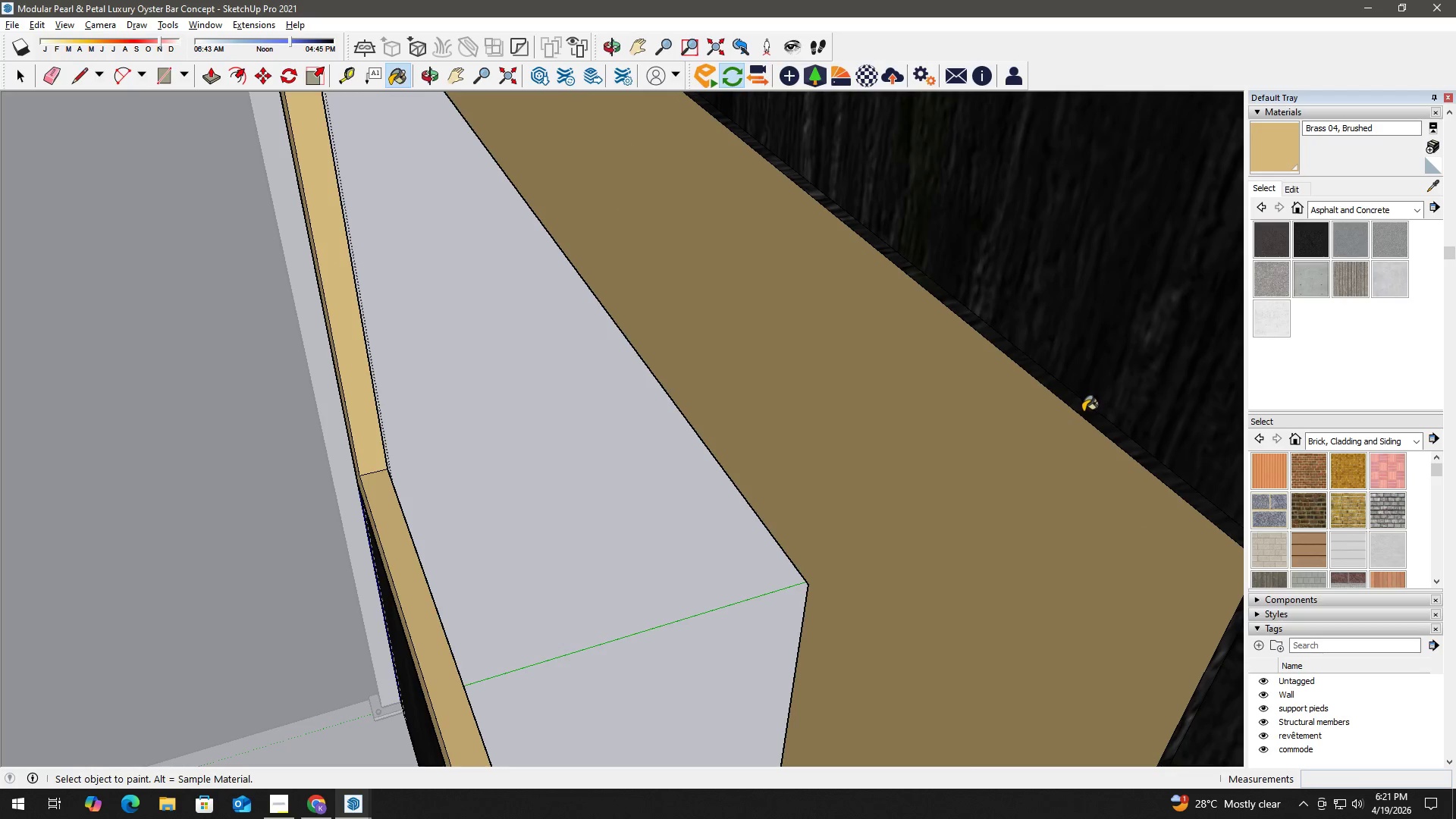 
left_click_drag(start_coordinate=[1122, 554], to_coordinate=[1019, 466])
 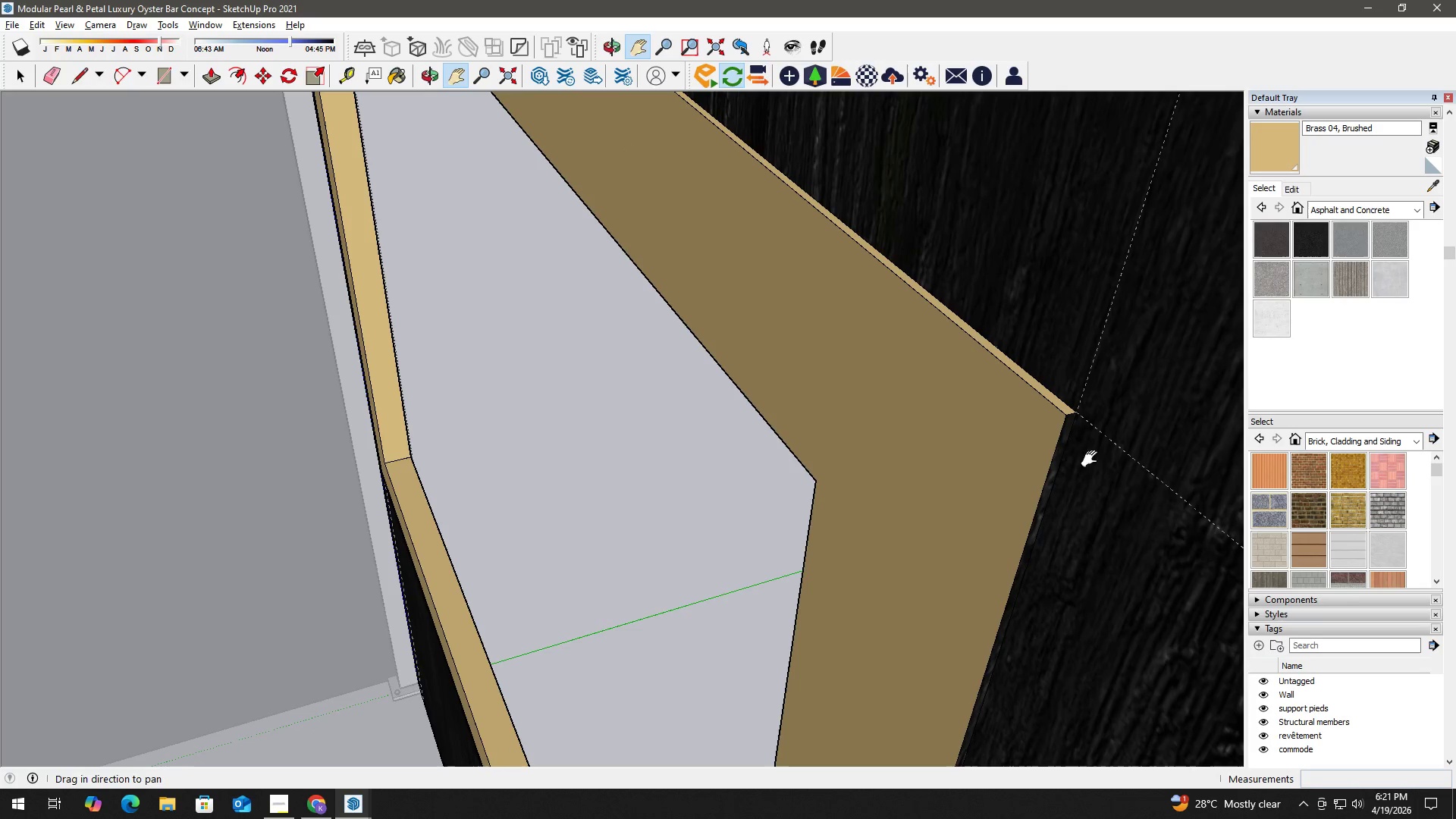 
scroll: coordinate [1090, 491], scroll_direction: down, amount: 6.0
 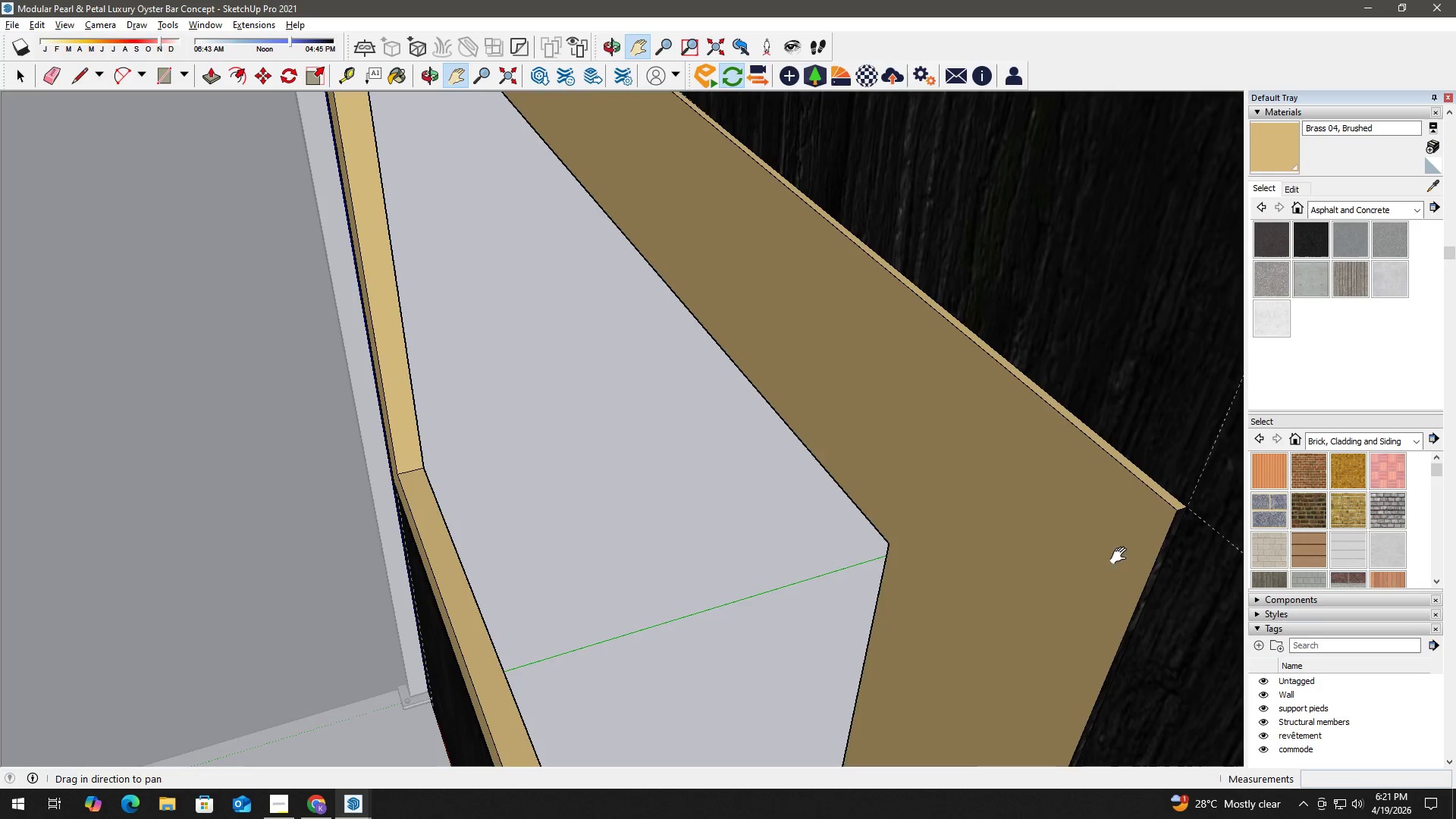 
key(B)
 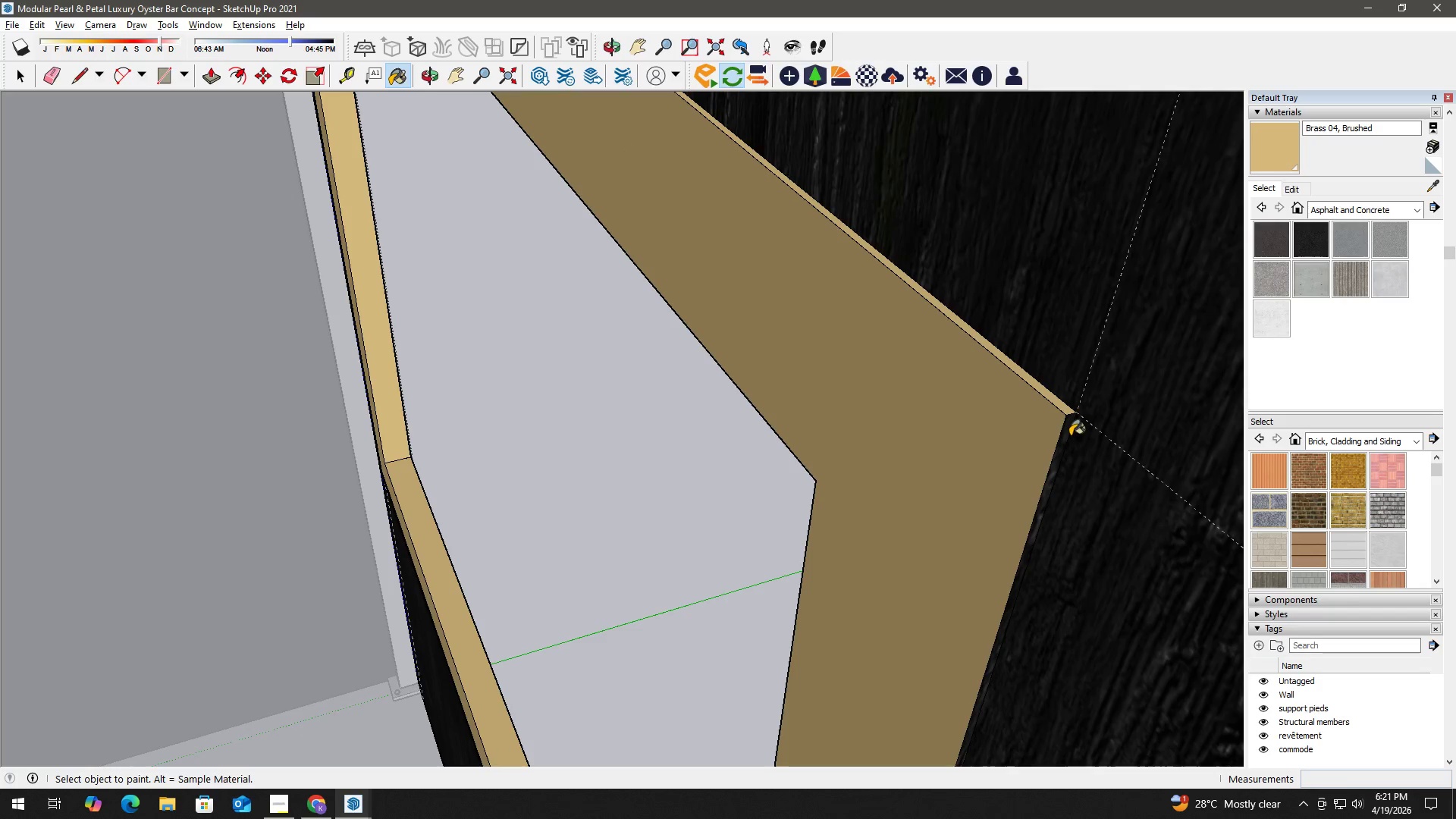 
left_click([1065, 432])
 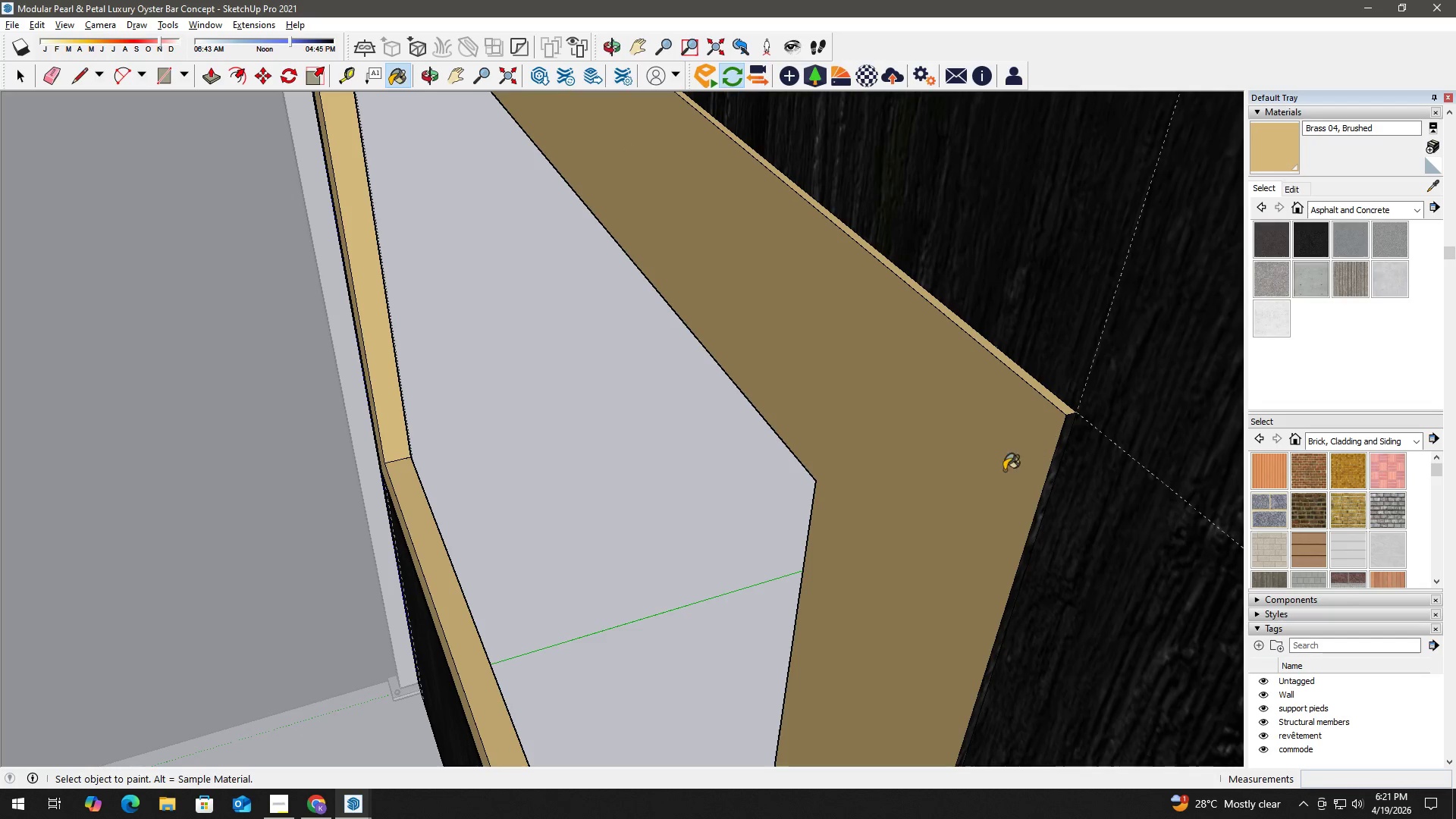 
key(H)
 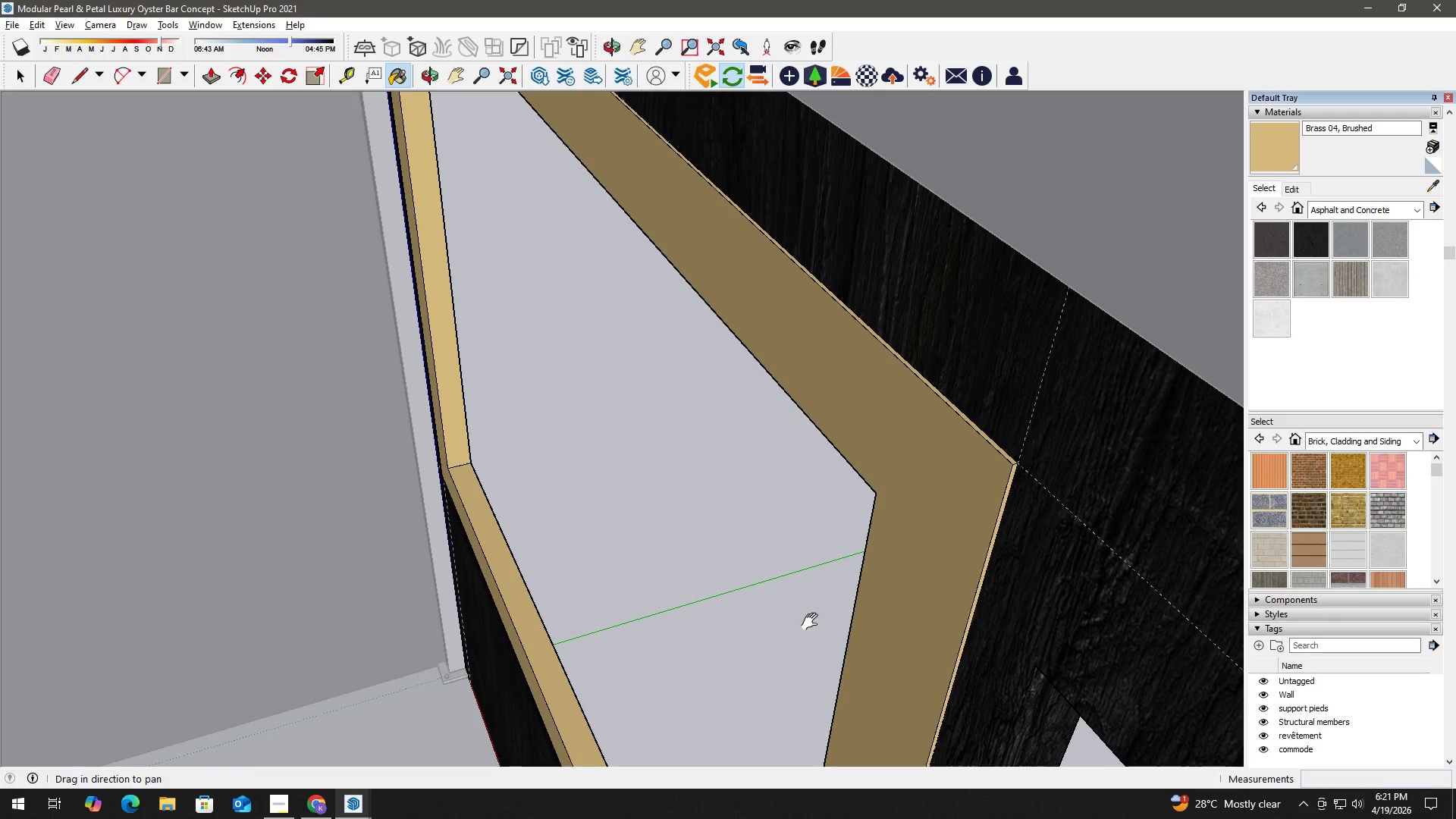 
left_click_drag(start_coordinate=[811, 616], to_coordinate=[952, 218])
 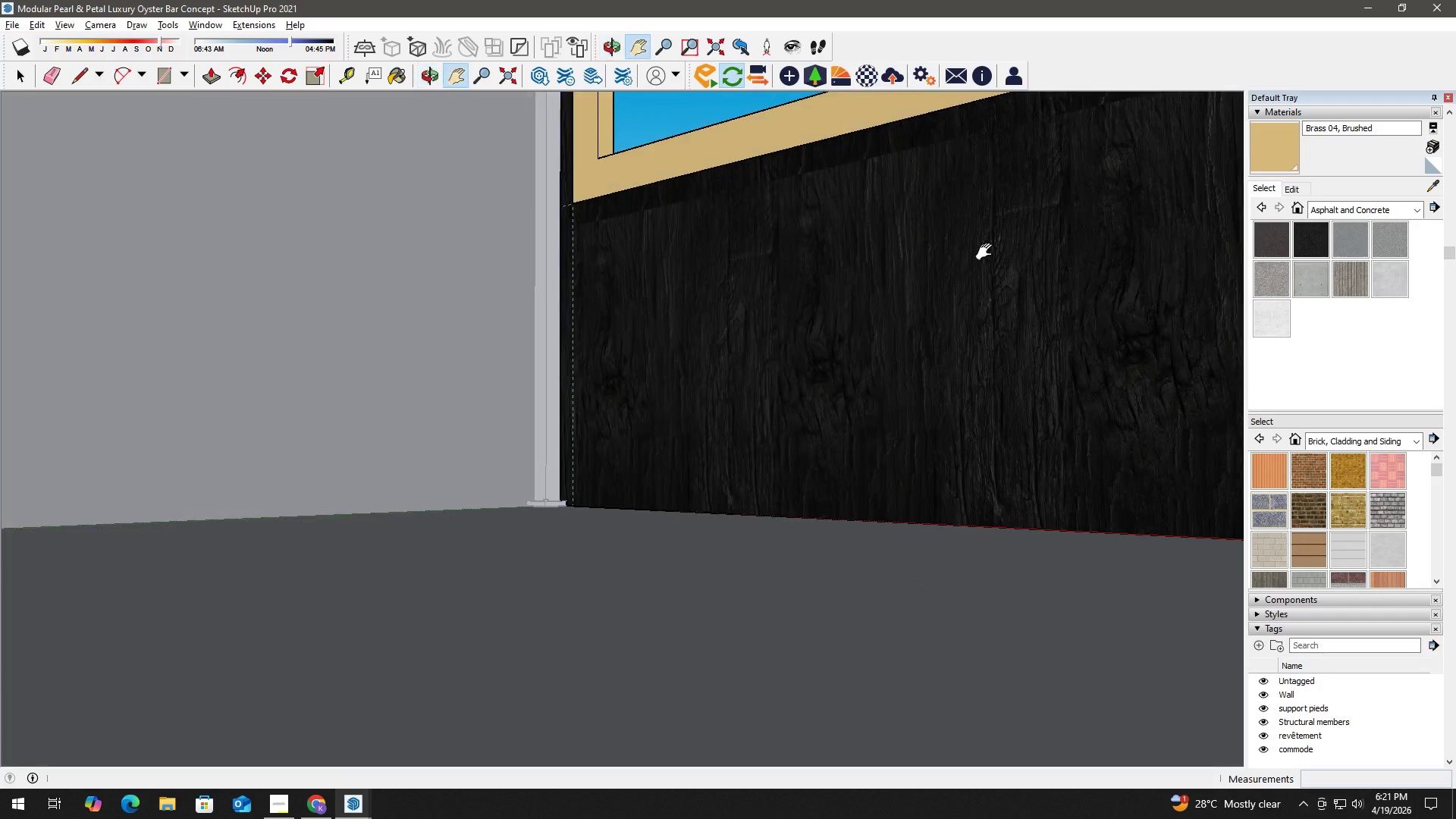 
scroll: coordinate [940, 536], scroll_direction: down, amount: 7.0
 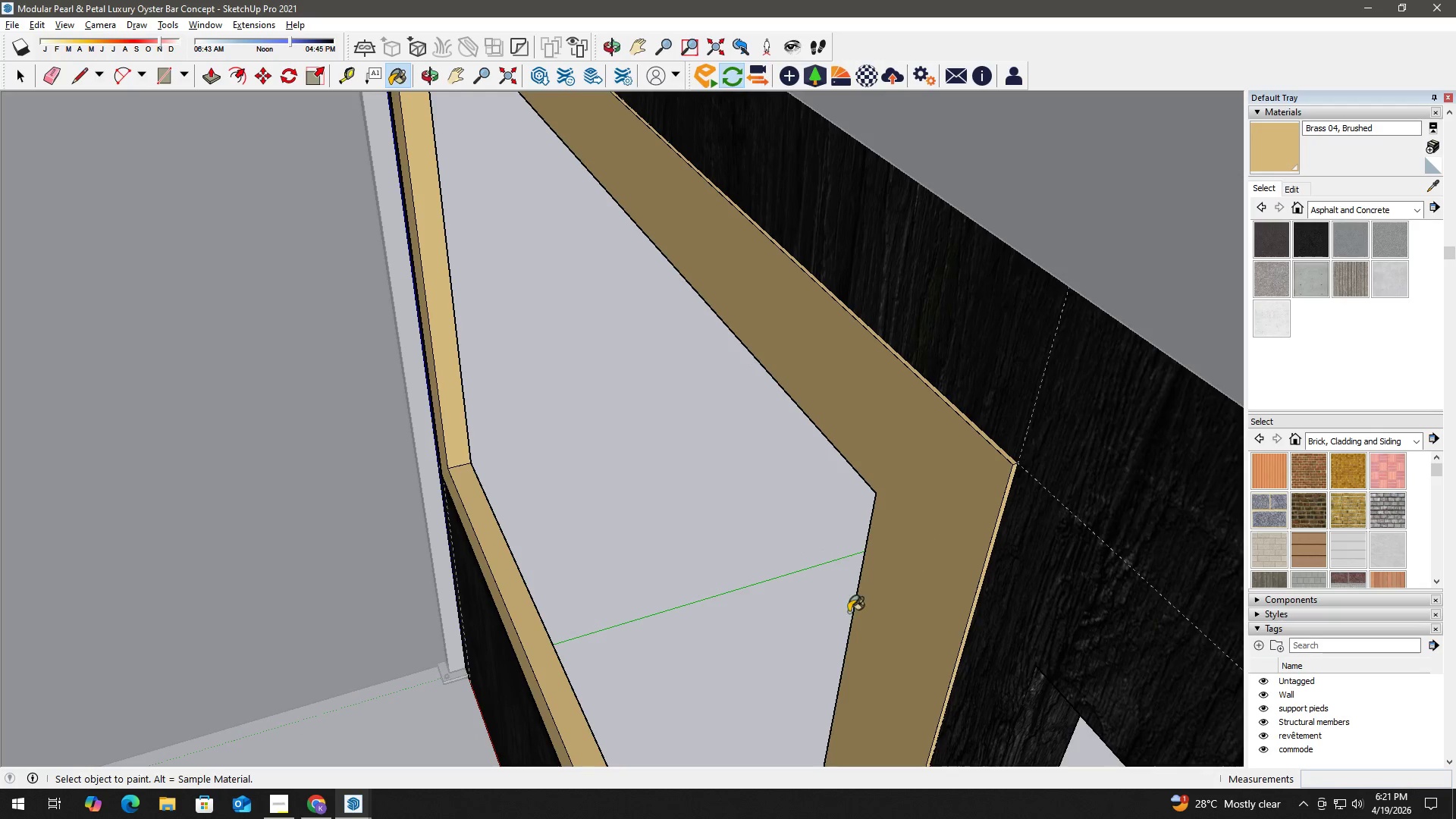 
type(hb)
 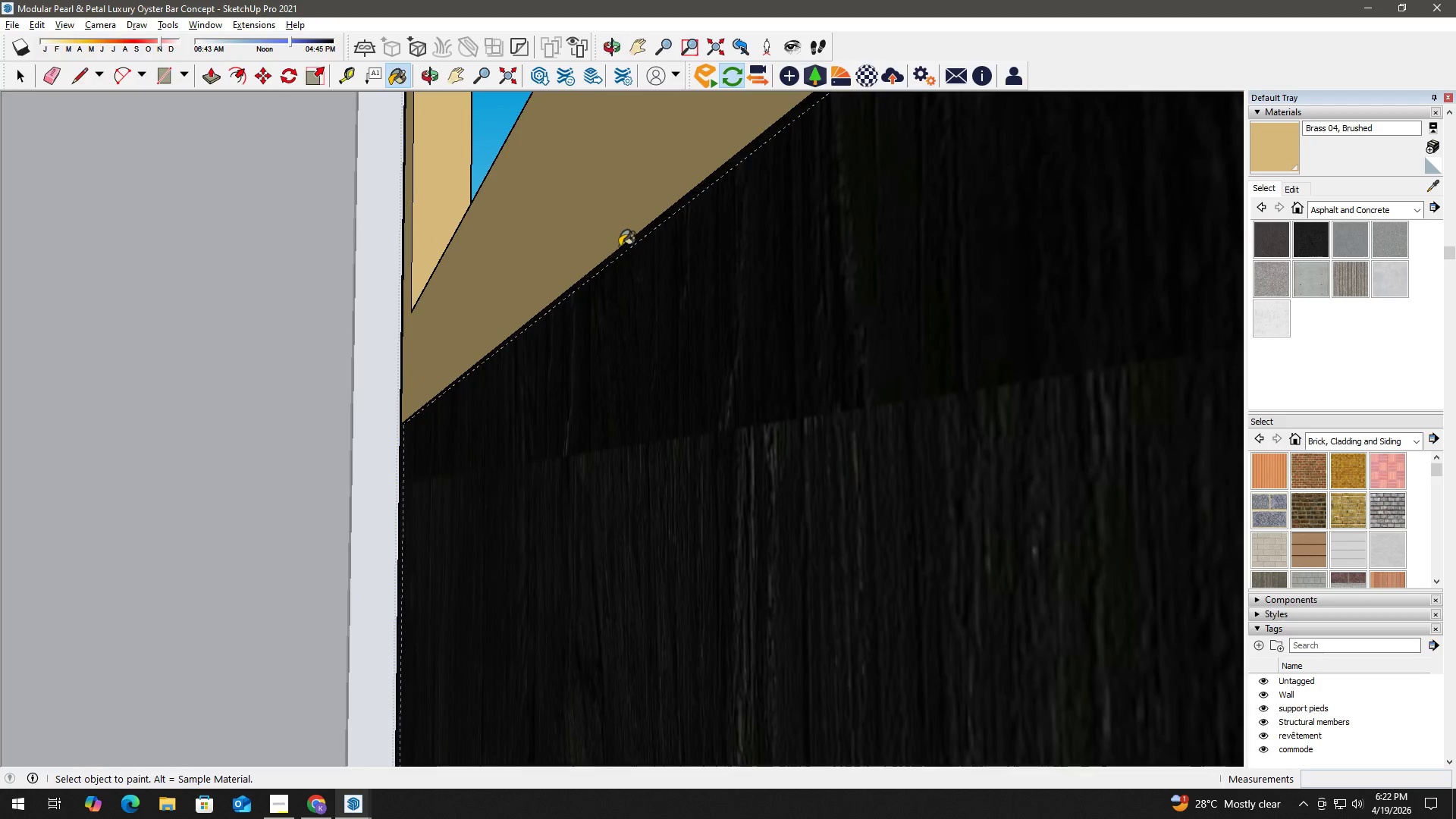 
left_click_drag(start_coordinate=[831, 196], to_coordinate=[767, 332])
 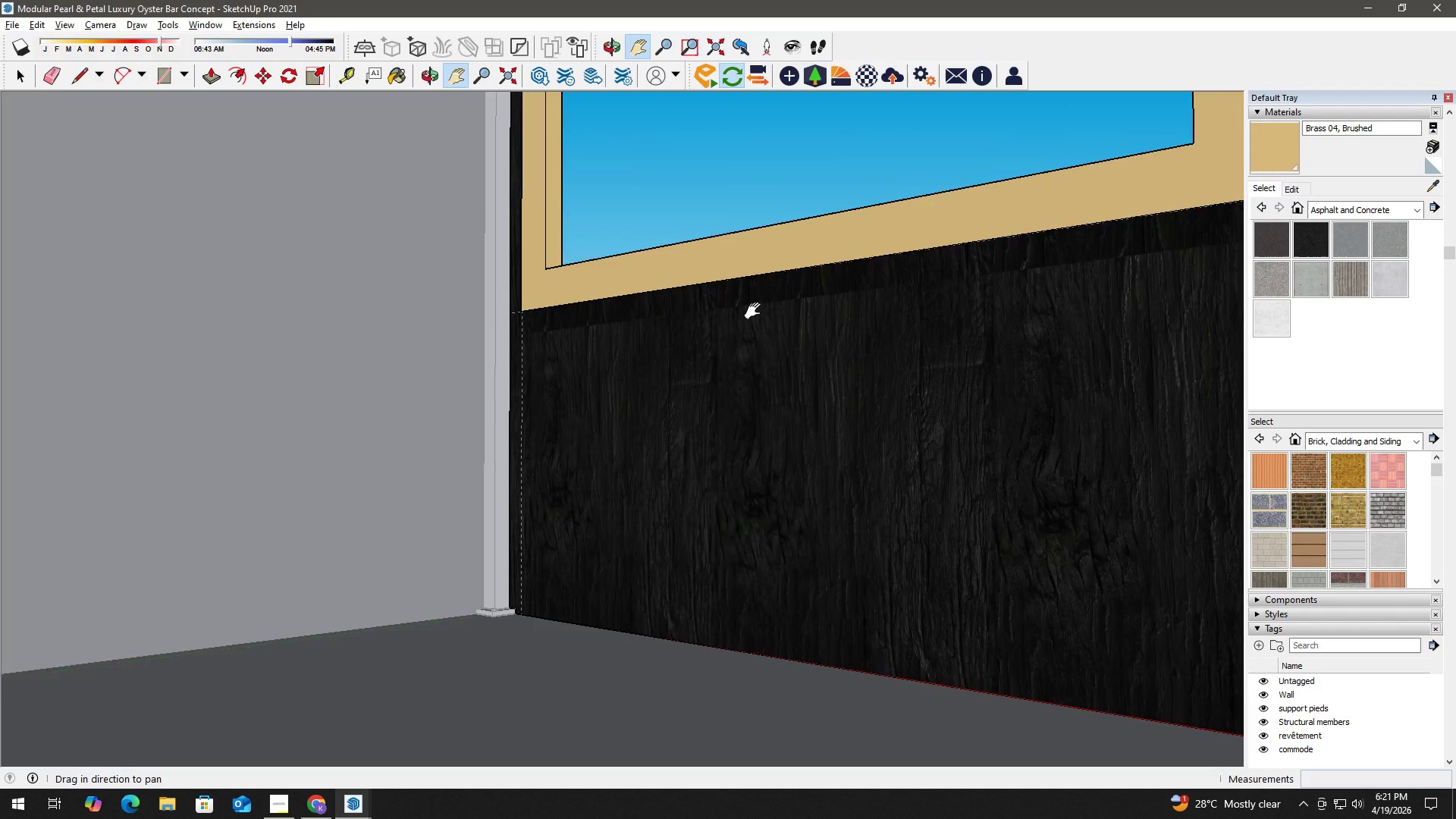 
scroll: coordinate [607, 234], scroll_direction: up, amount: 18.0
 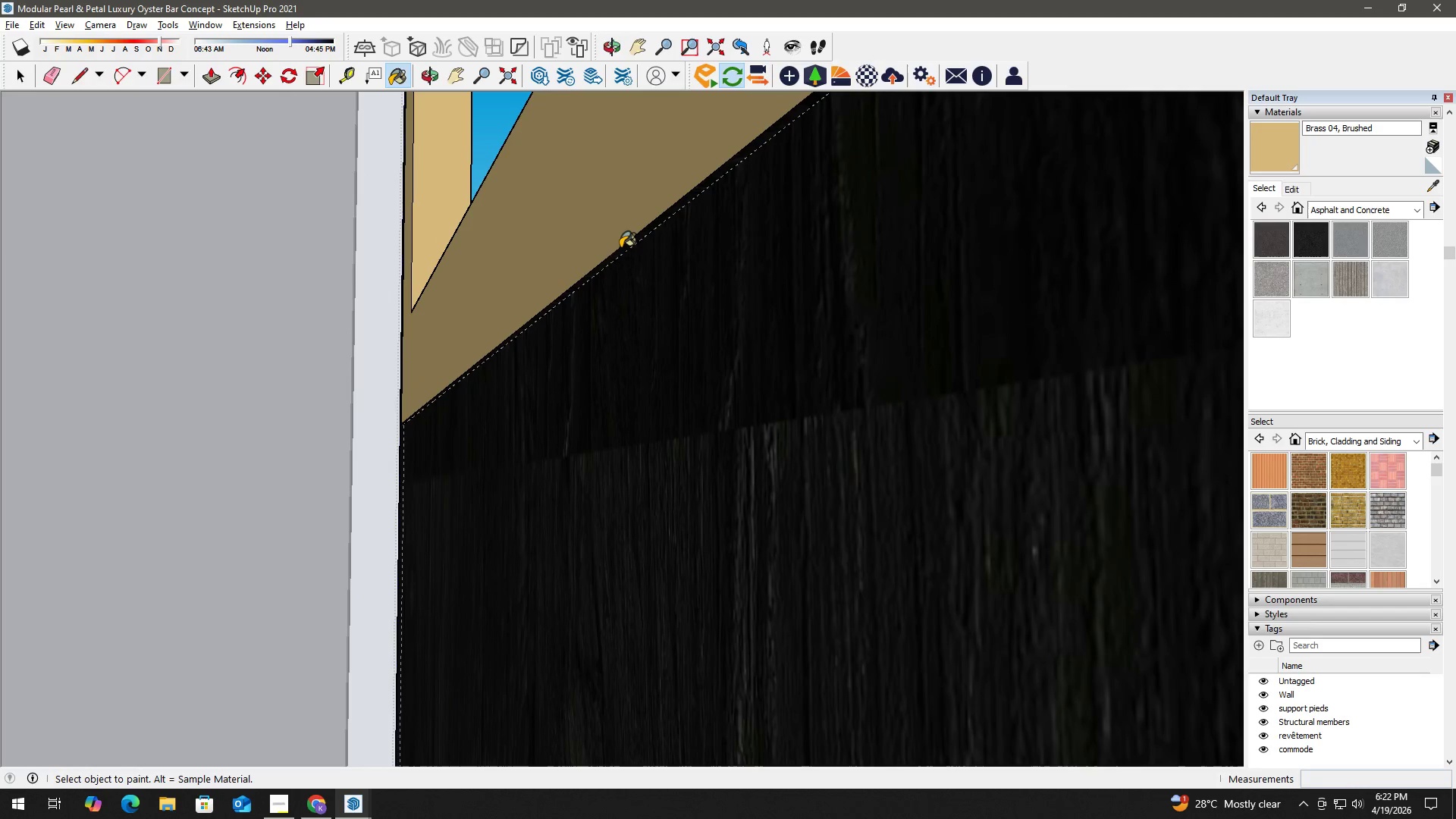 
left_click([622, 249])
 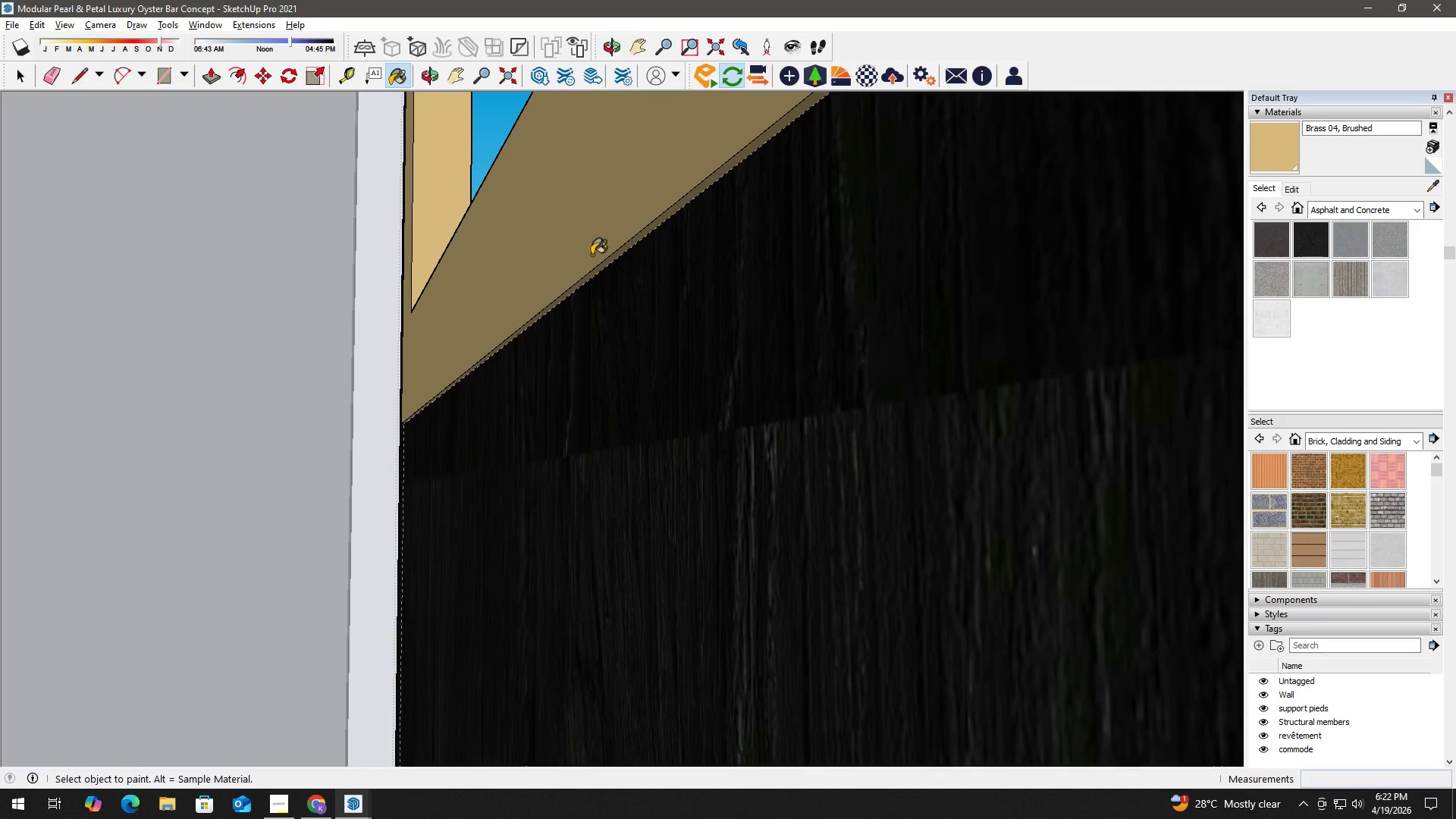 
type( hh)
 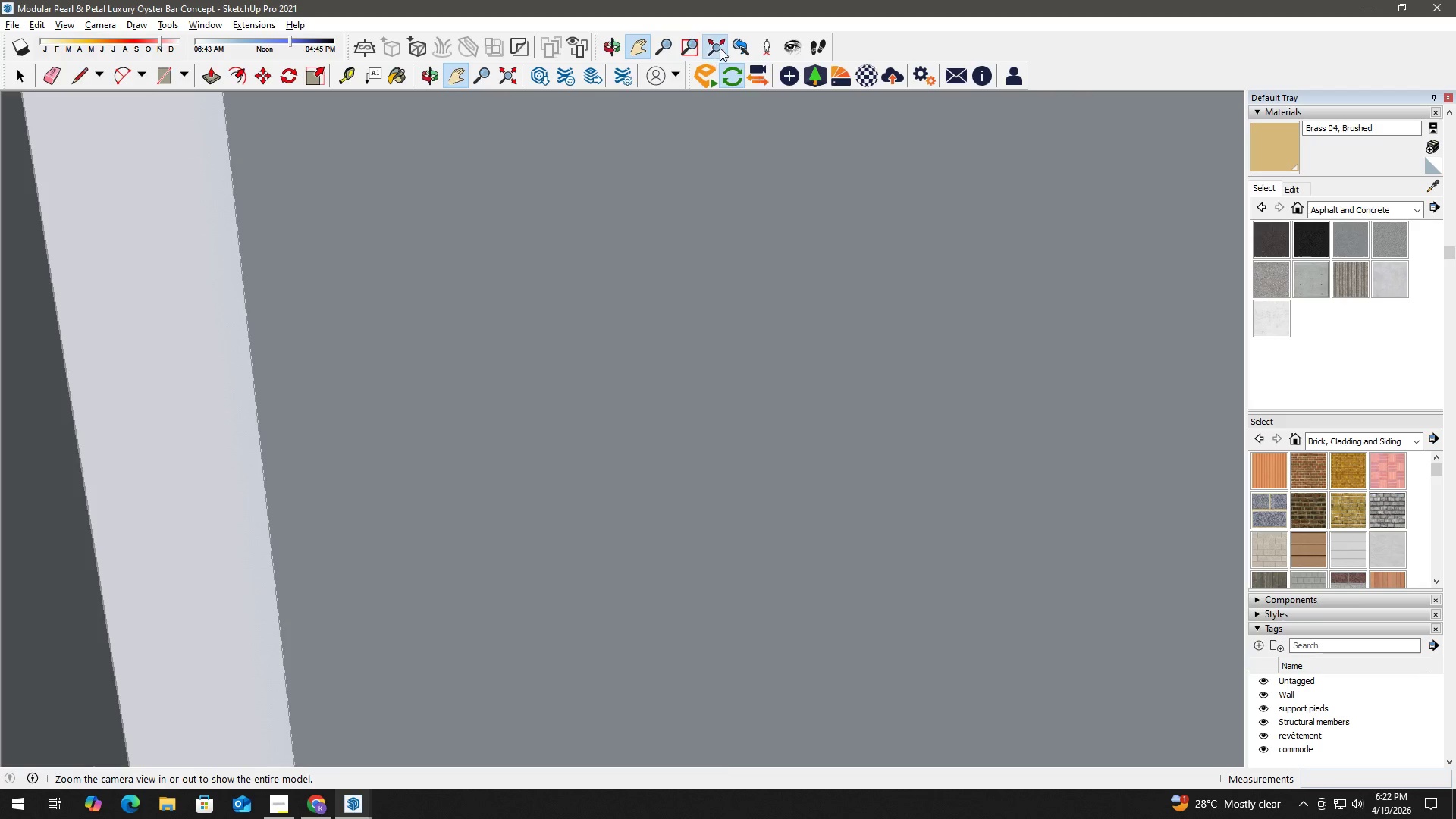 
left_click_drag(start_coordinate=[493, 459], to_coordinate=[853, 149])
 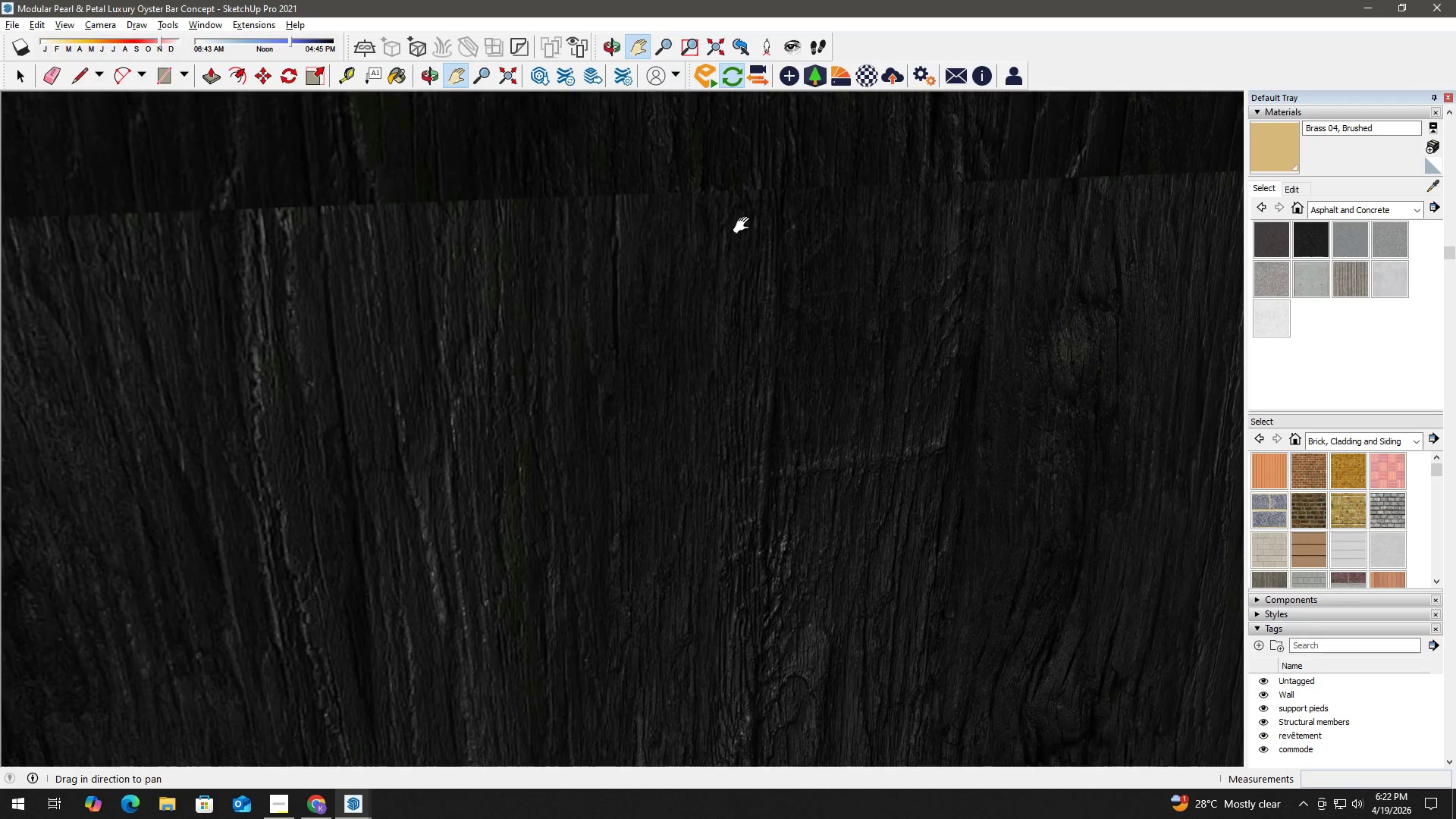 
left_click_drag(start_coordinate=[438, 467], to_coordinate=[1156, 246])
 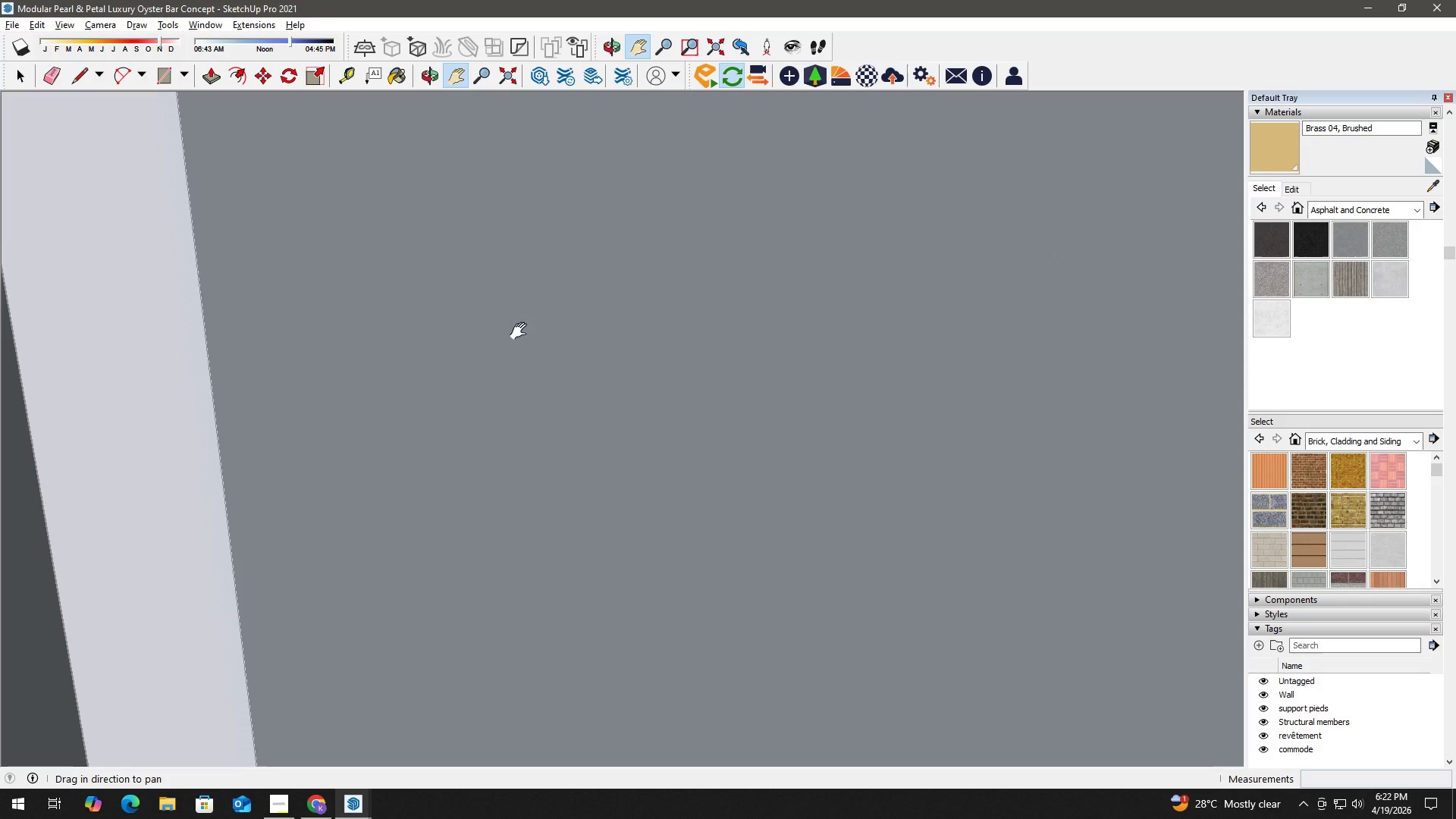 
left_click_drag(start_coordinate=[381, 365], to_coordinate=[679, 262])
 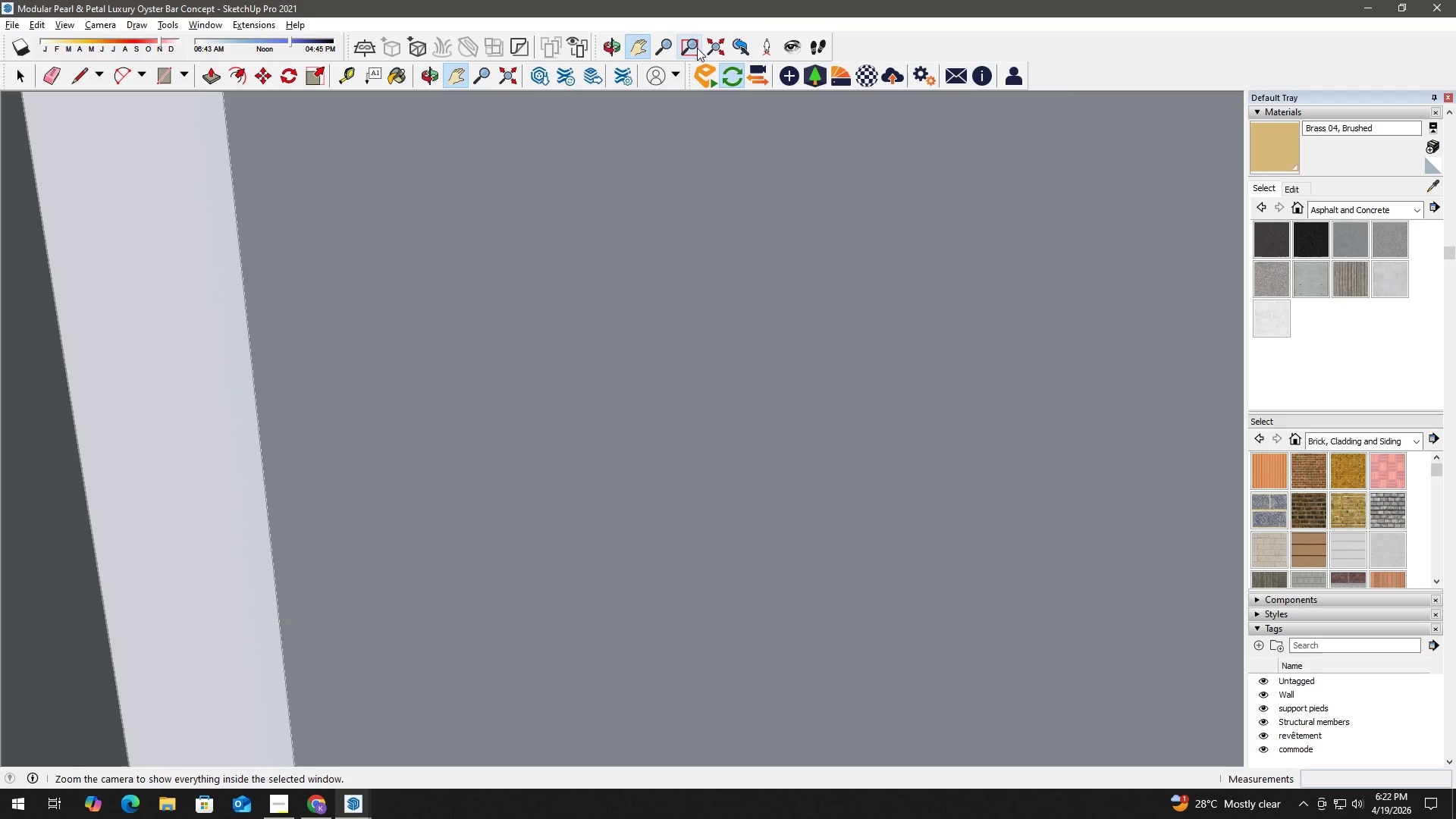 
left_click([720, 48])
 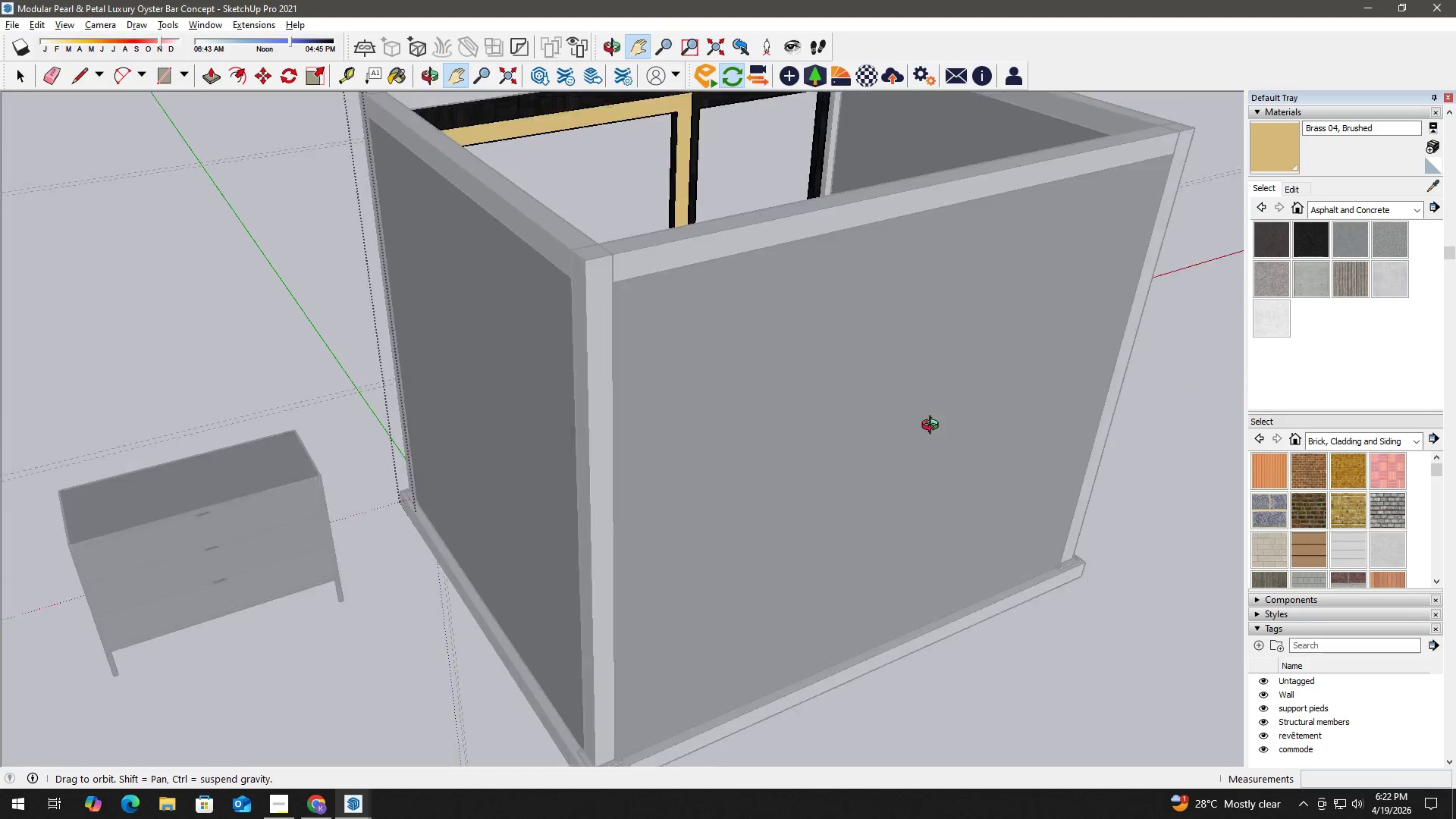 
scroll: coordinate [551, 392], scroll_direction: down, amount: 1.0
 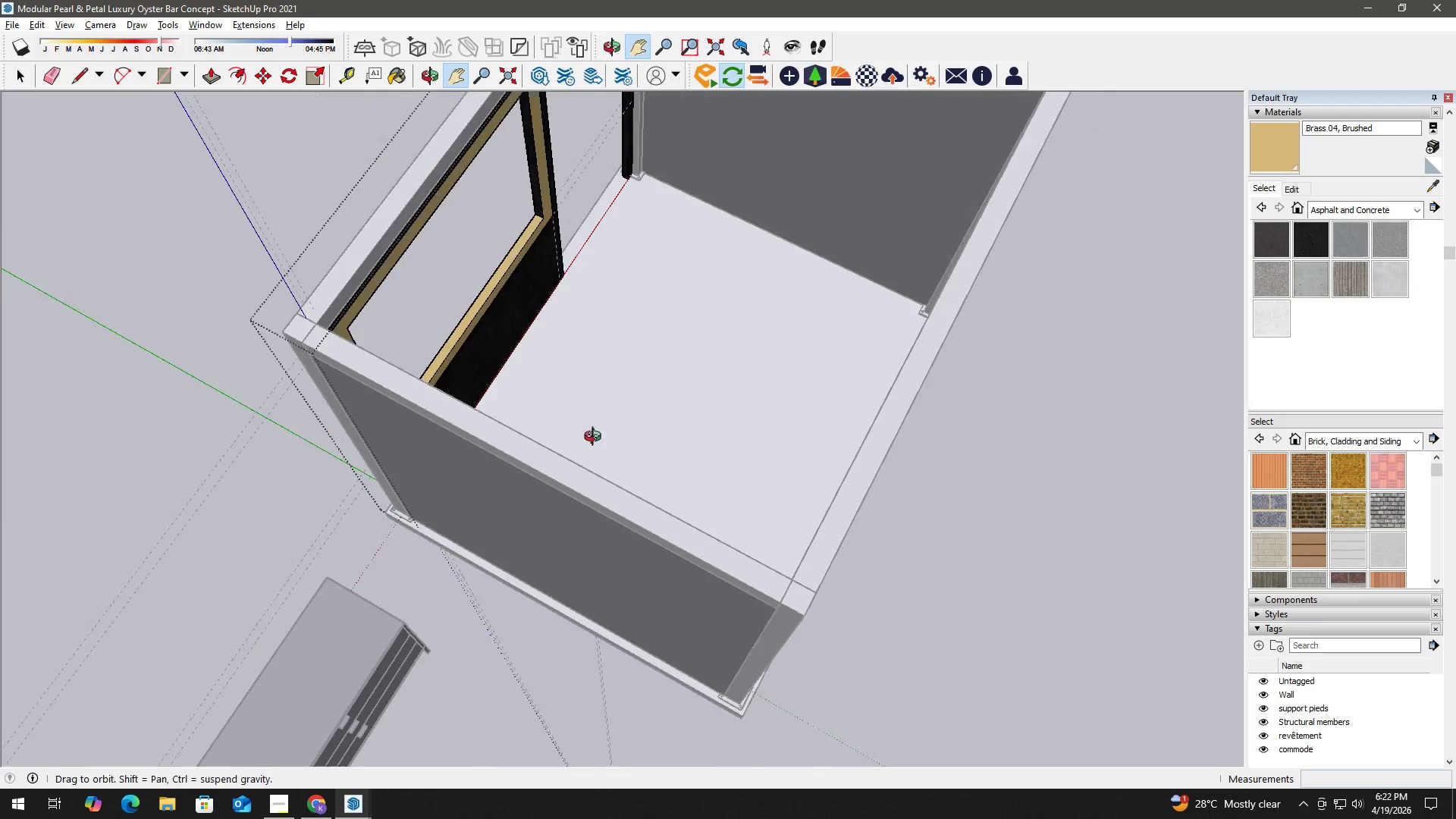 
scroll: coordinate [322, 350], scroll_direction: up, amount: 19.0
 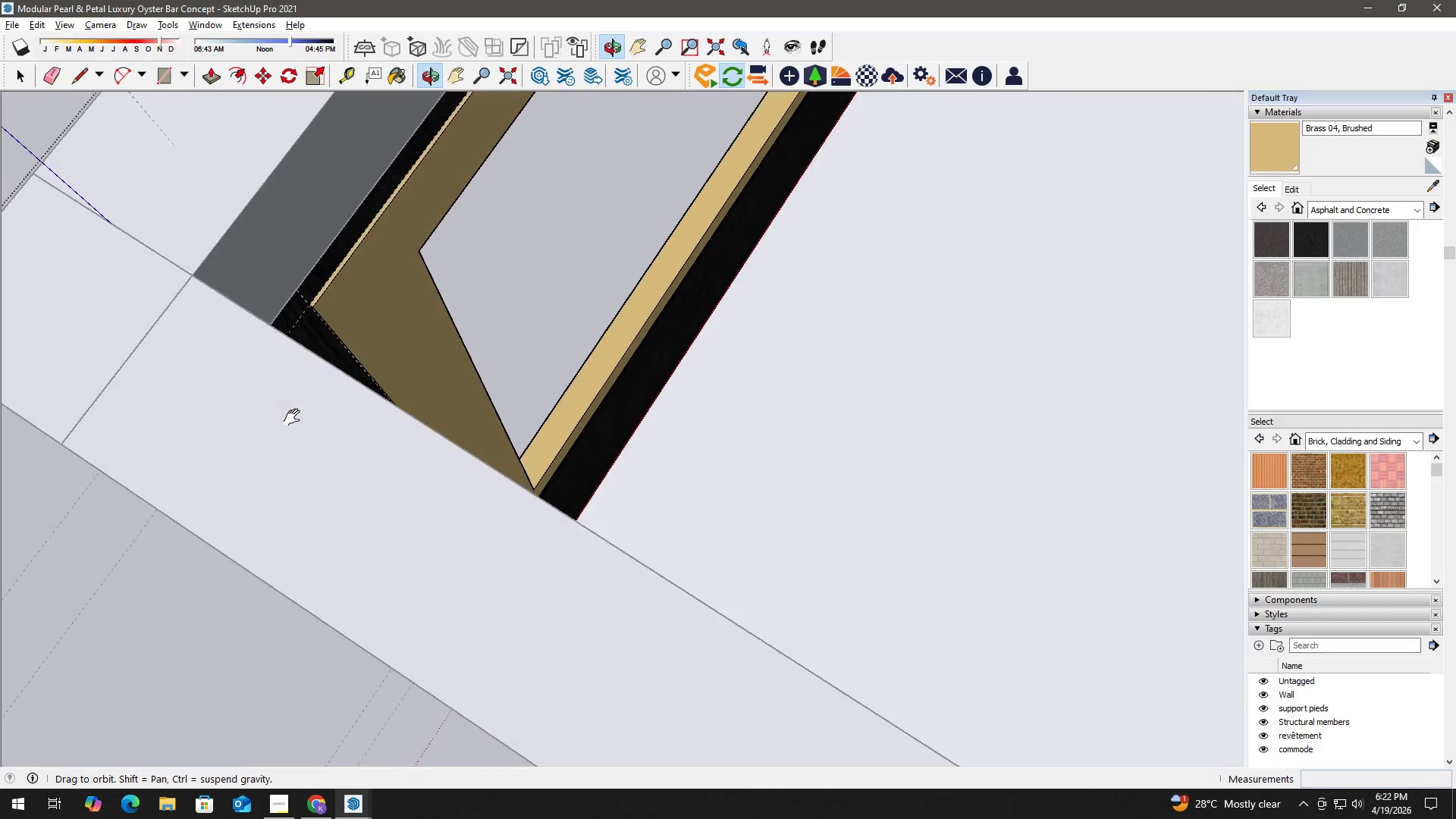 
key(B)
 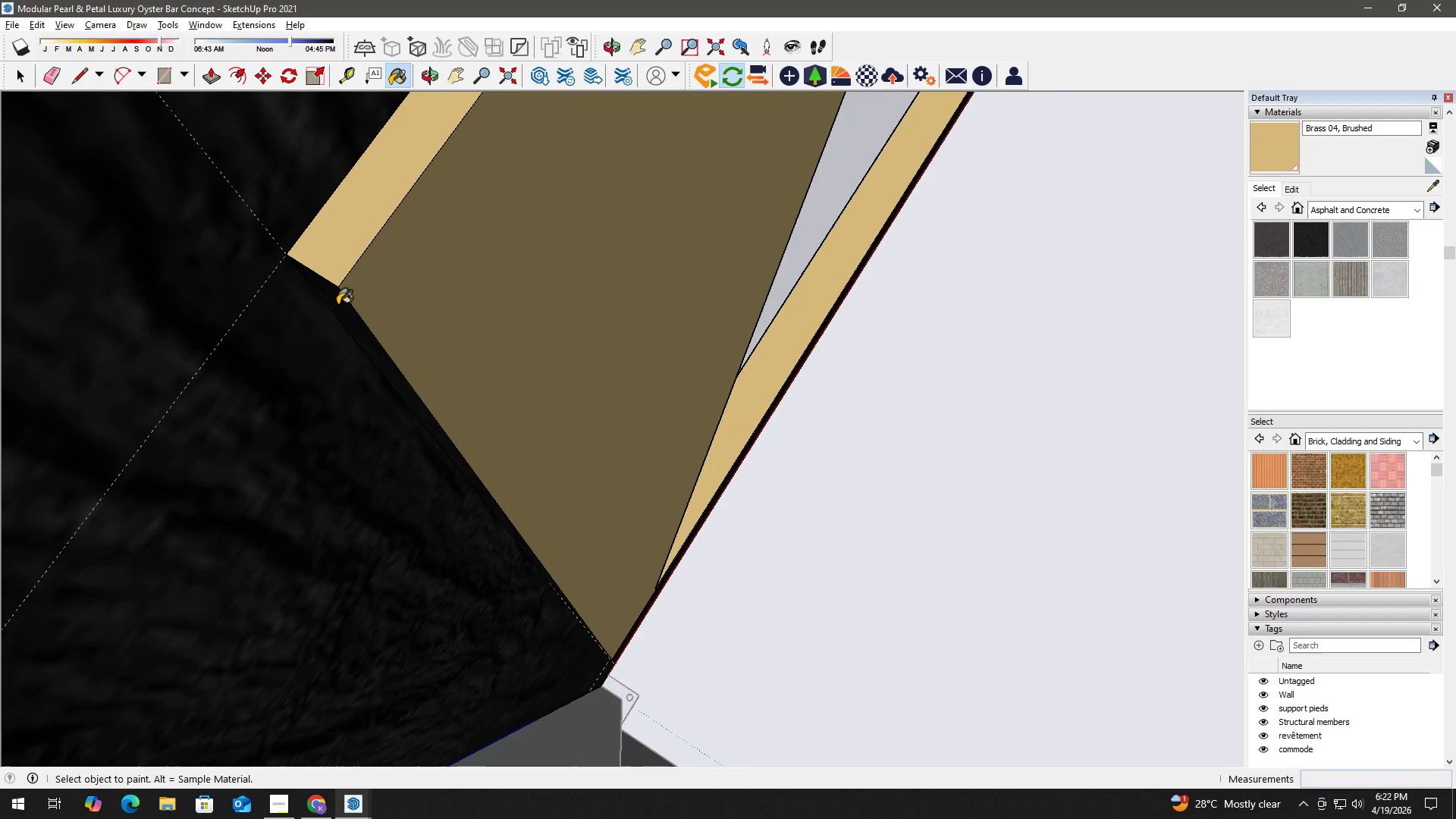 
left_click([339, 304])
 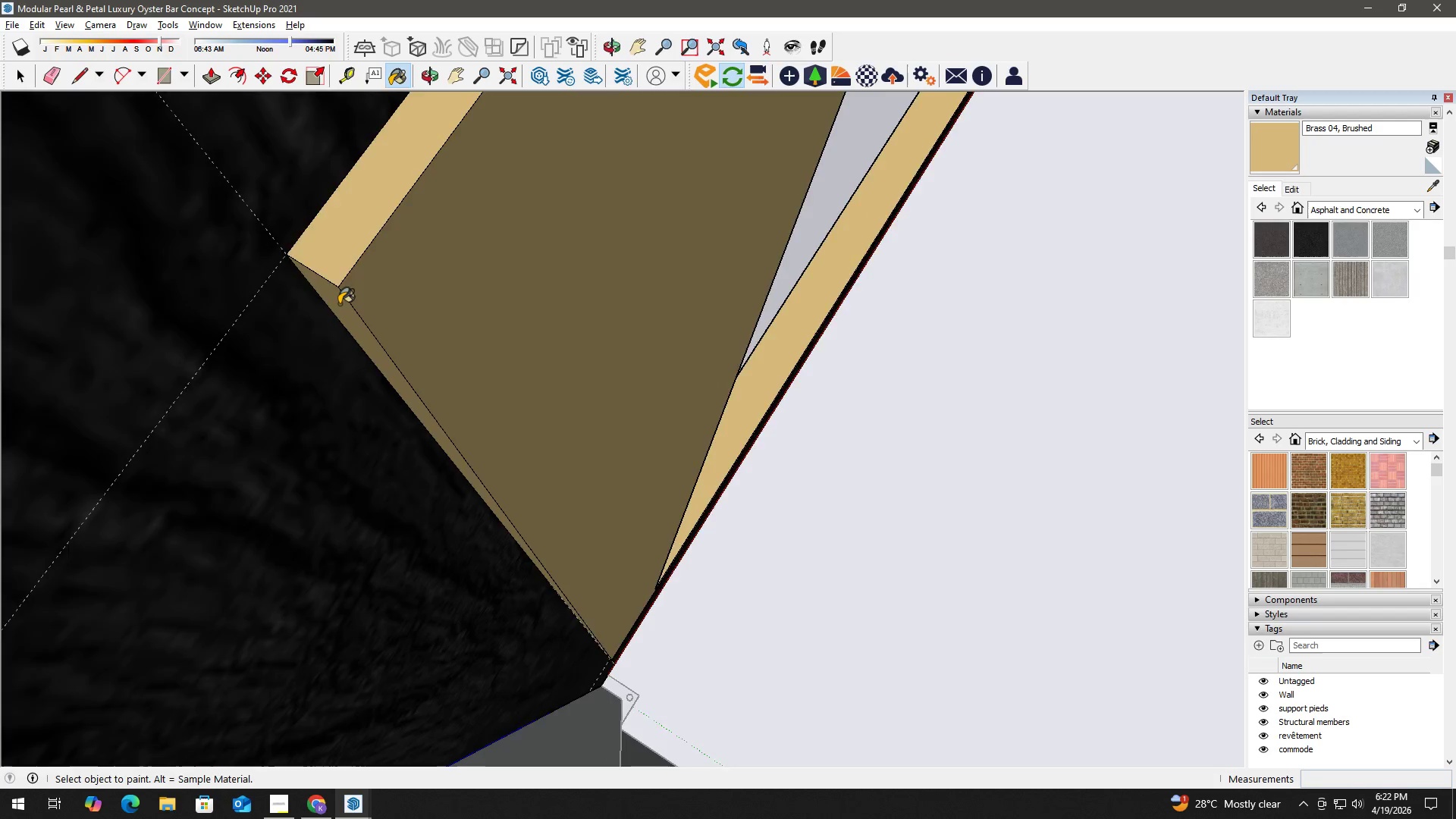 
scroll: coordinate [331, 309], scroll_direction: up, amount: 26.0
 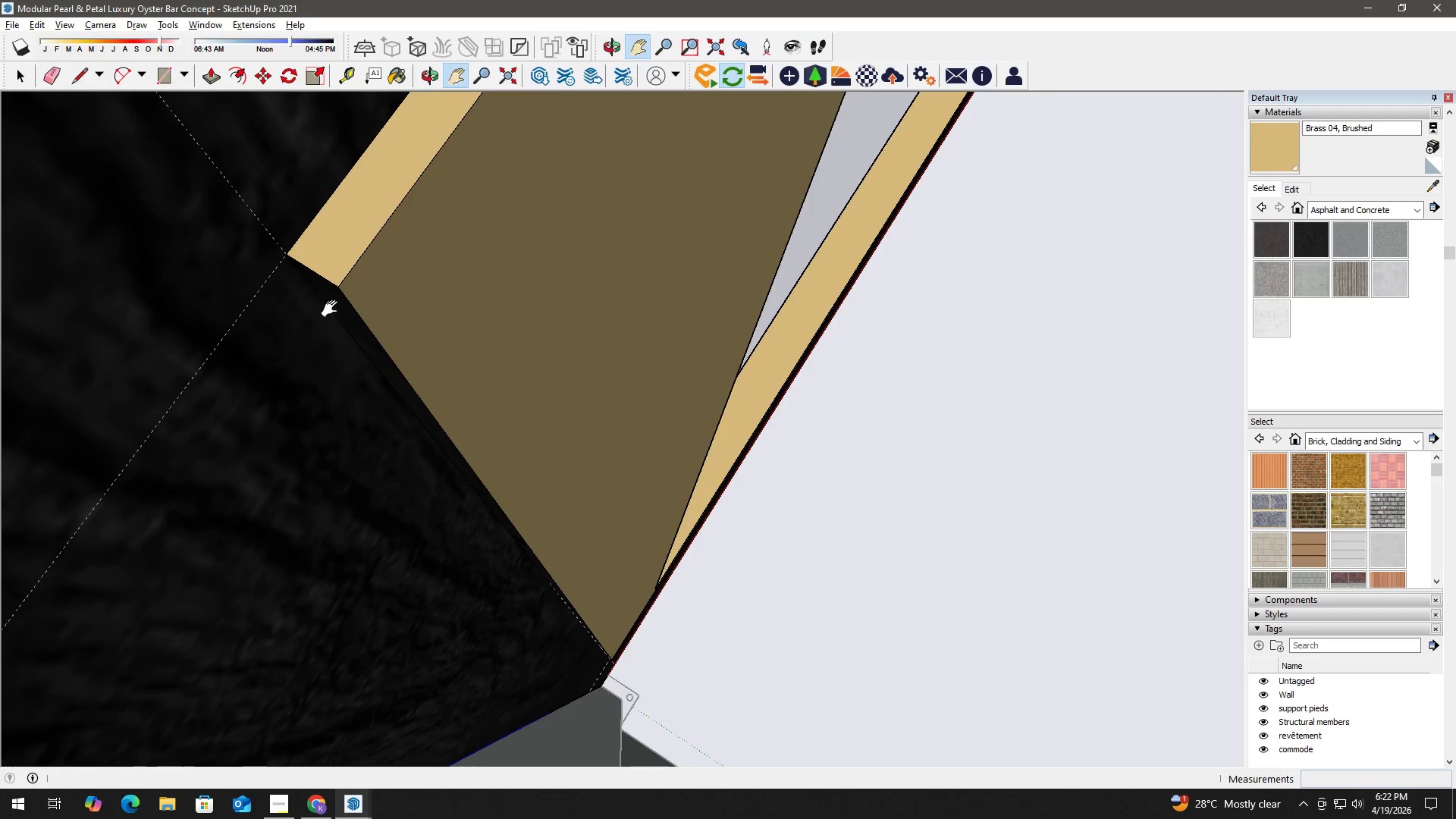 
scroll: coordinate [414, 315], scroll_direction: down, amount: 15.0
 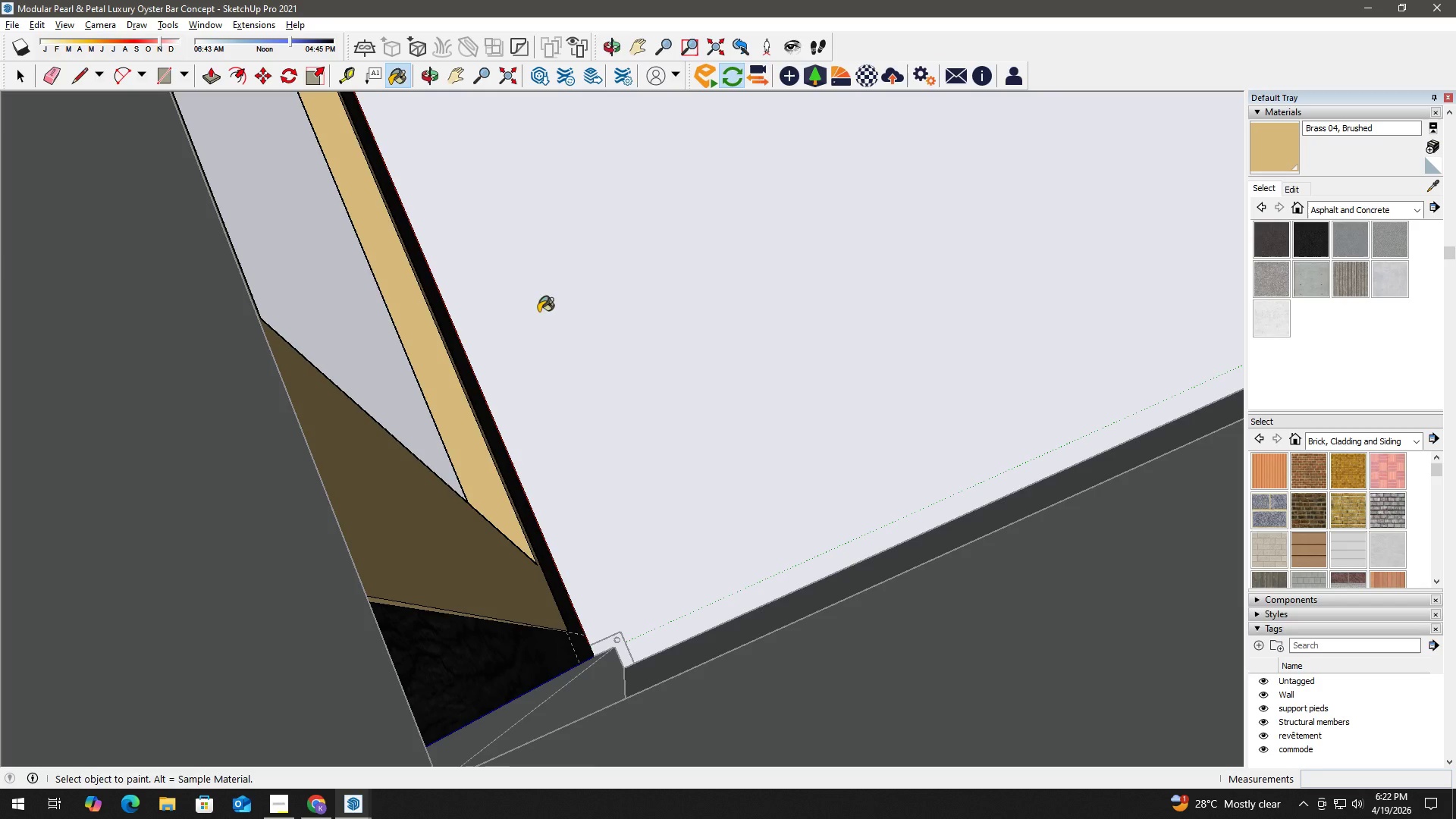 
type(hh)
 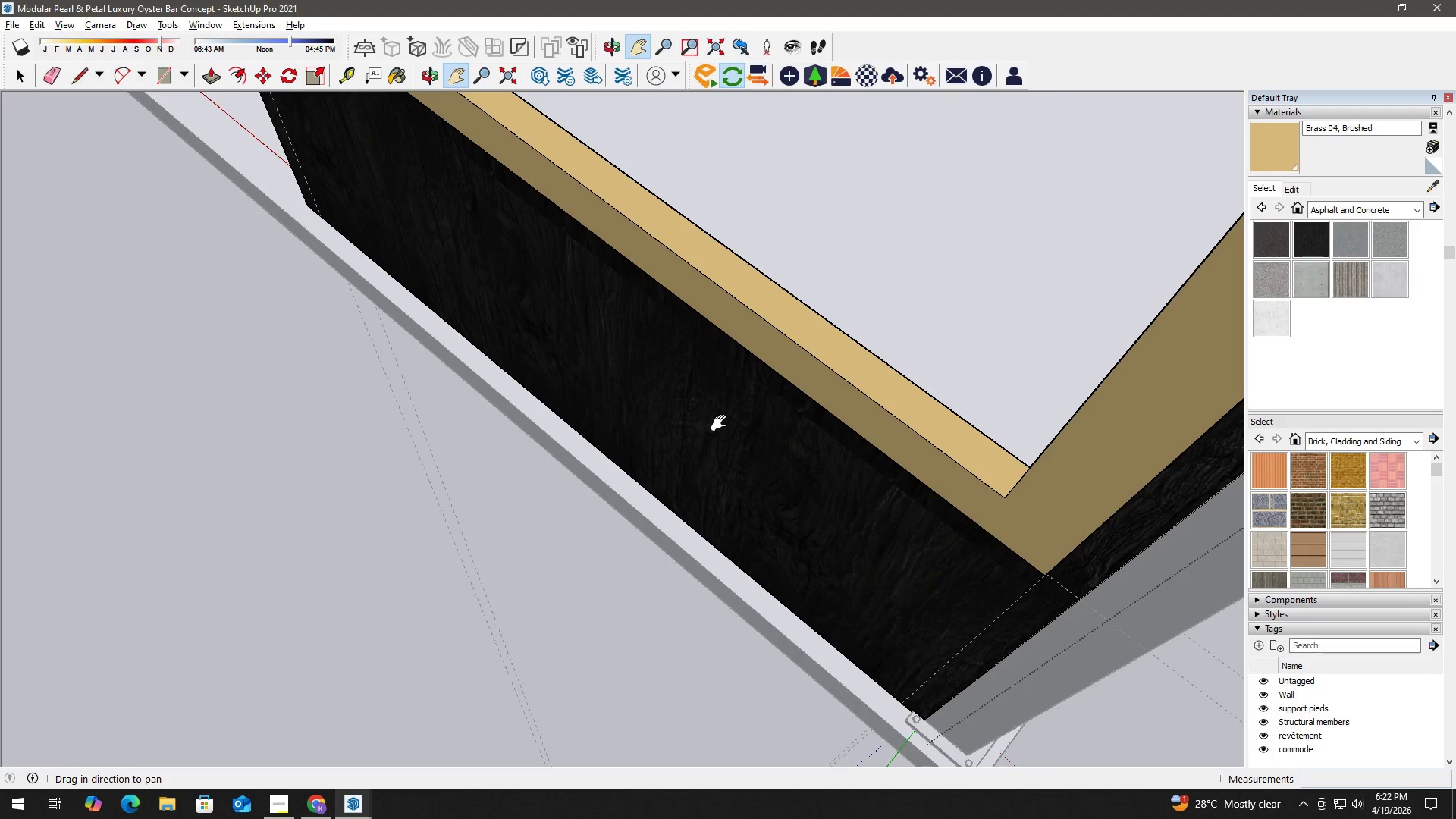 
left_click_drag(start_coordinate=[331, 290], to_coordinate=[770, 255])
 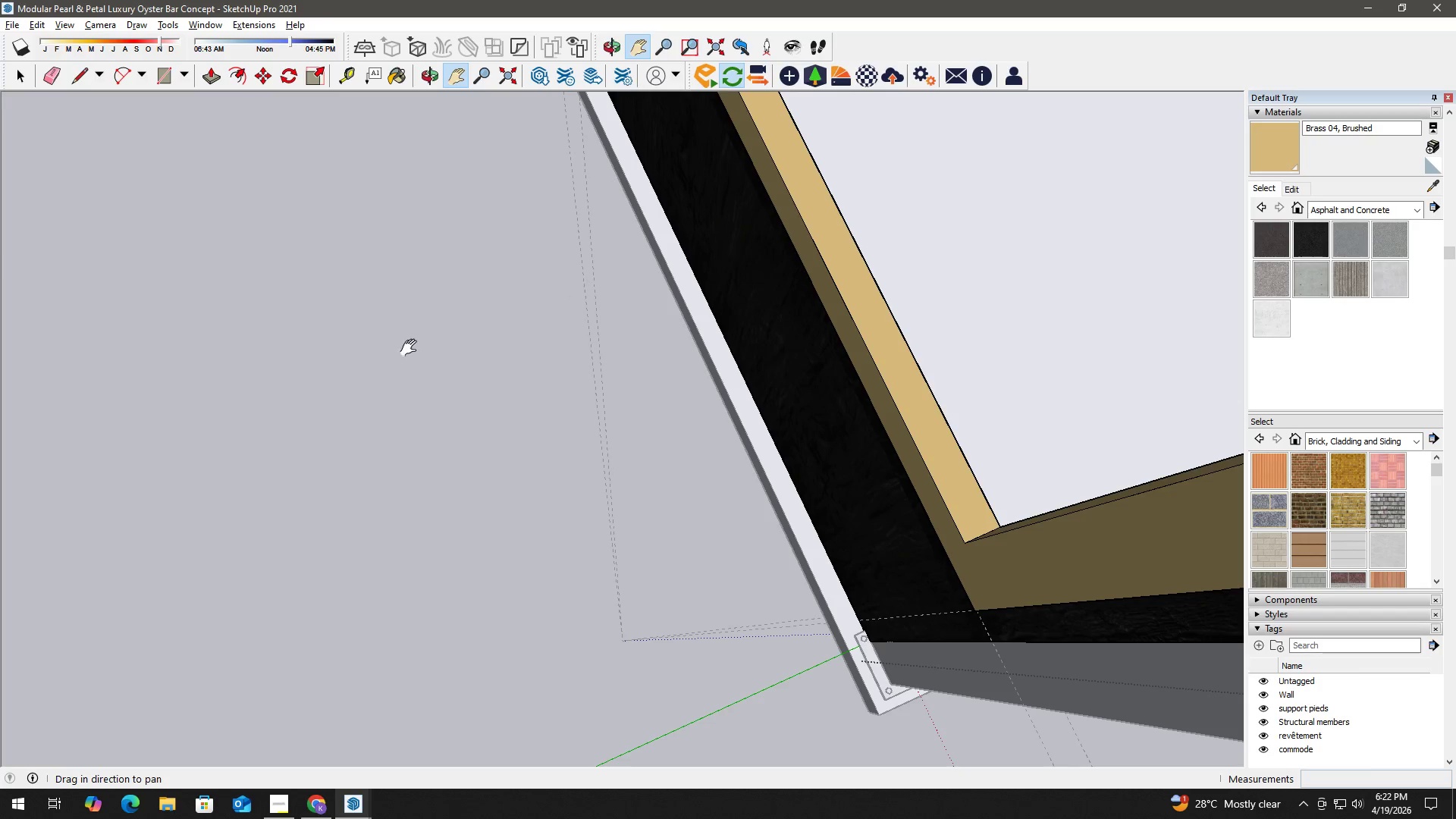 
left_click_drag(start_coordinate=[417, 349], to_coordinate=[828, 234])
 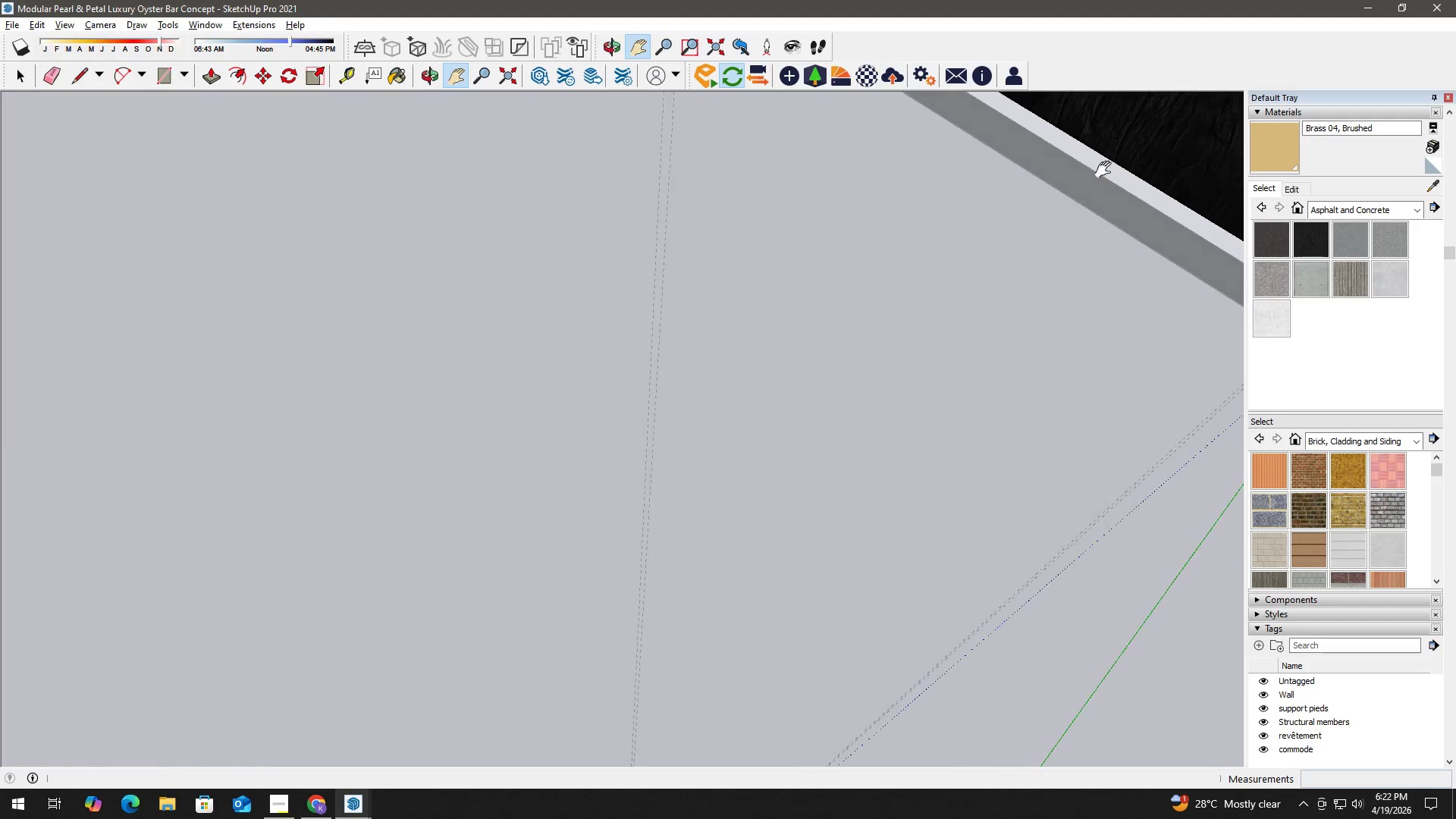 
left_click_drag(start_coordinate=[968, 163], to_coordinate=[579, 519])
 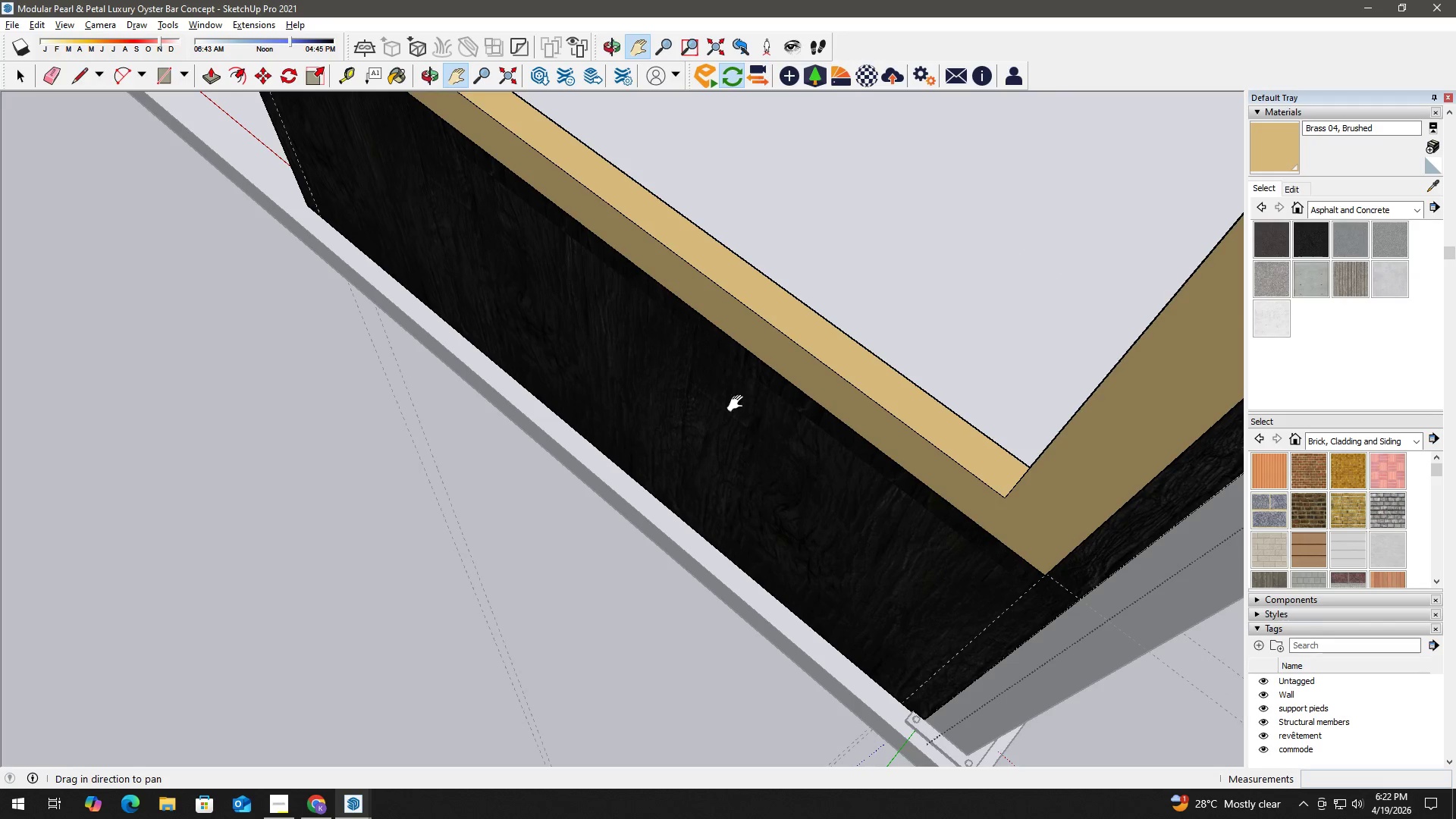 
scroll: coordinate [737, 393], scroll_direction: down, amount: 8.0
 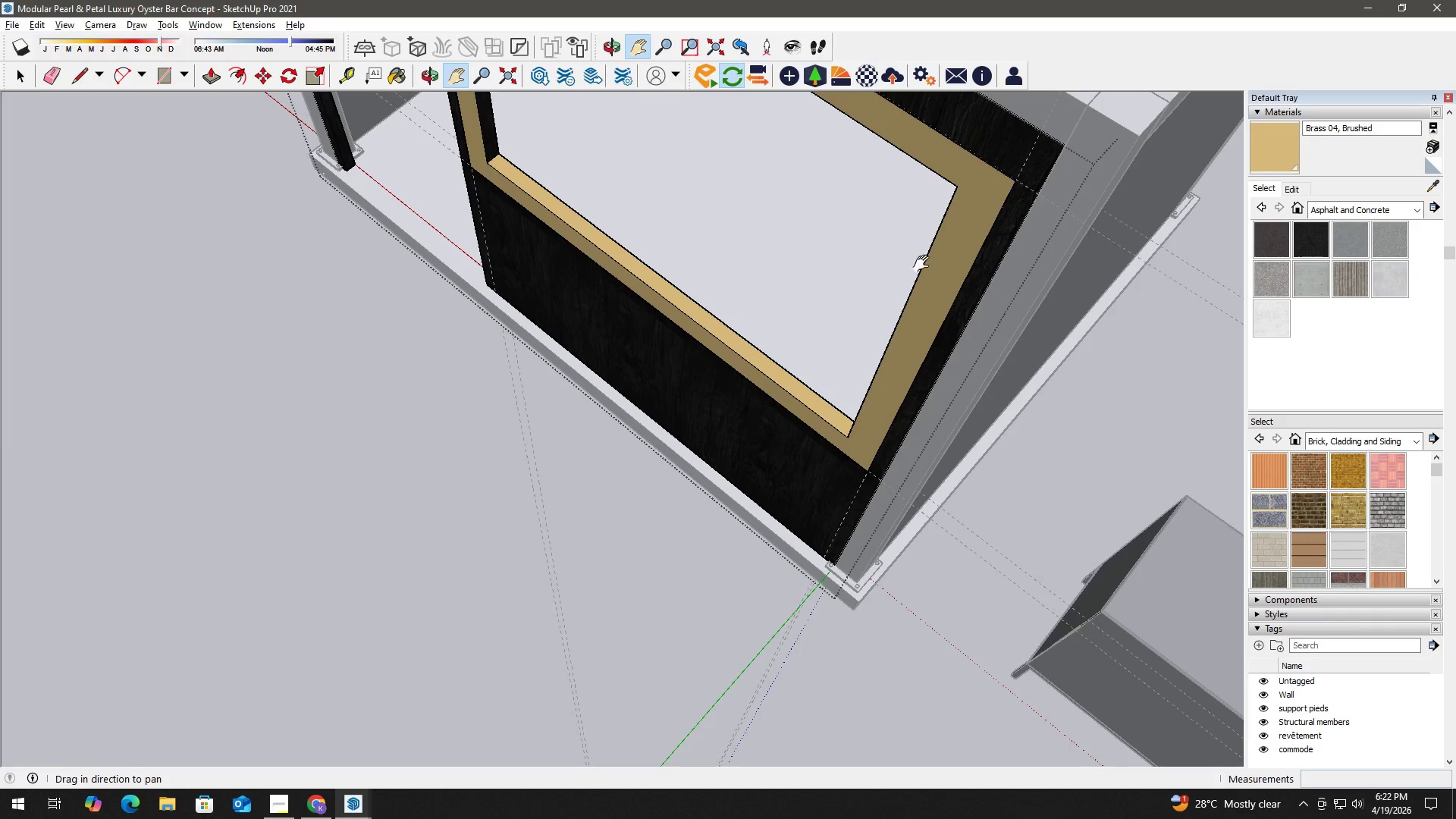 
key(H)
 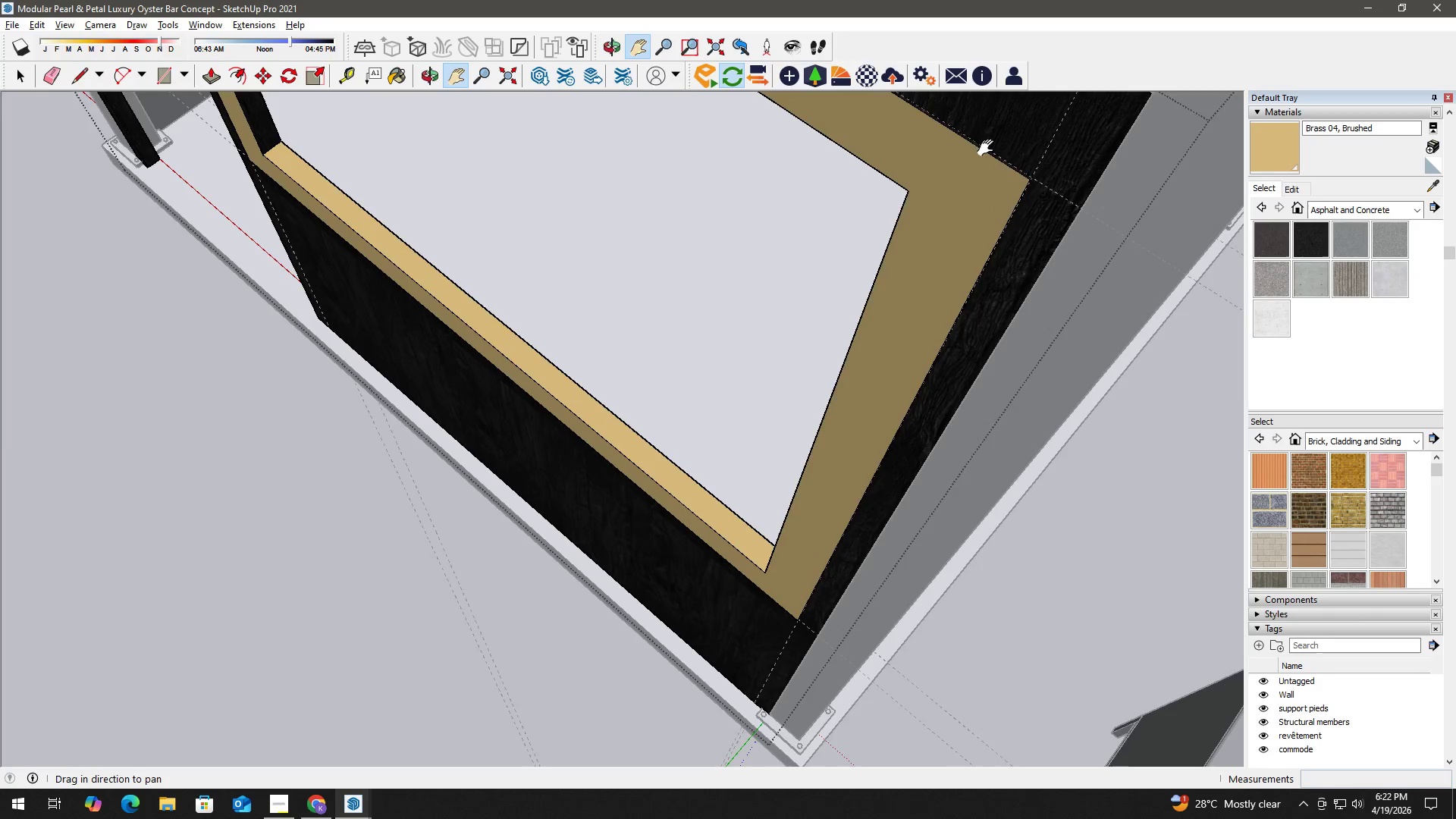 
left_click_drag(start_coordinate=[977, 155], to_coordinate=[830, 325])
 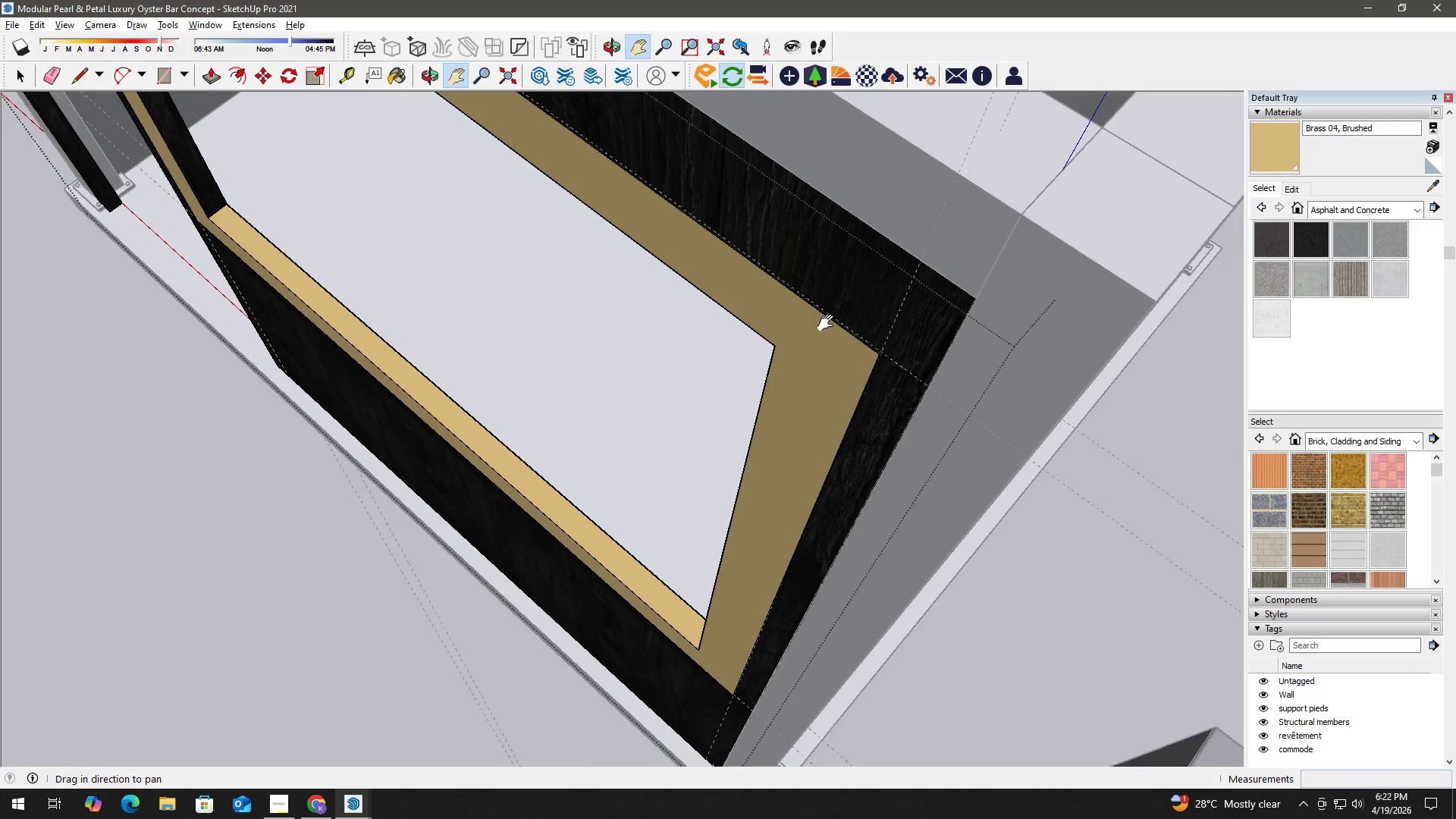 
scroll: coordinate [993, 146], scroll_direction: up, amount: 8.0
 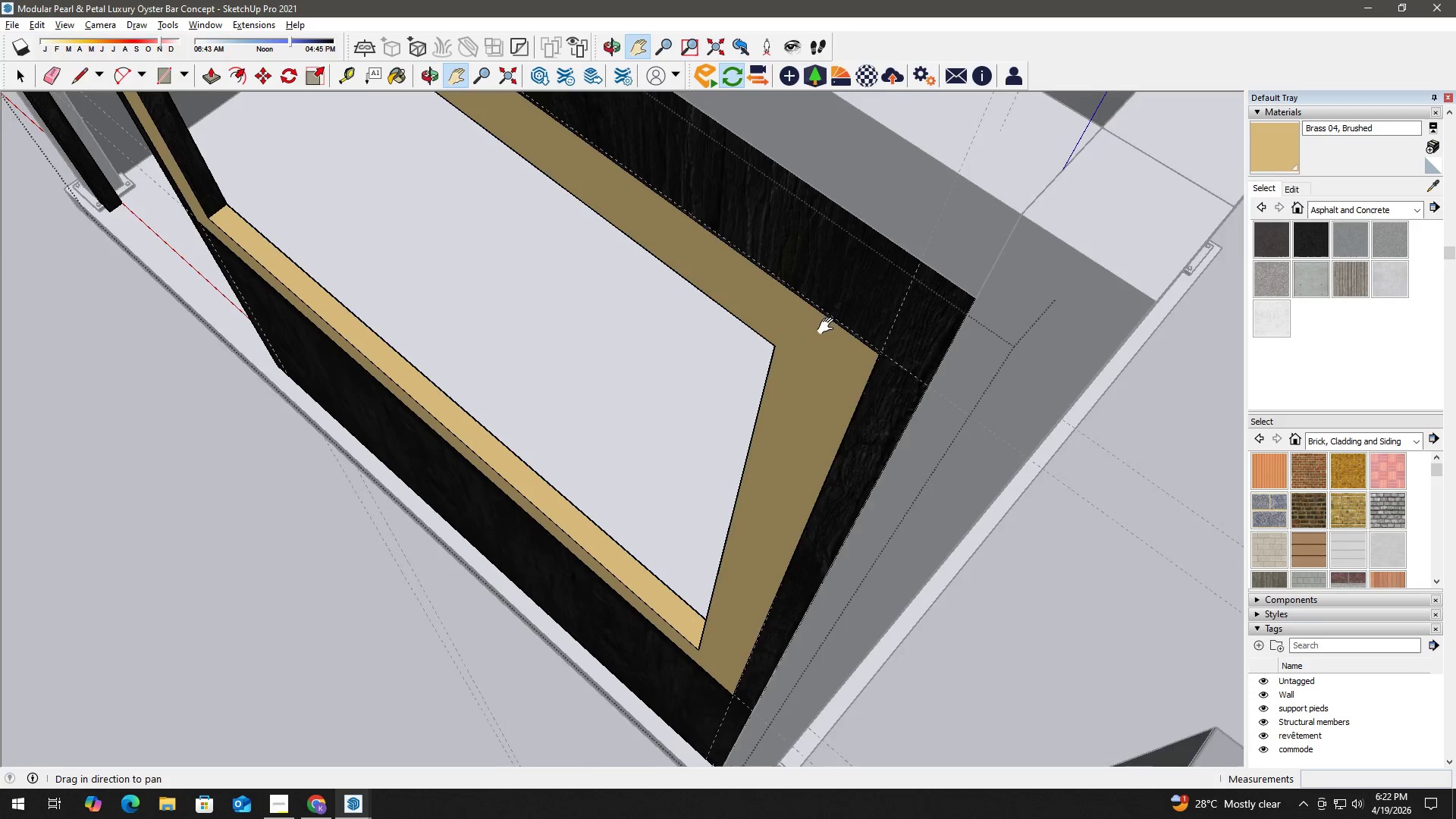 
key(Space)
 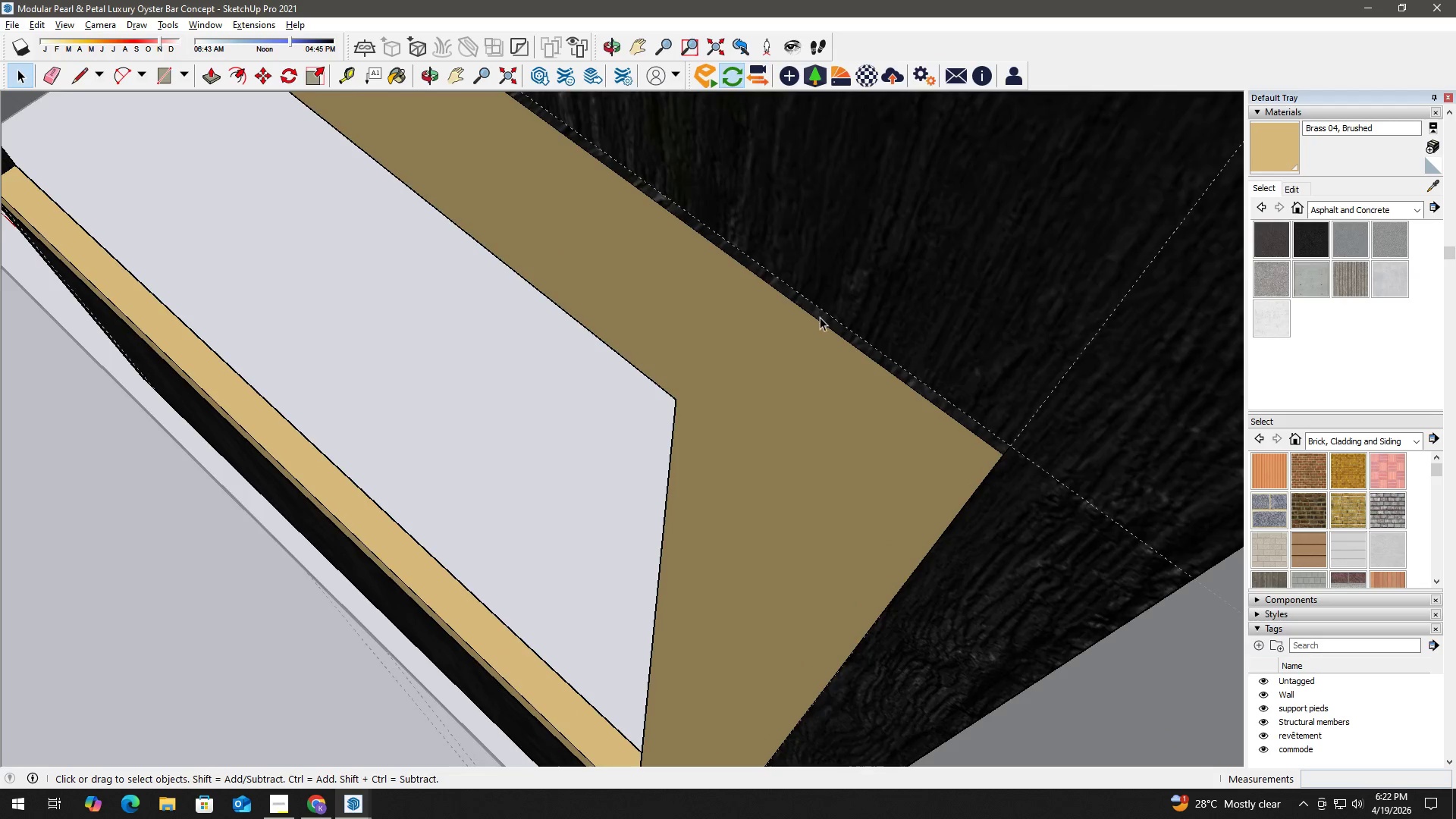 
key(B)
 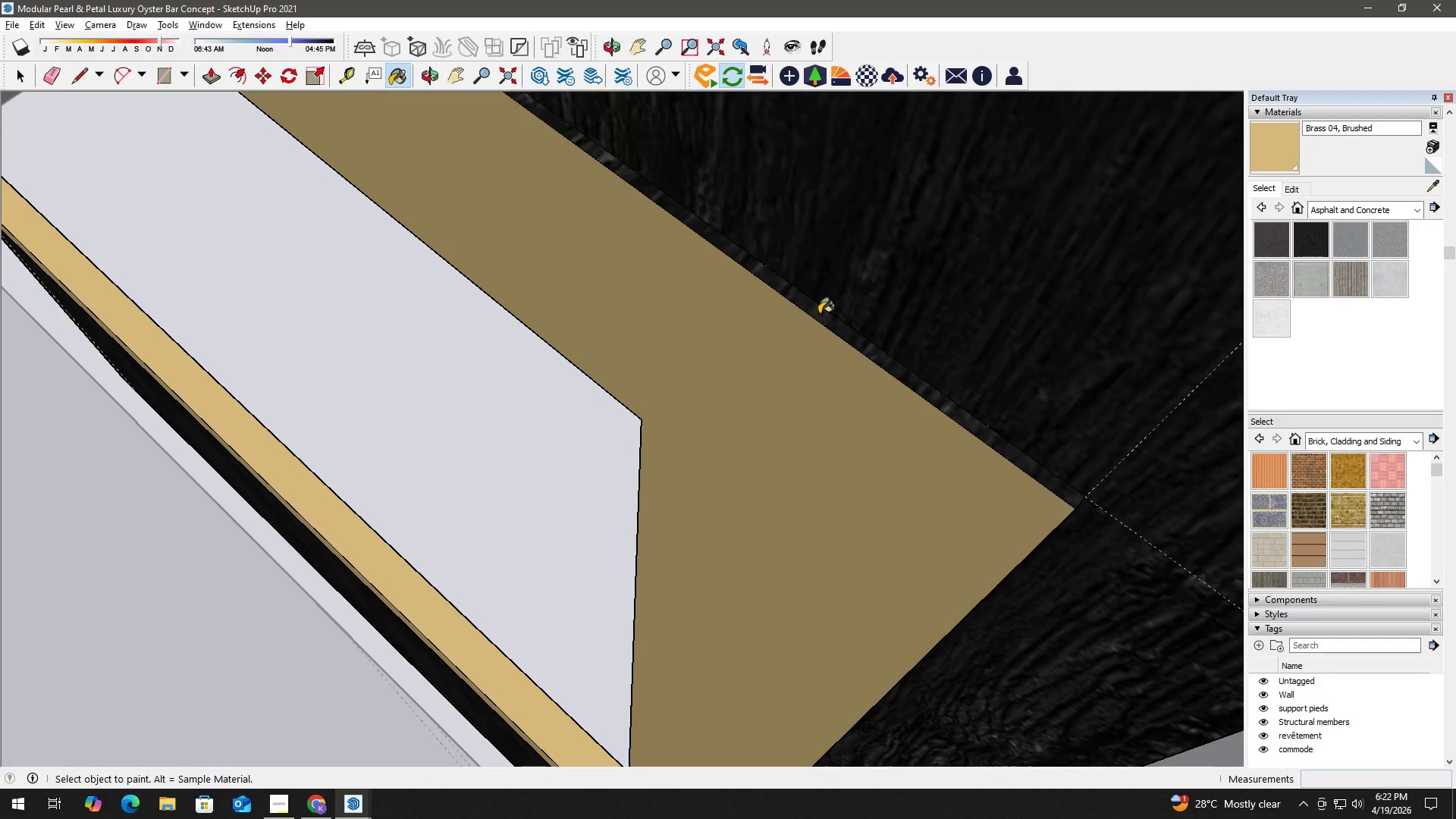 
scroll: coordinate [820, 317], scroll_direction: up, amount: 15.0
 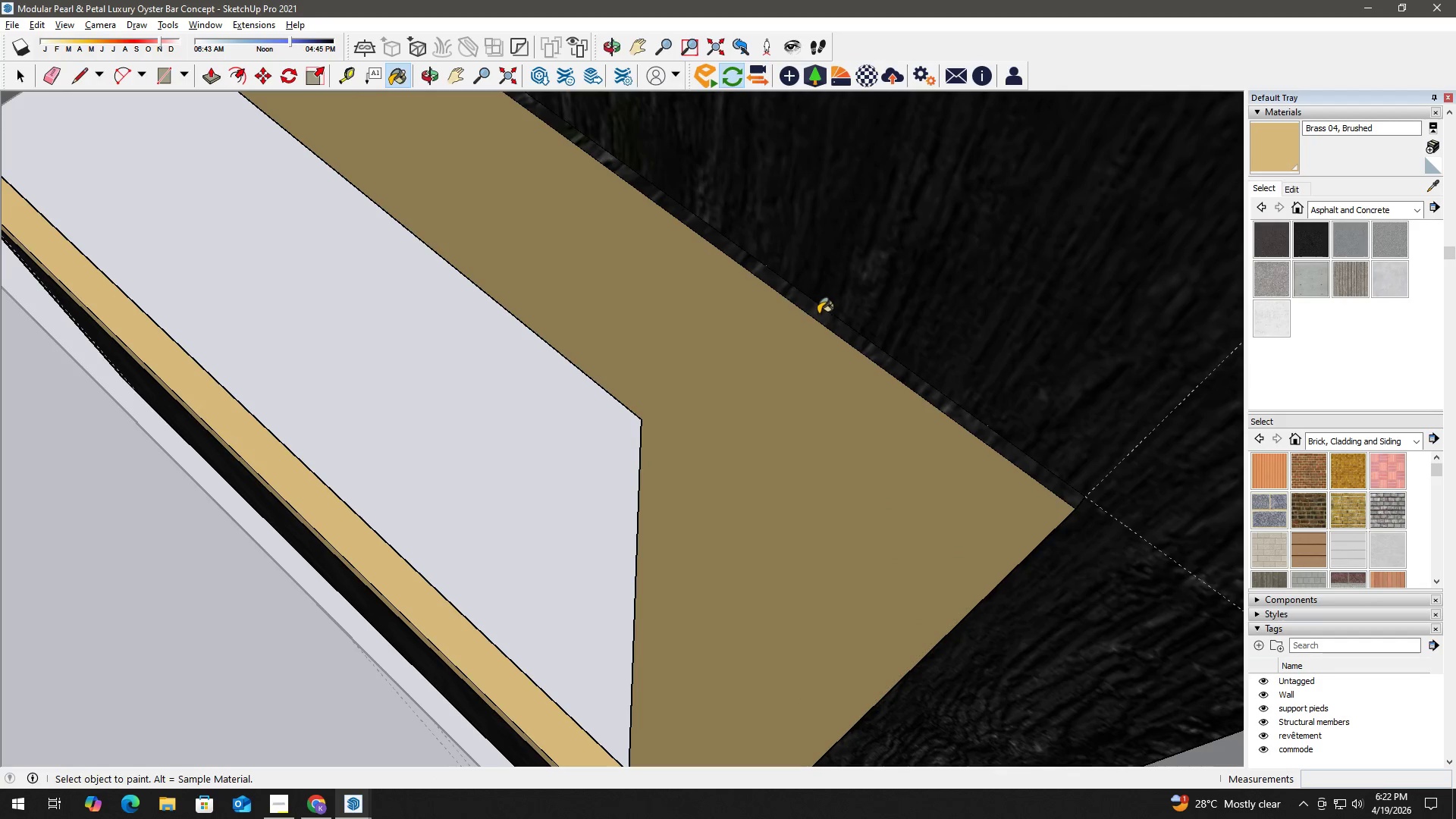 
left_click([818, 314])
 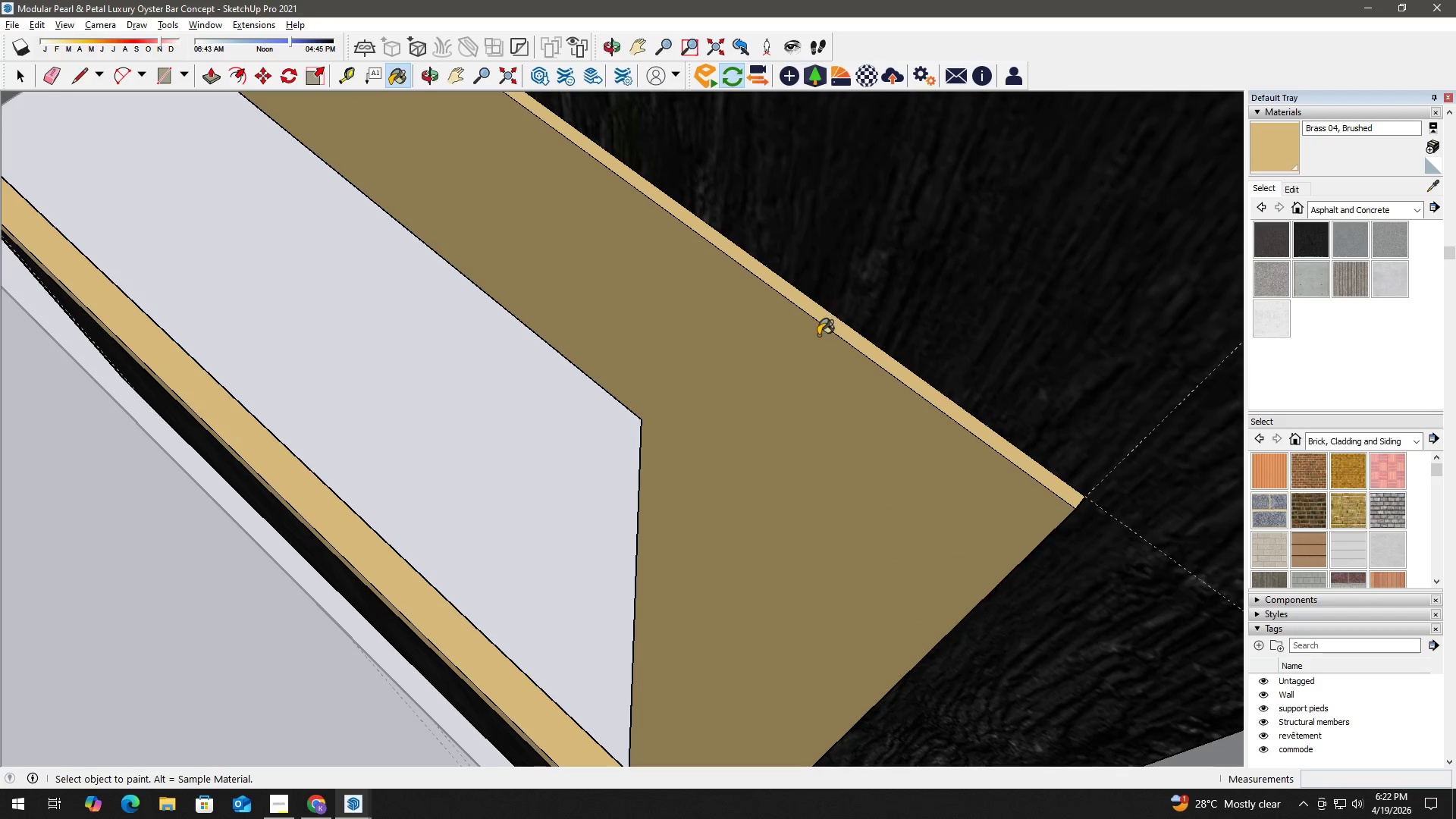 
key(Space)
 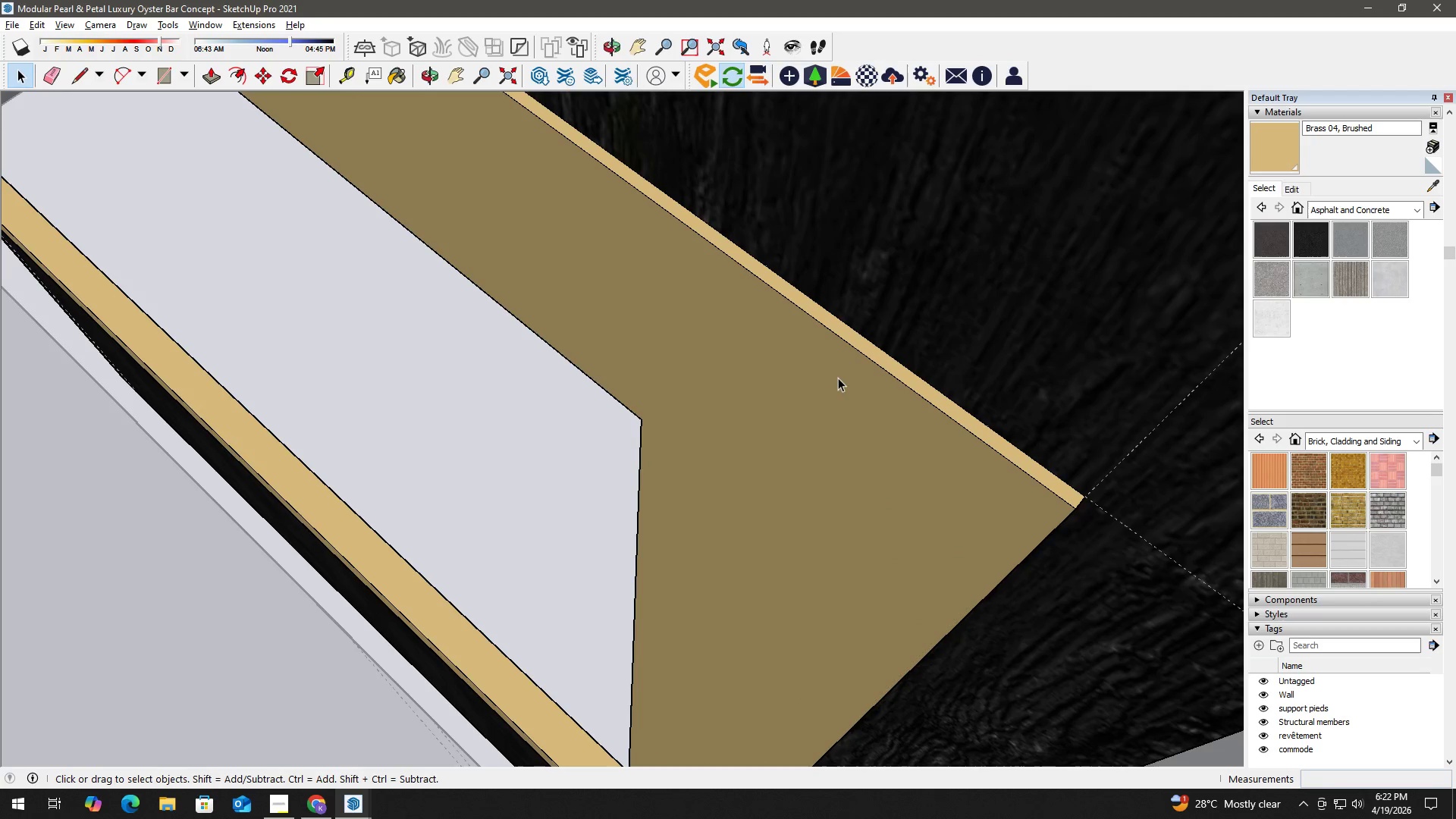 
wait(5.23)
 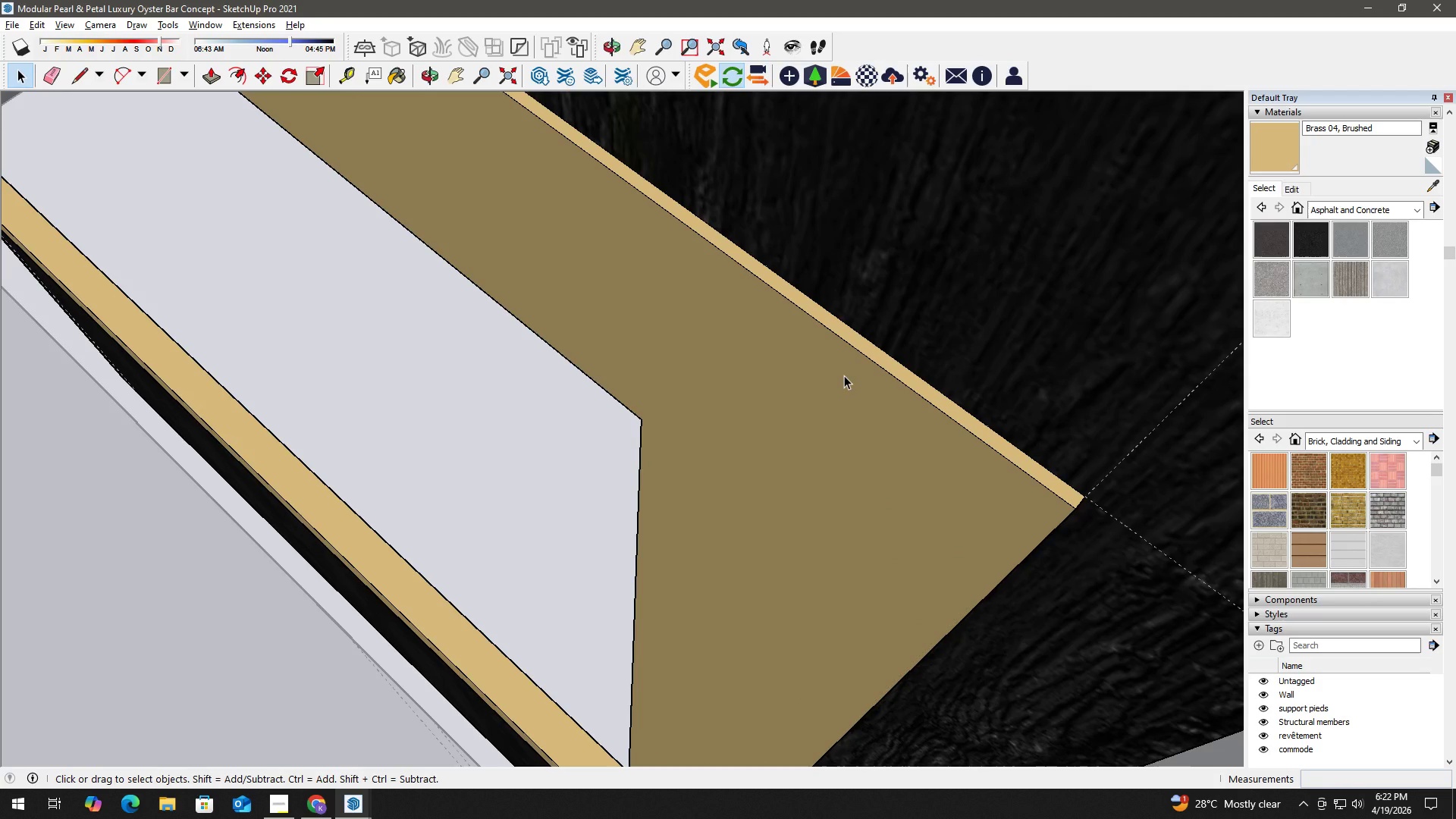 
key(H)
 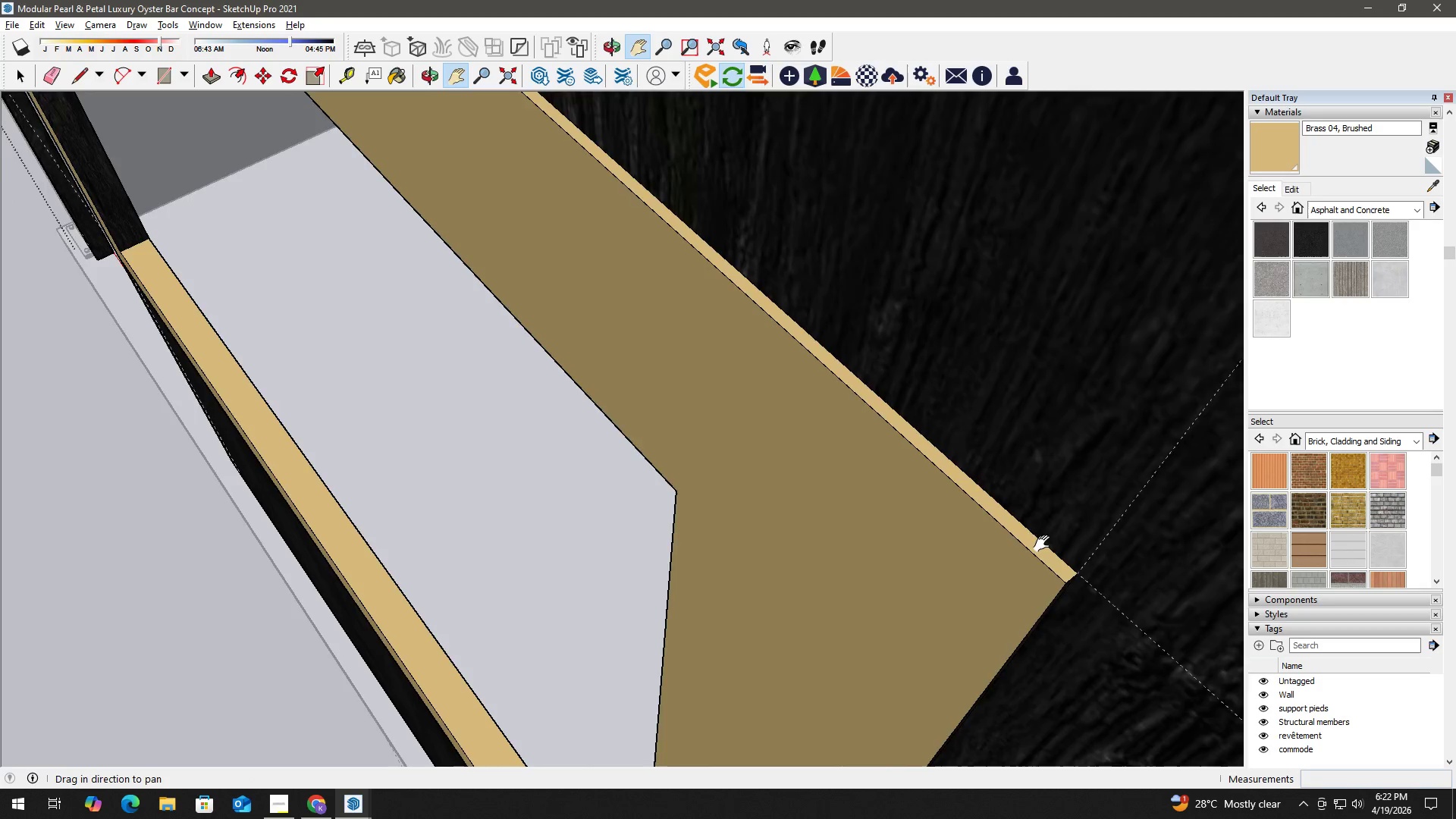 
left_click_drag(start_coordinate=[1045, 544], to_coordinate=[926, 406])
 